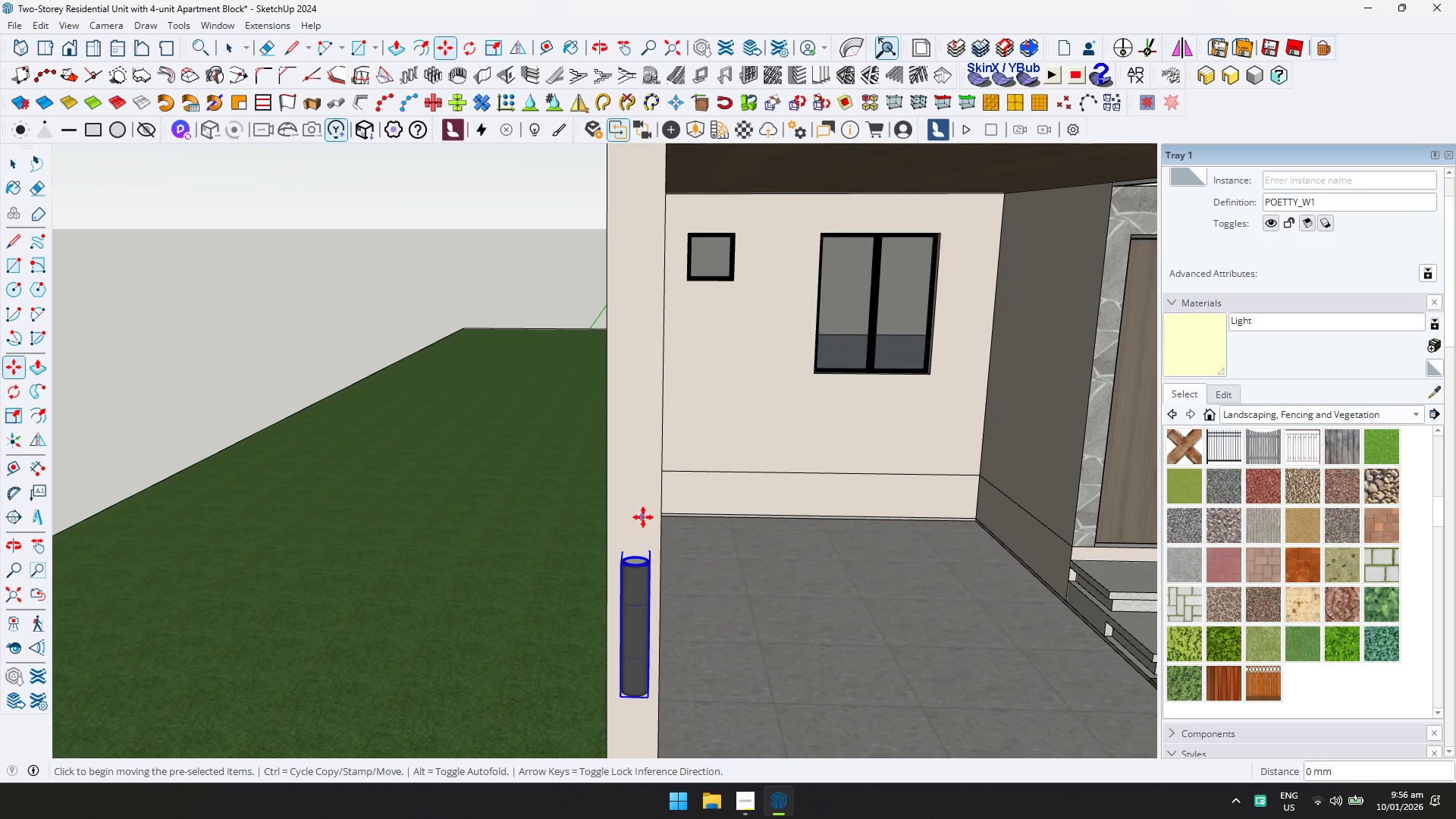 
key(Shift+ShiftLeft)
 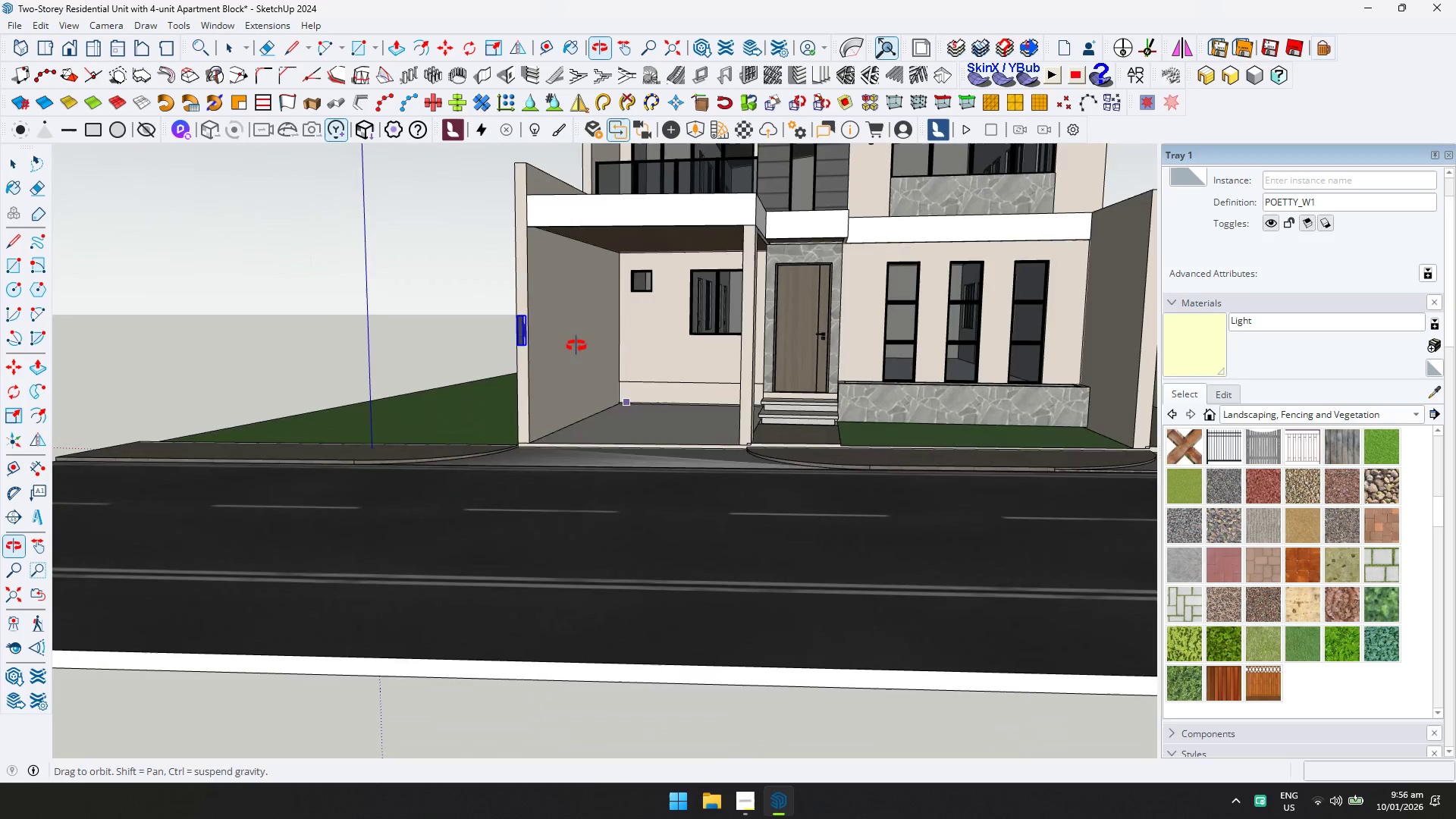 
scroll: coordinate [669, 505], scroll_direction: down, amount: 12.0
 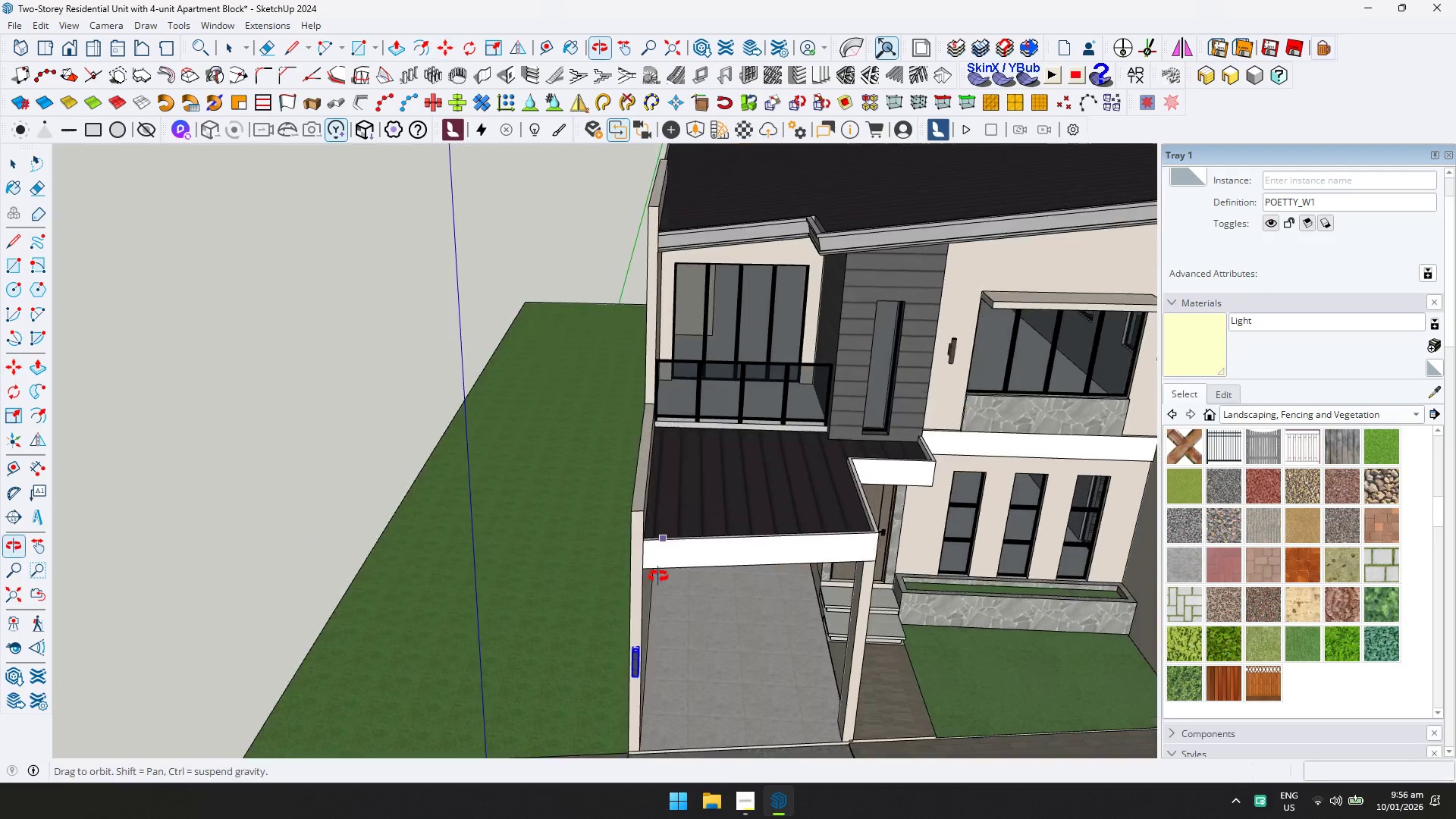 
scroll: coordinate [528, 452], scroll_direction: up, amount: 10.0
 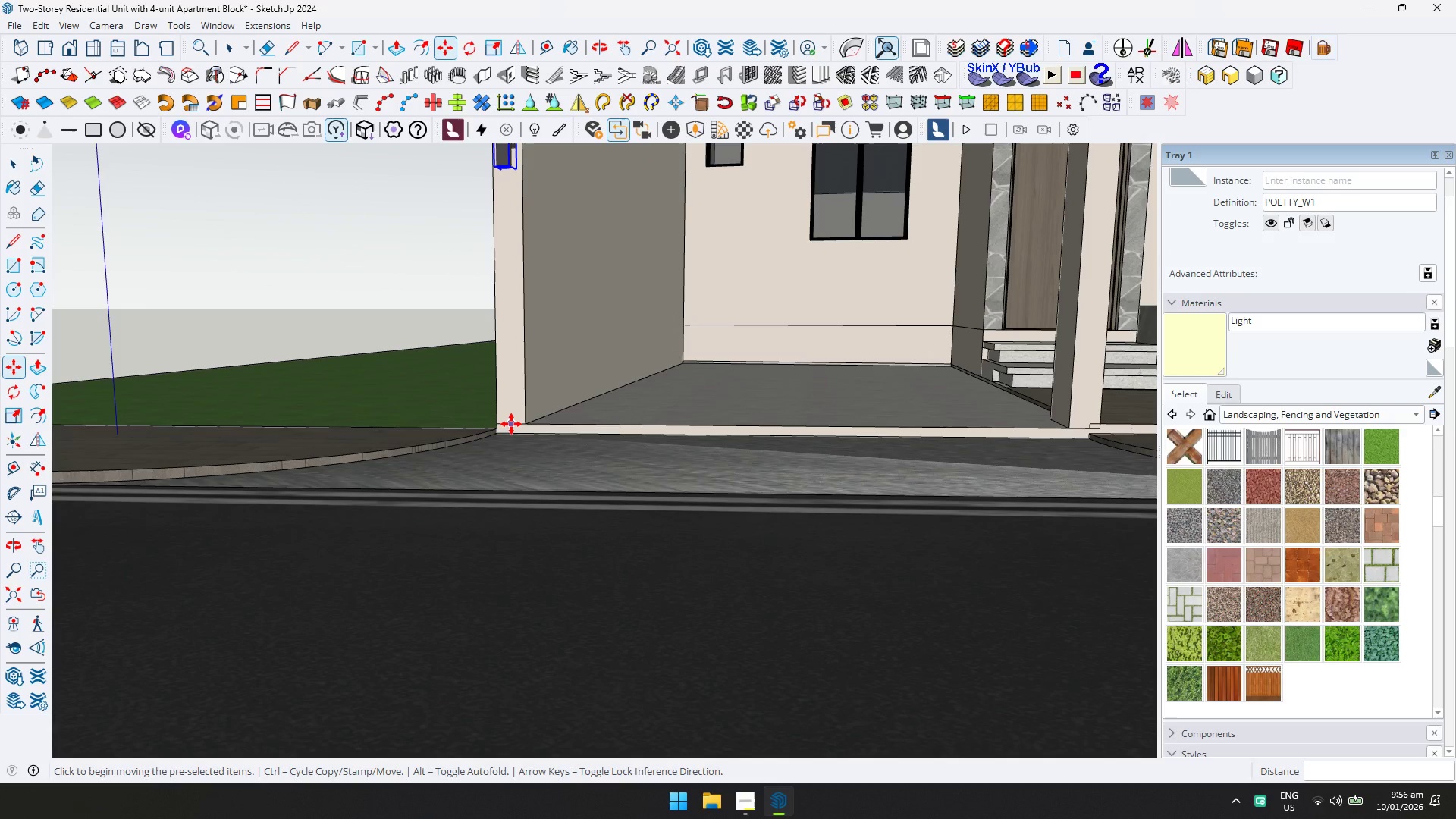 
key(Control+ControlLeft)
 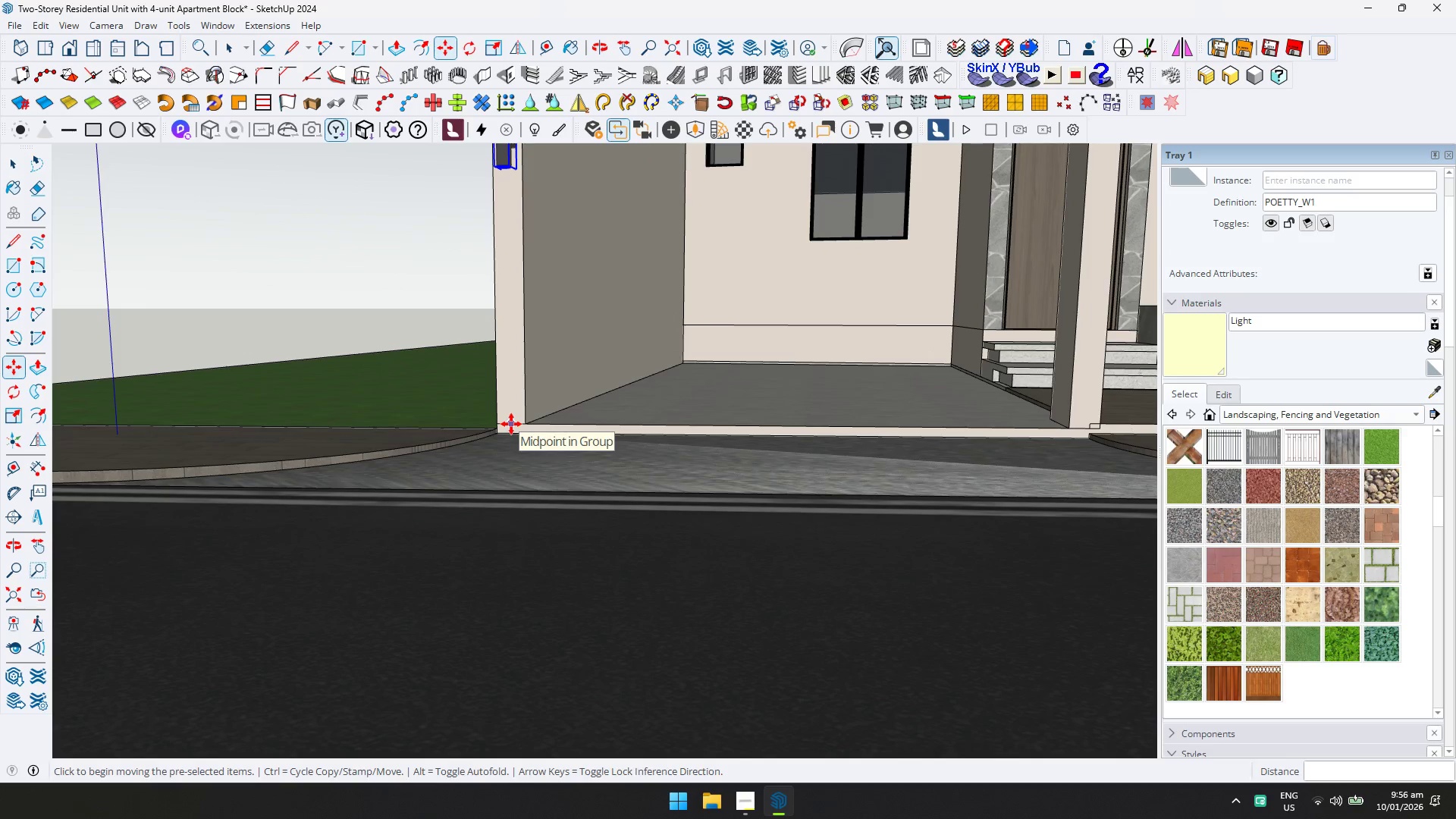 
left_click([511, 424])
 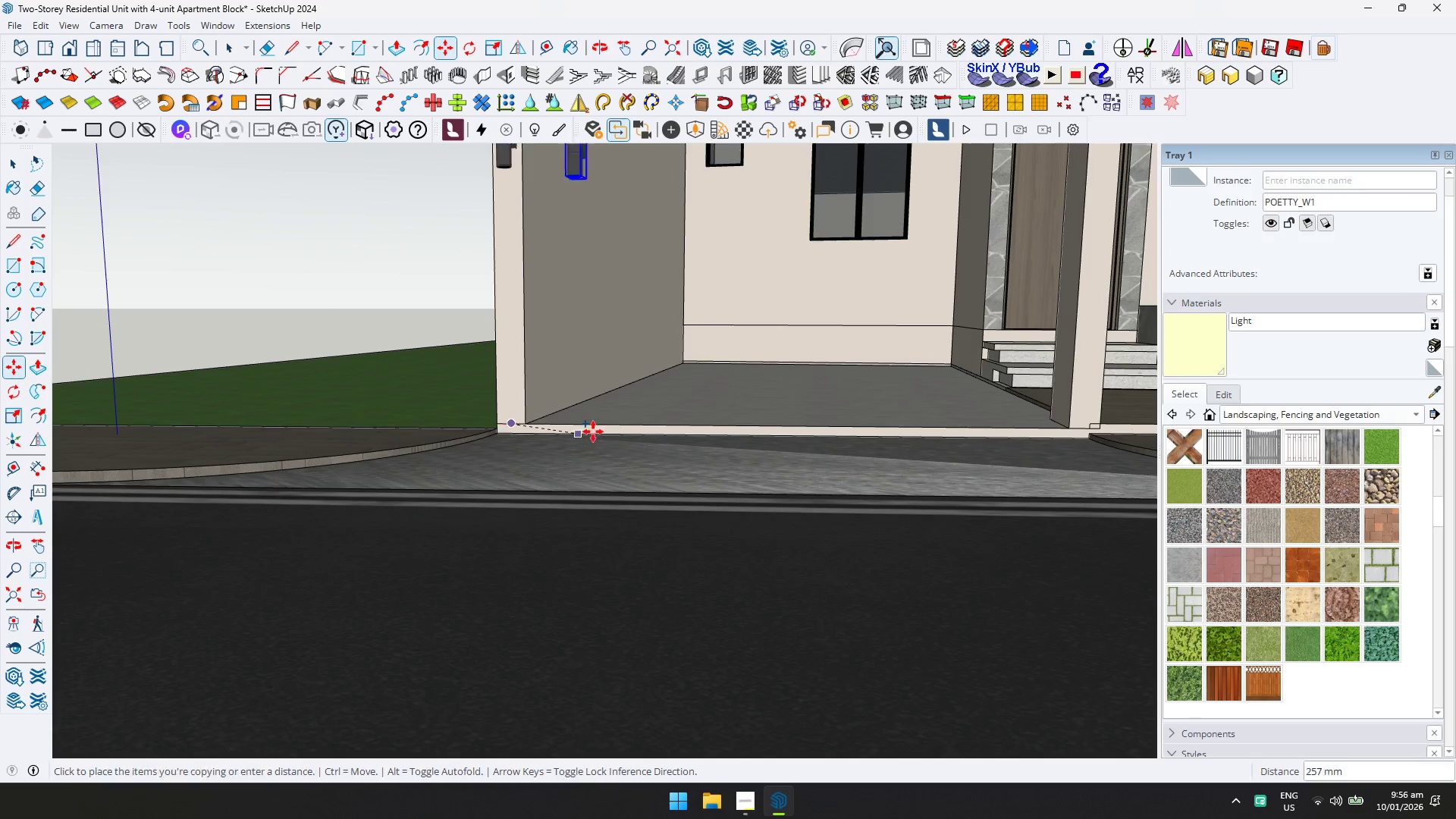 
key(Shift+ShiftLeft)
 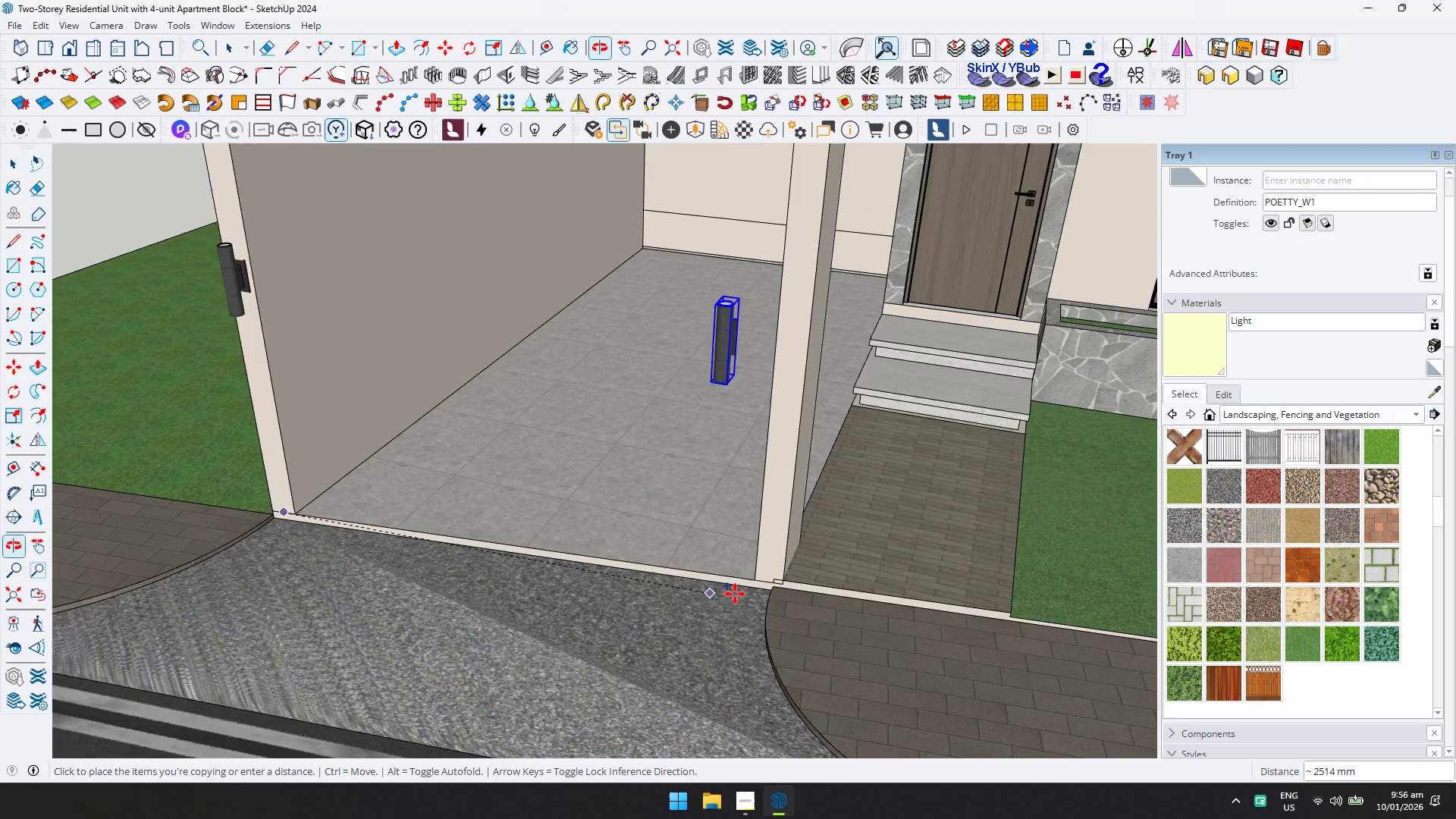 
scroll: coordinate [808, 465], scroll_direction: down, amount: 1.0
 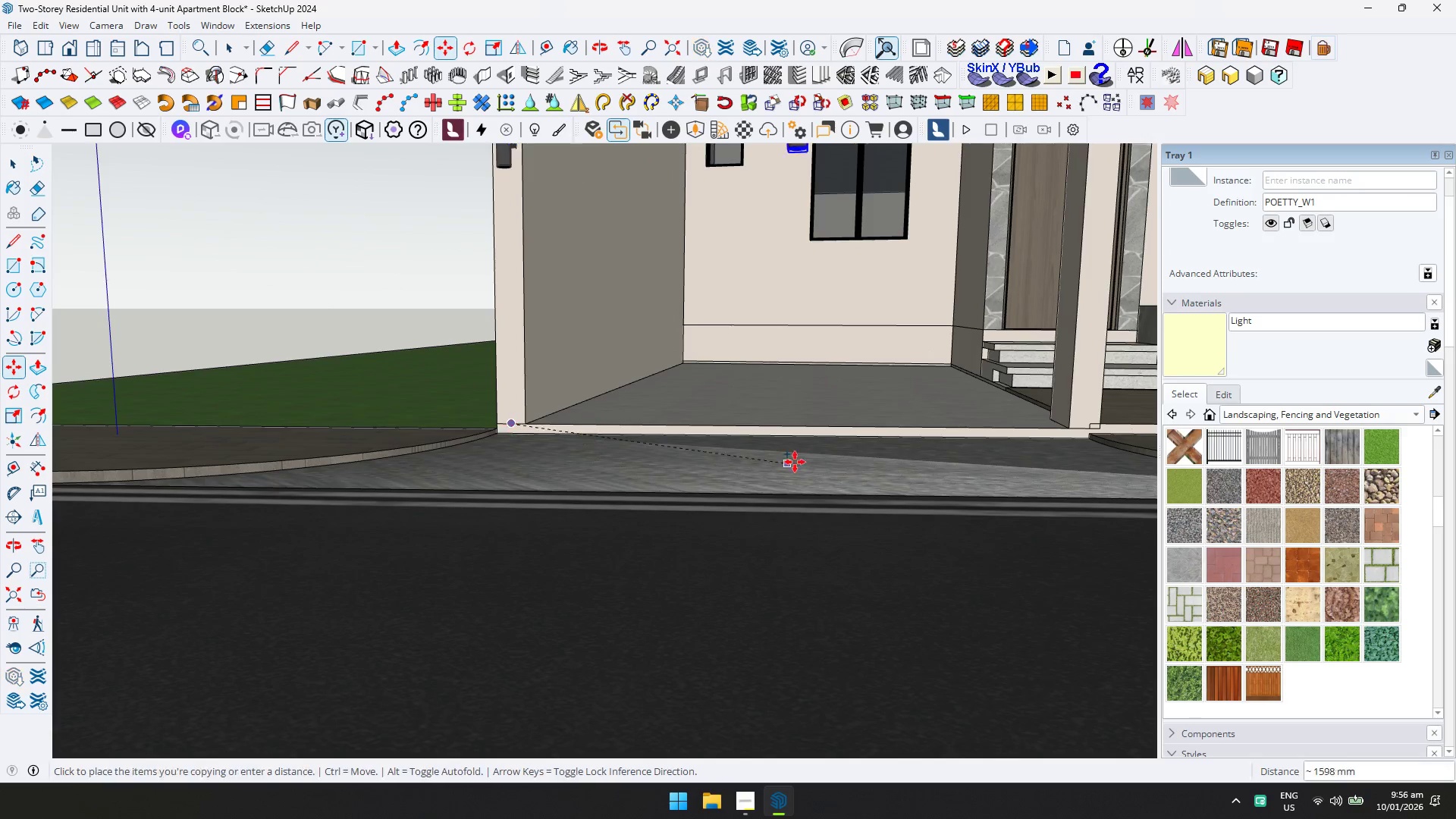 
scroll: coordinate [808, 577], scroll_direction: up, amount: 4.0
 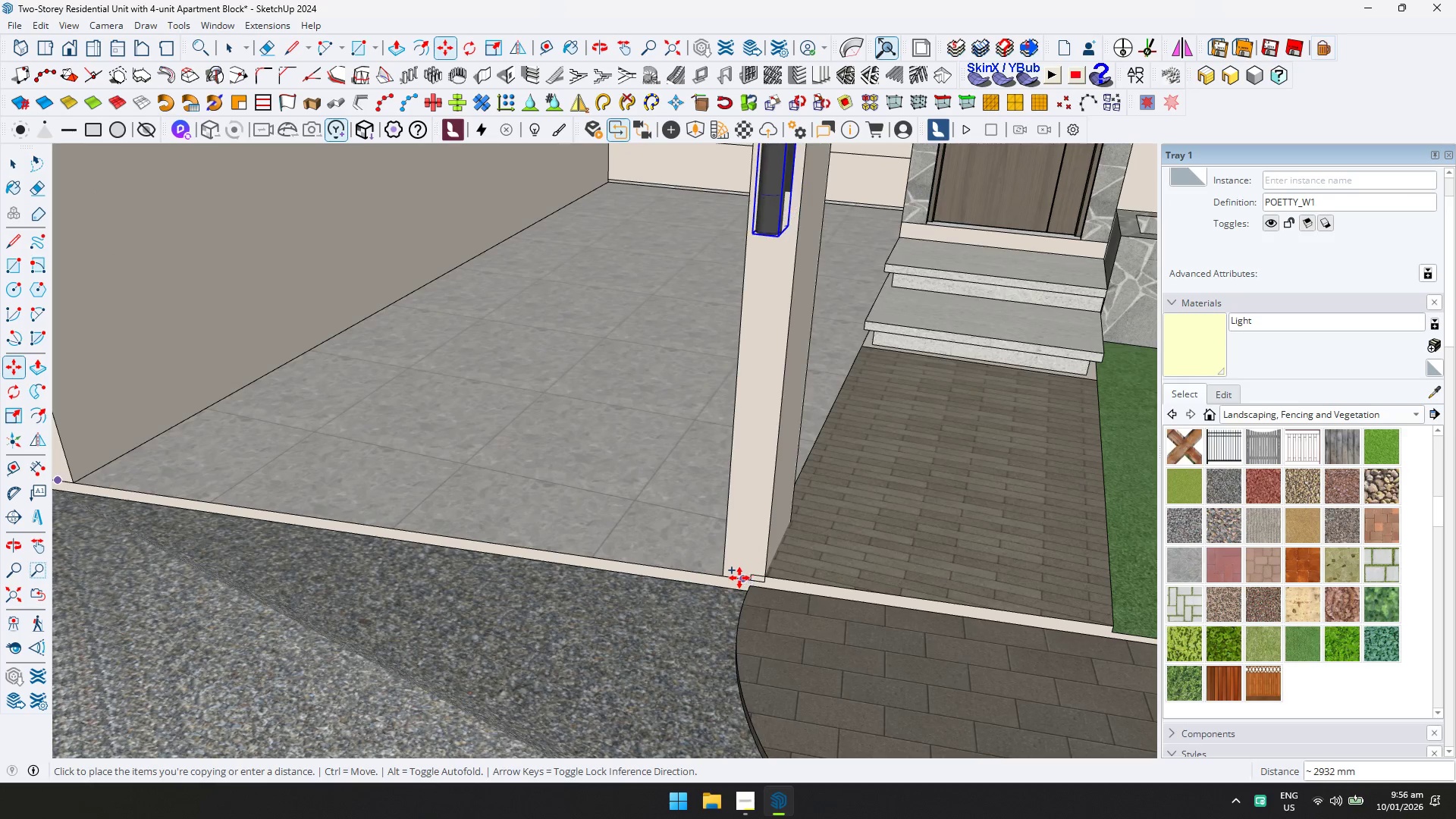 
left_click([739, 578])
 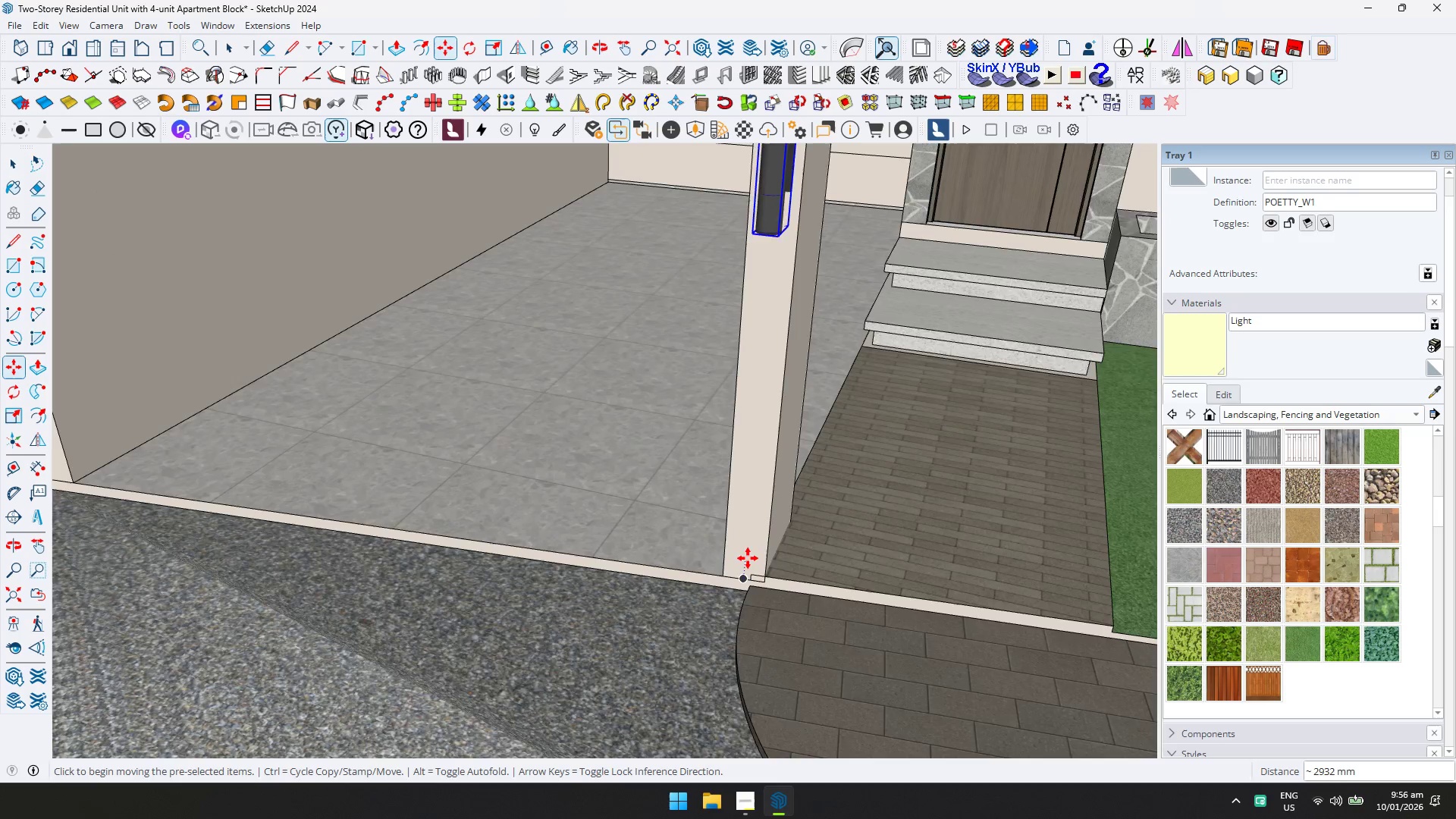 
key(Shift+ShiftLeft)
 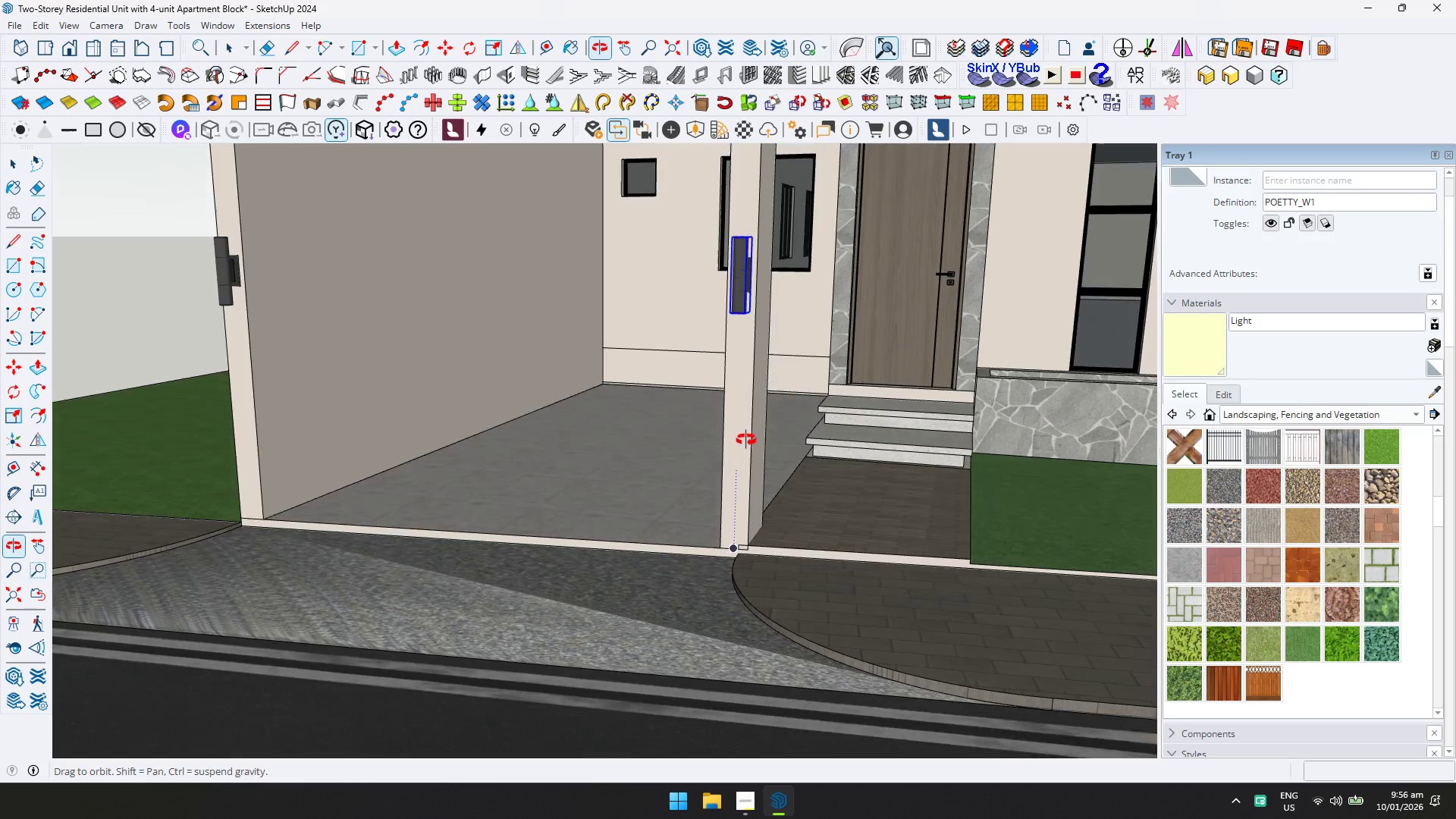 
scroll: coordinate [759, 481], scroll_direction: down, amount: 5.0
 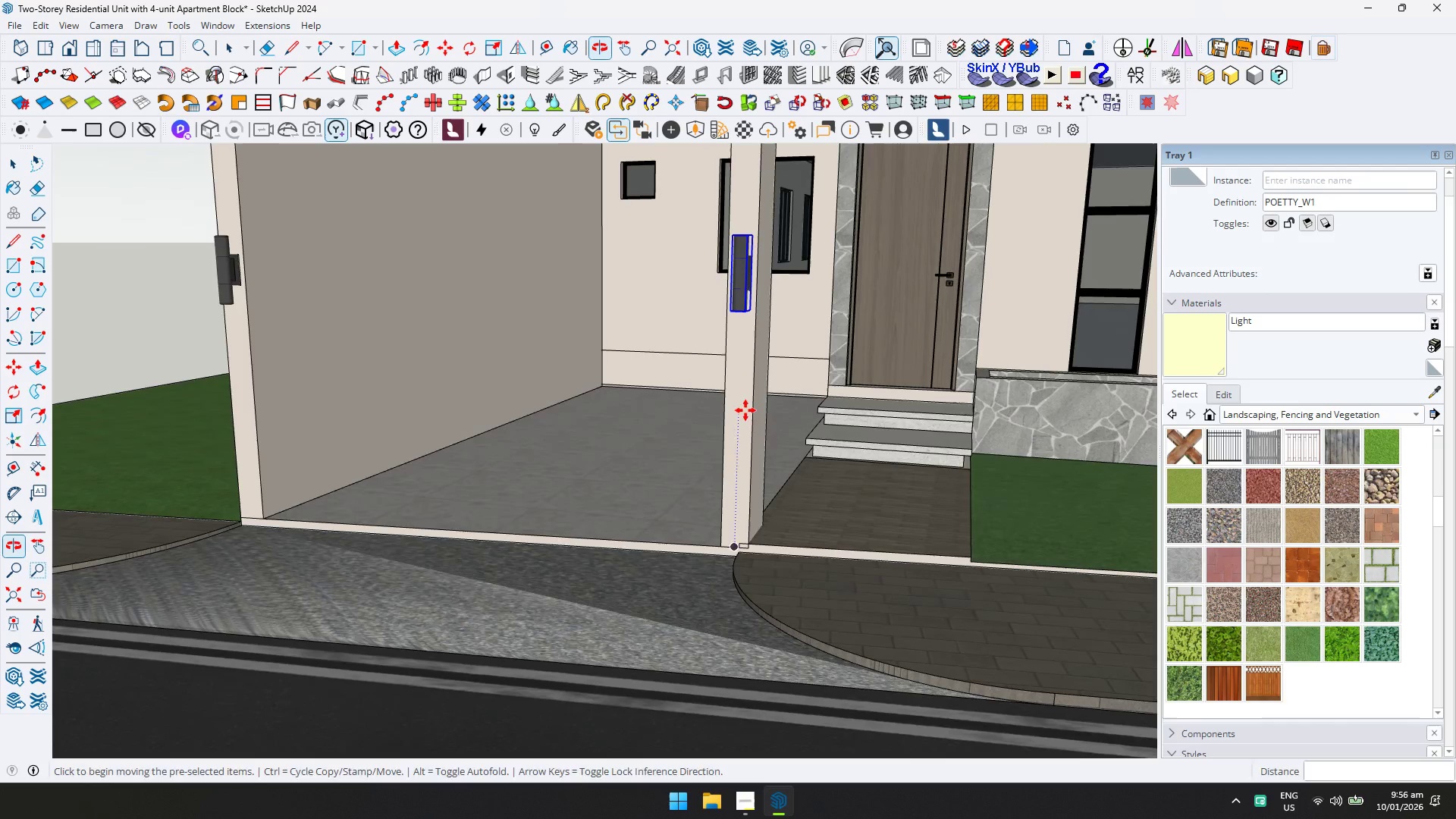 
key(Space)
 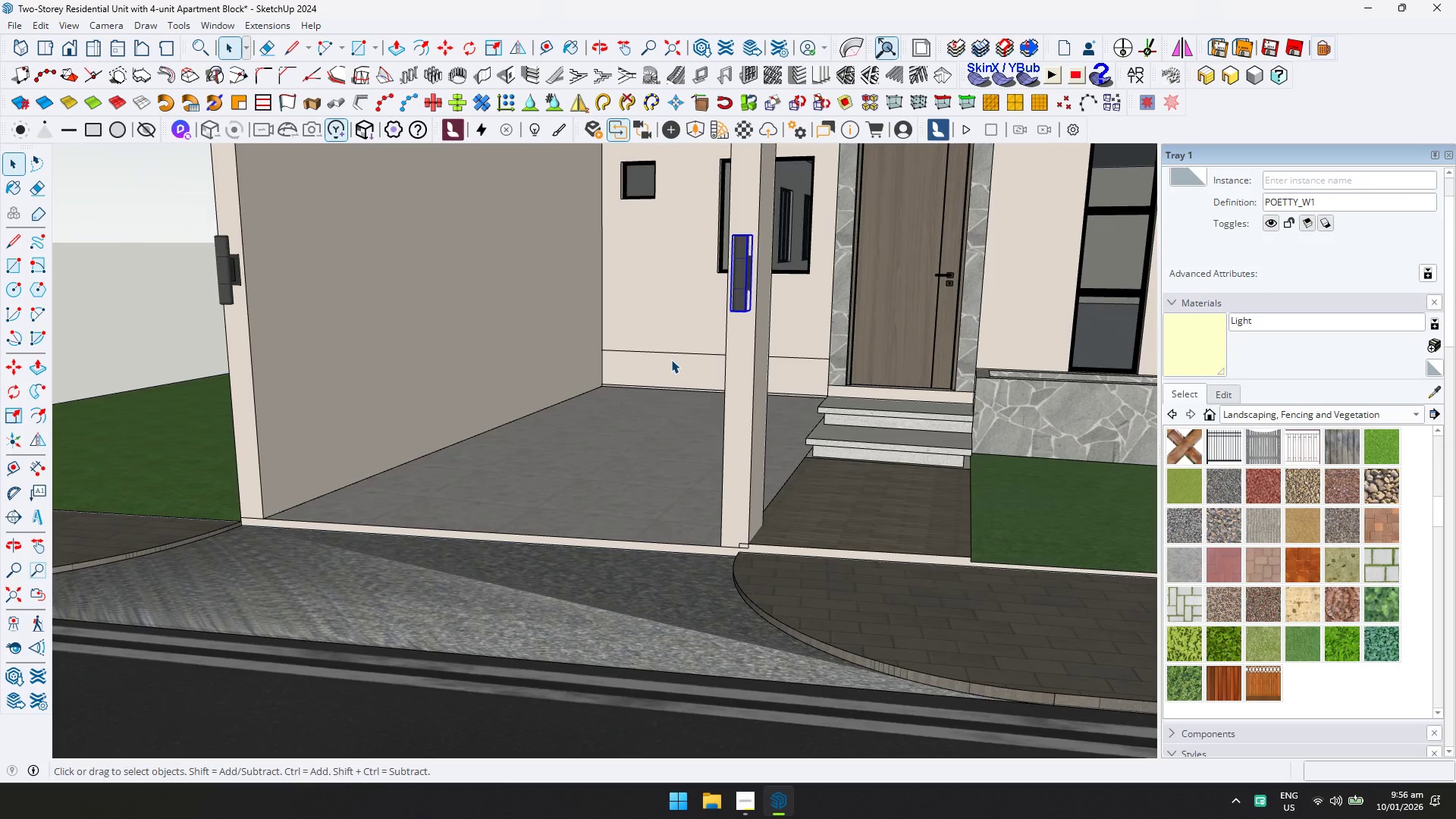 
left_click([671, 359])
 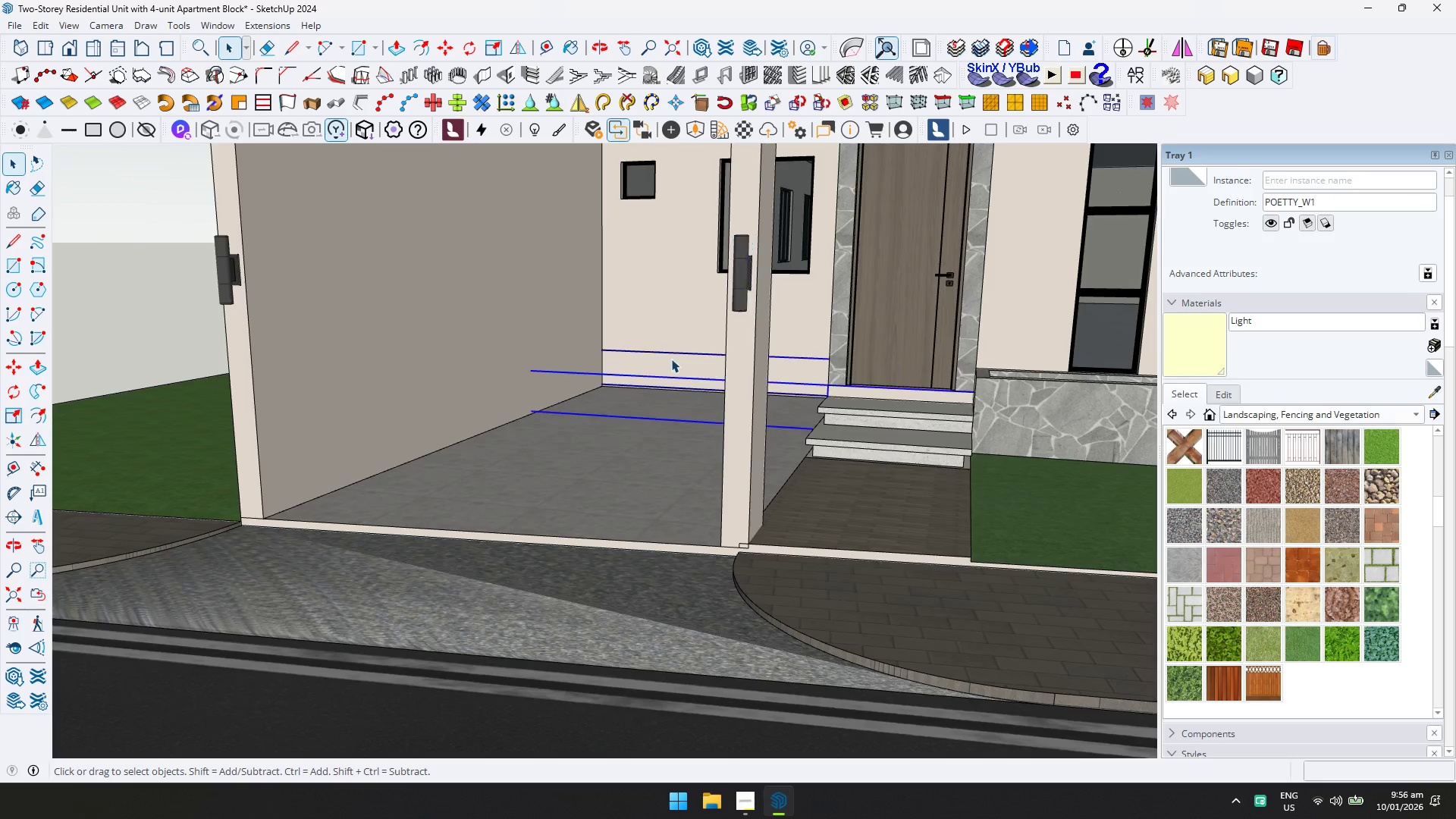 
key(Shift+ShiftLeft)
 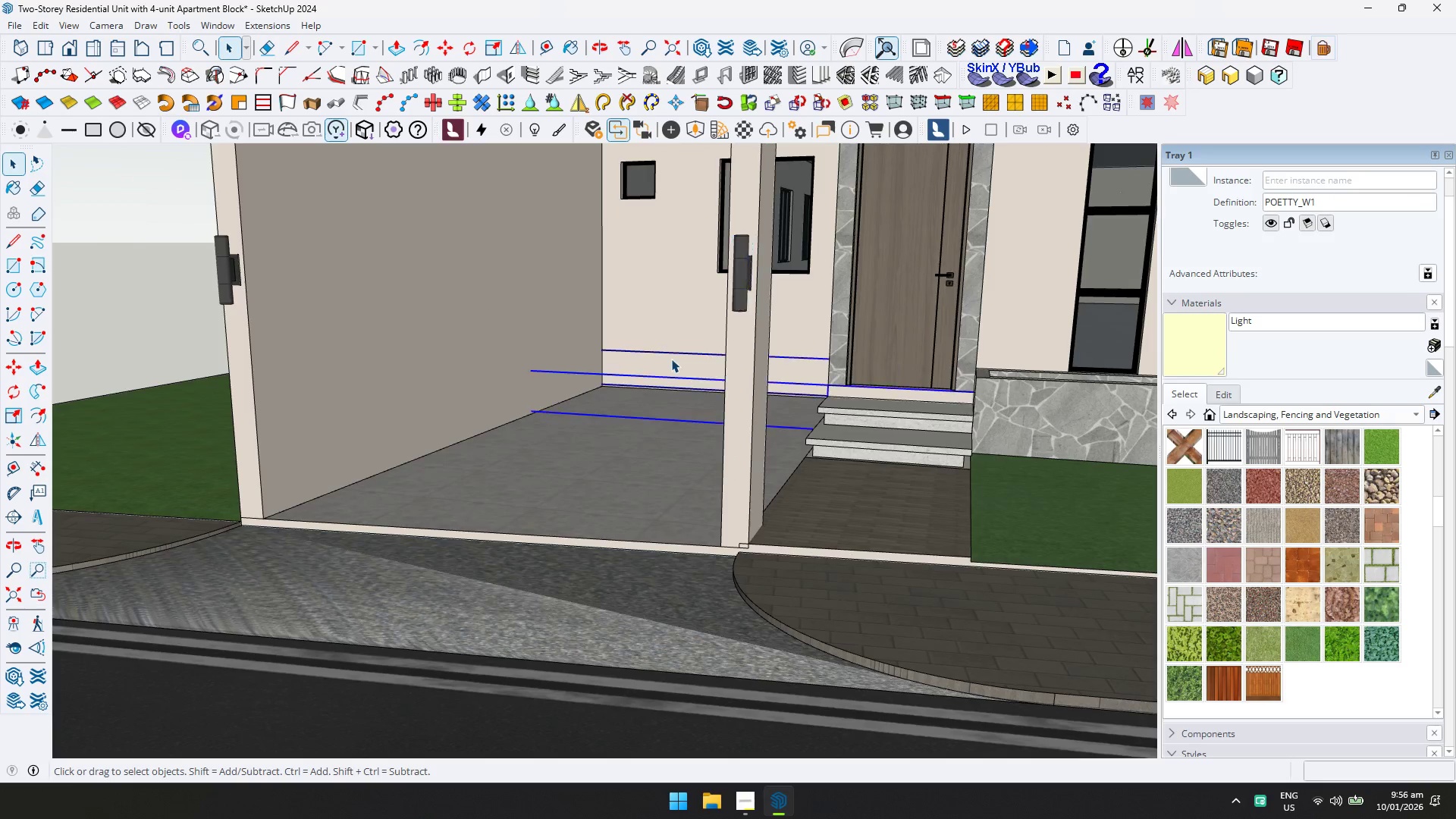 
scroll: coordinate [671, 359], scroll_direction: down, amount: 2.0
 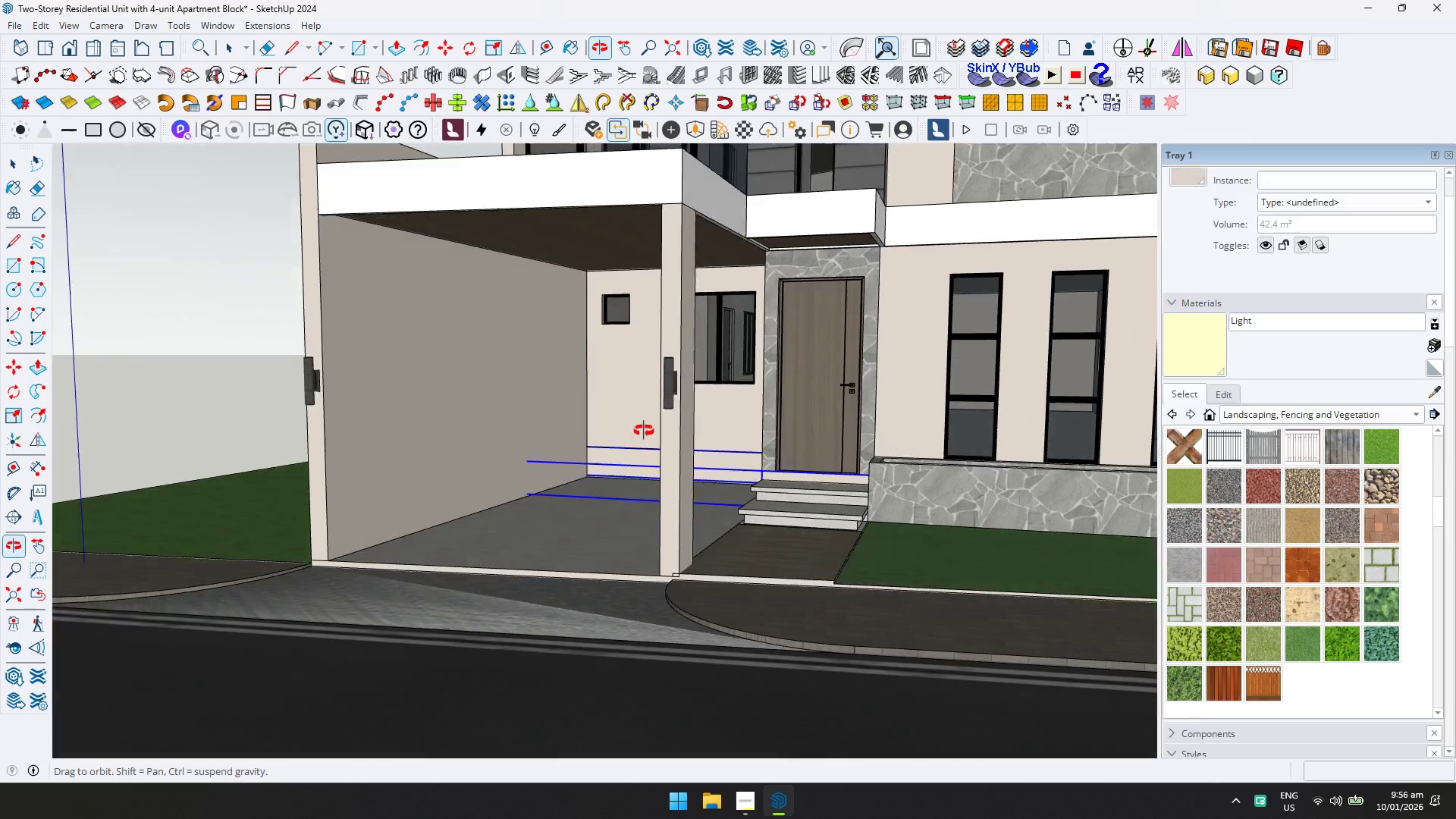 
key(Control+ControlLeft)
 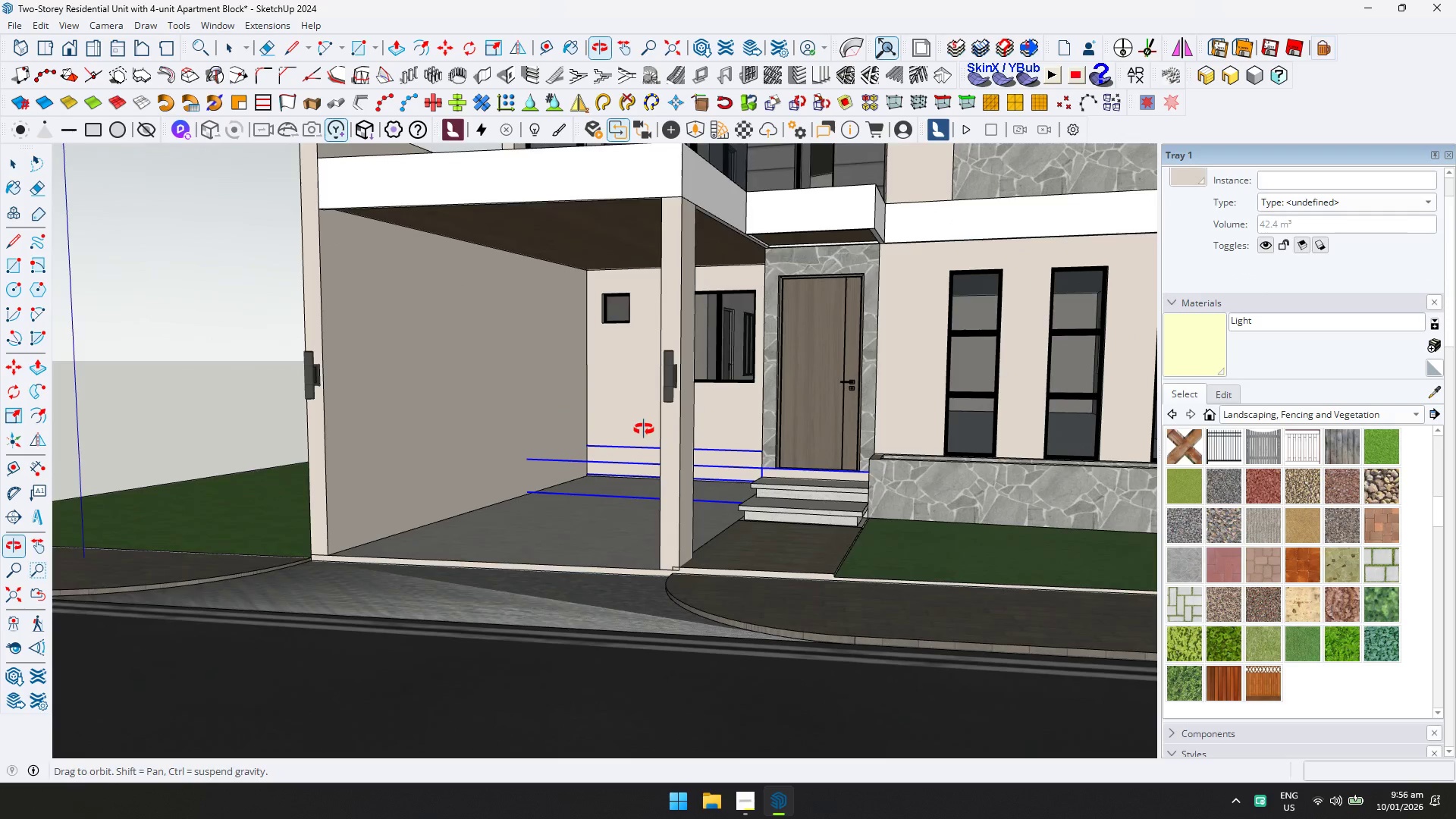 
key(Control+S)
 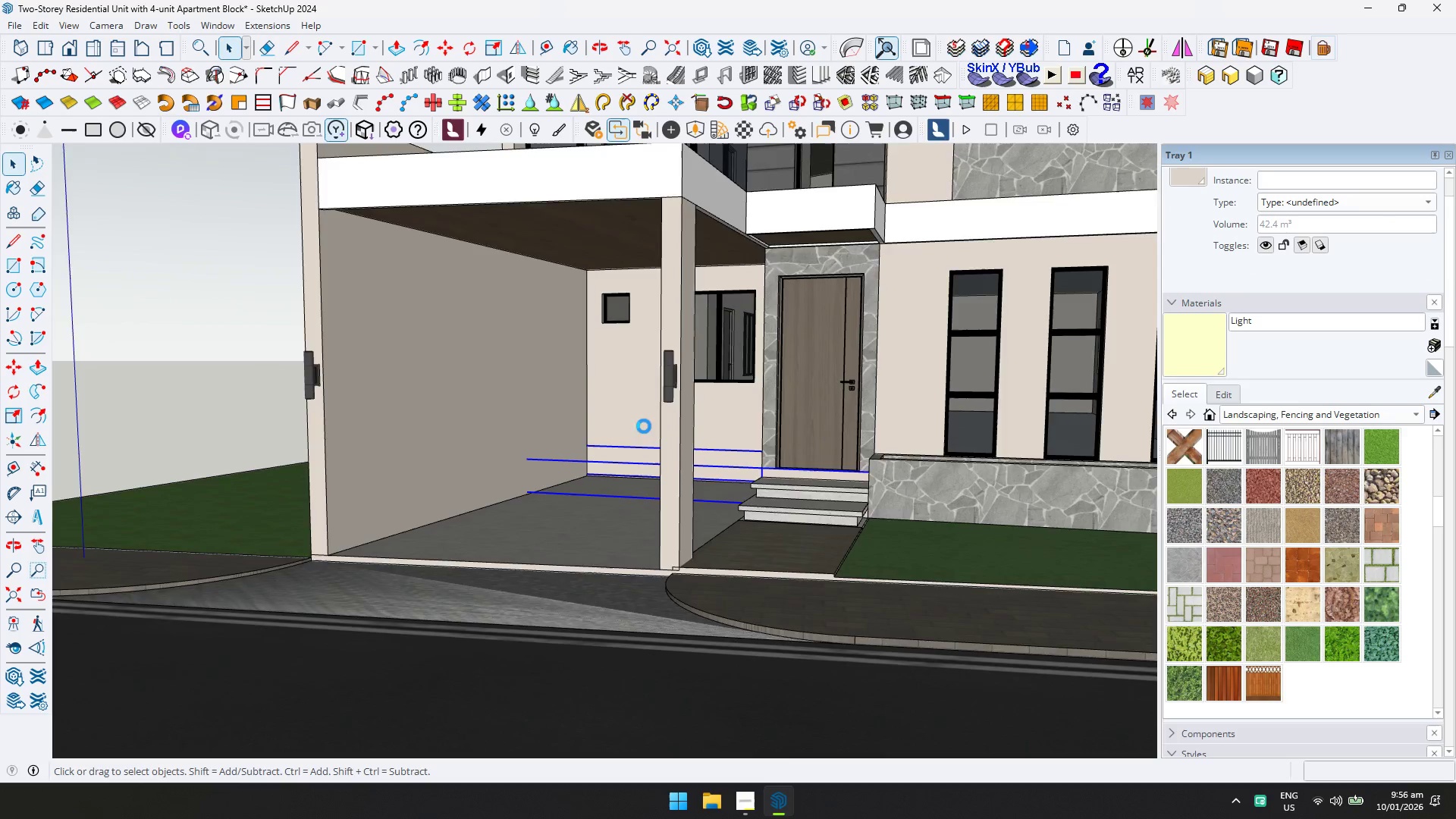 
key(Shift+ShiftLeft)
 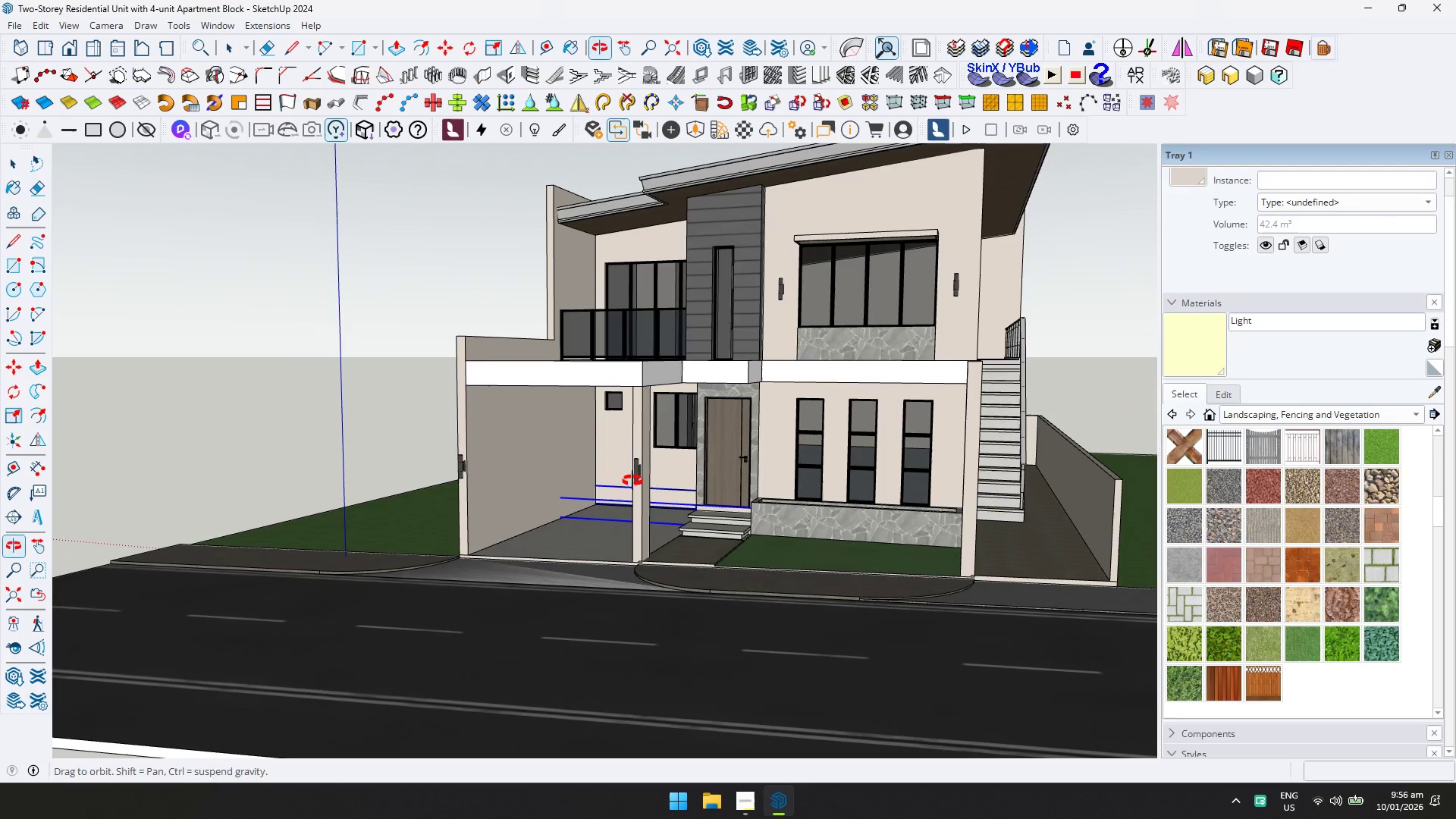 
key(Control+ControlLeft)
 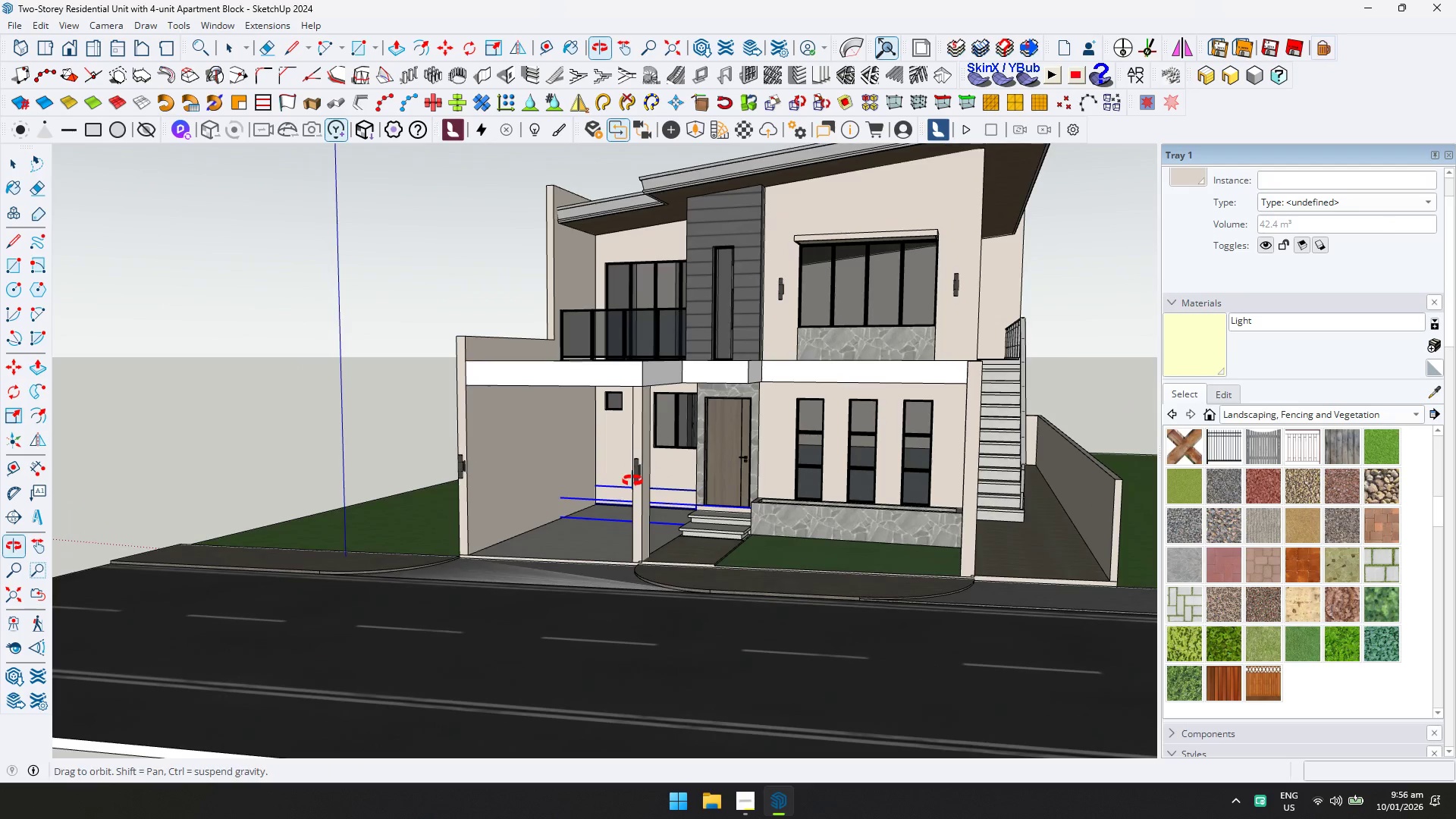 
scroll: coordinate [646, 428], scroll_direction: down, amount: 5.0
 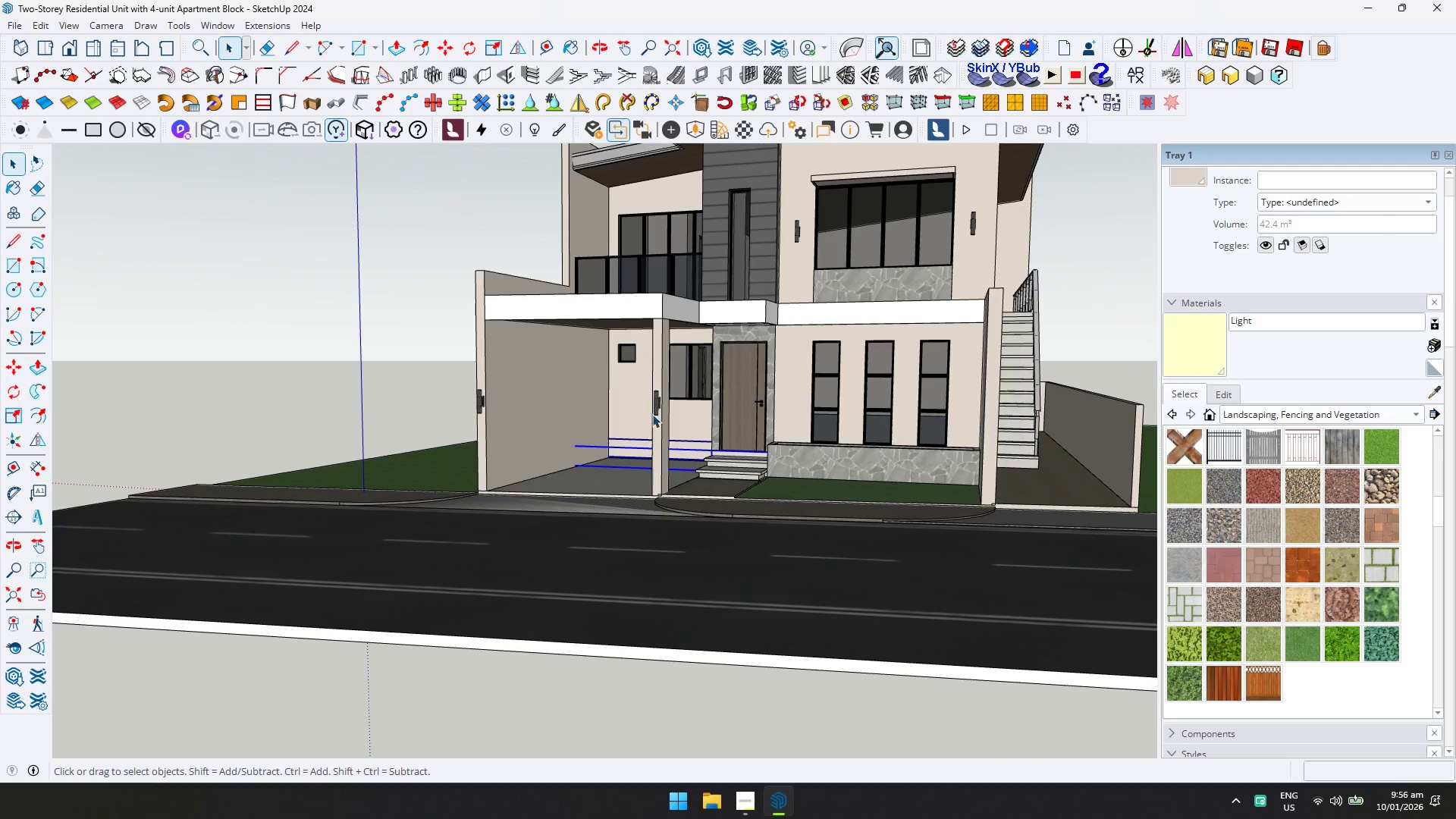 
key(Control+S)
 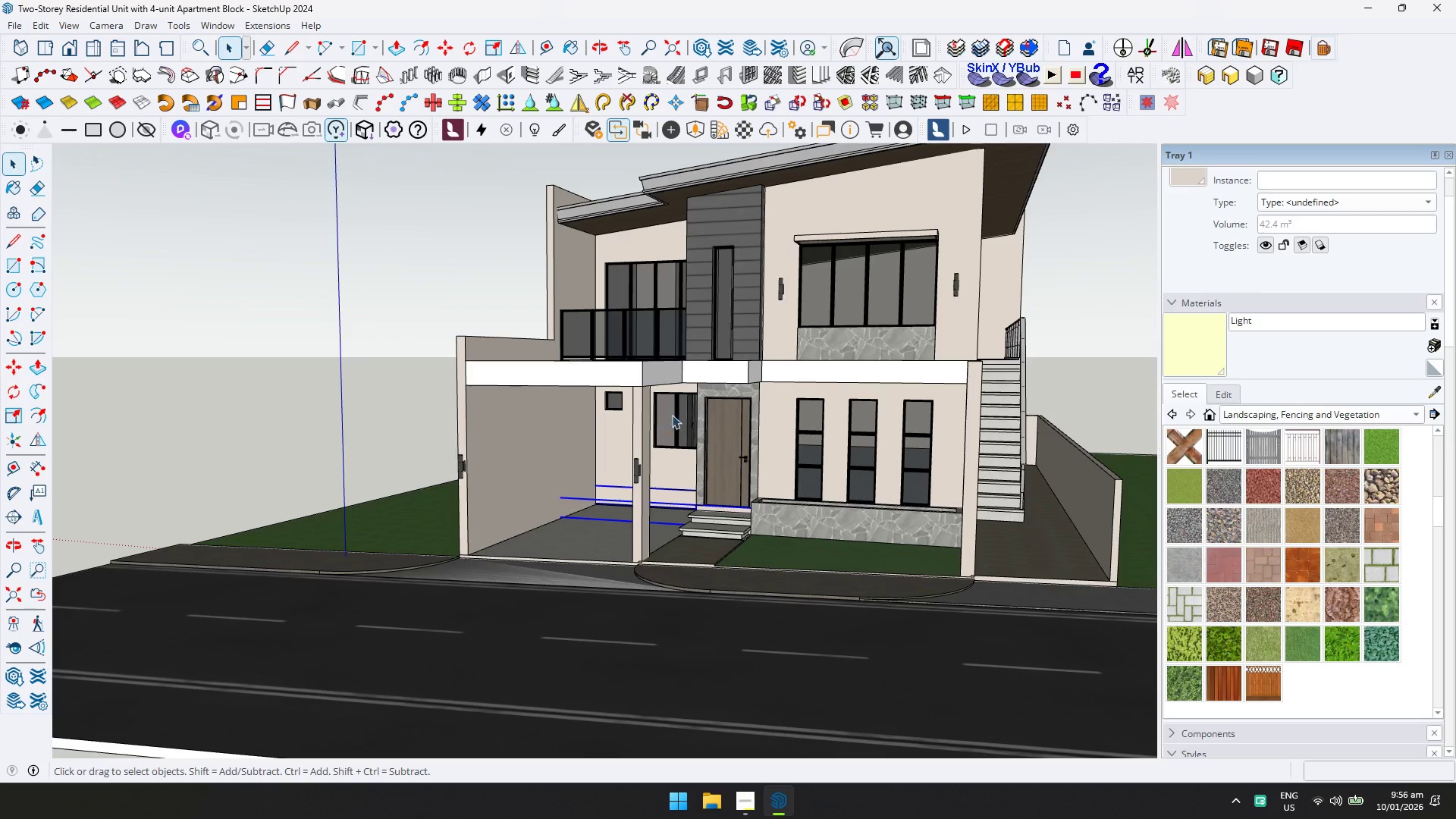 
left_click([973, 322])
 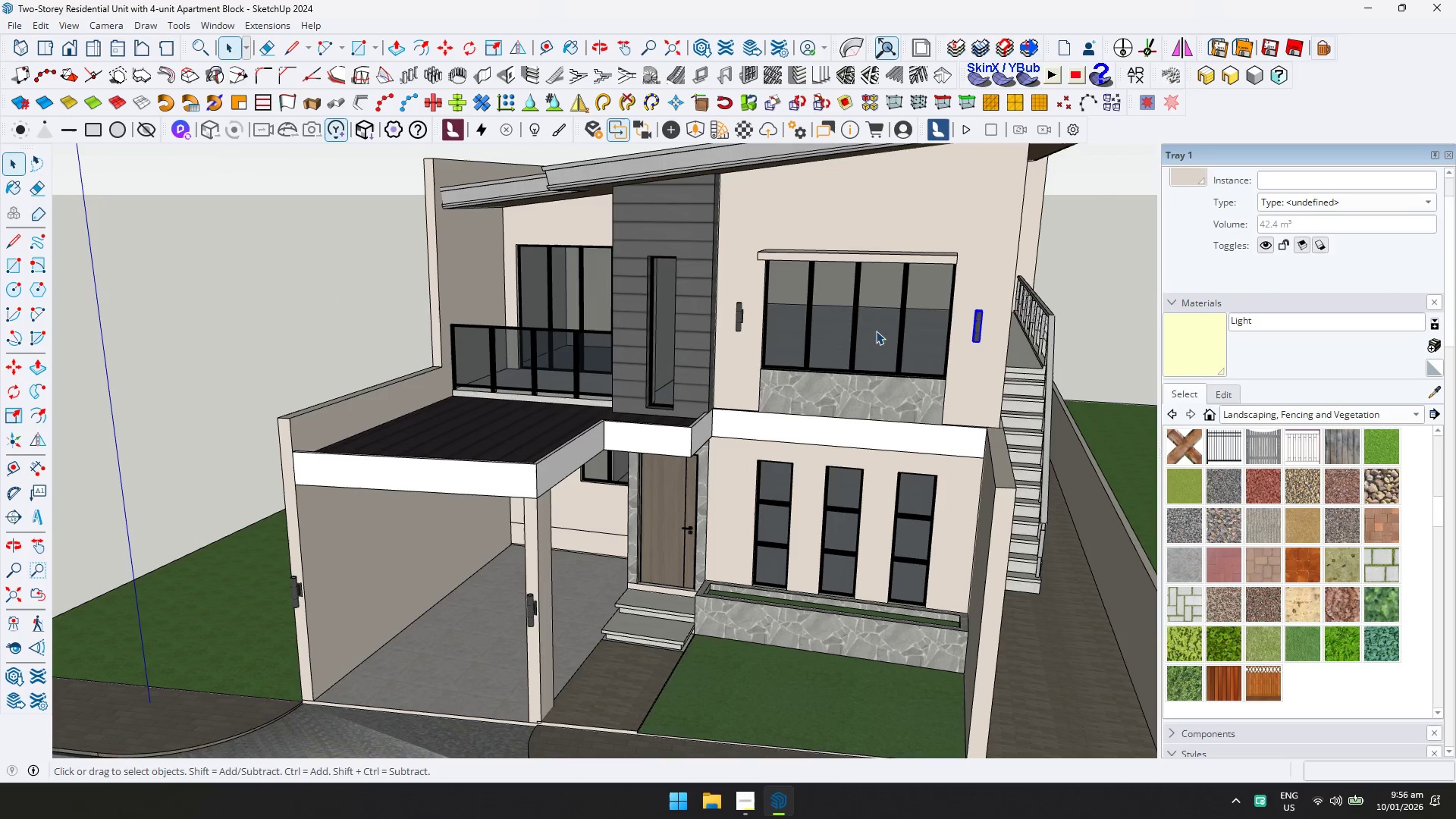 
scroll: coordinate [943, 369], scroll_direction: up, amount: 3.0
 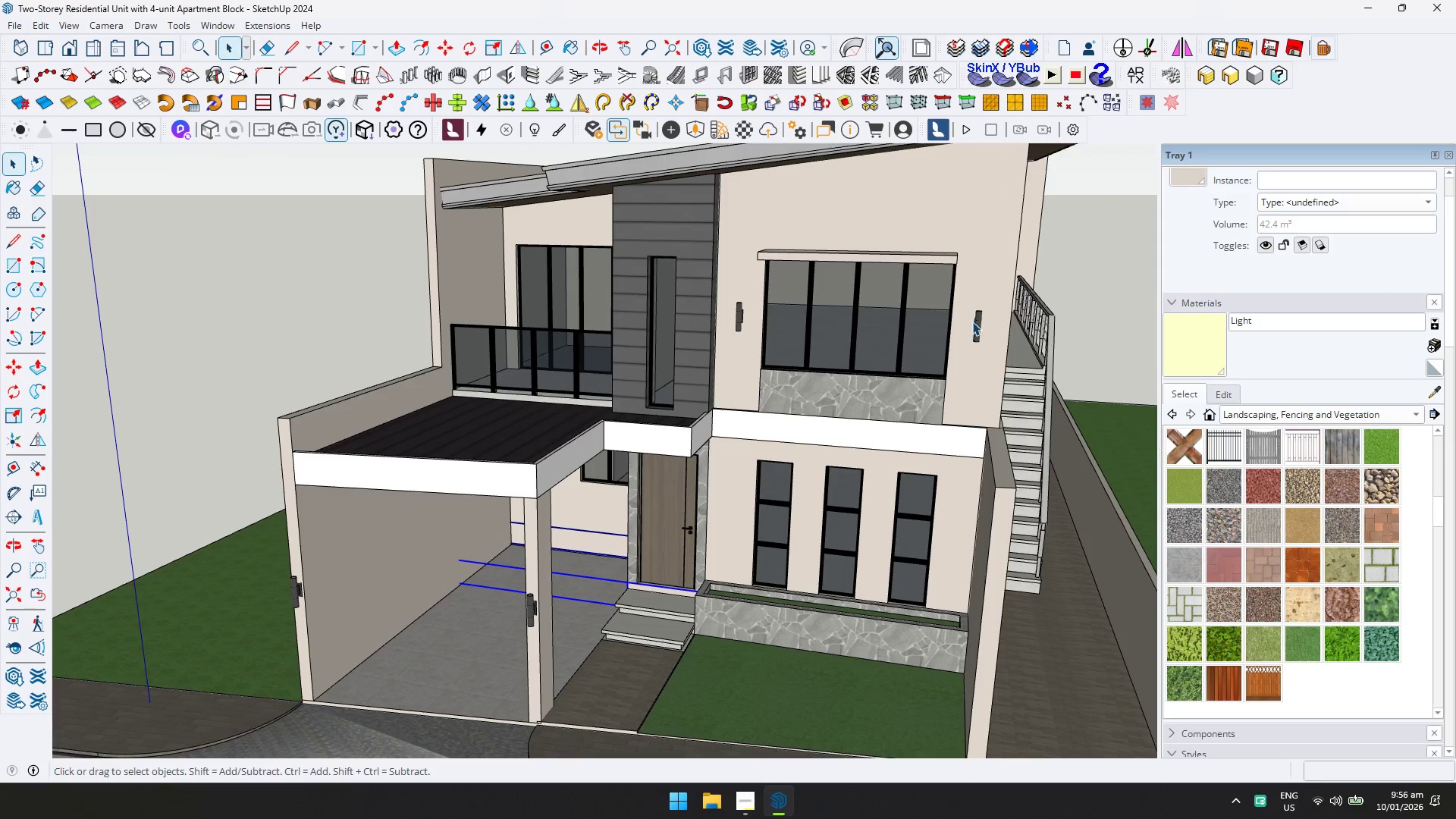 
hold_key(key=ControlLeft, duration=0.53)
left_click([733, 320])
 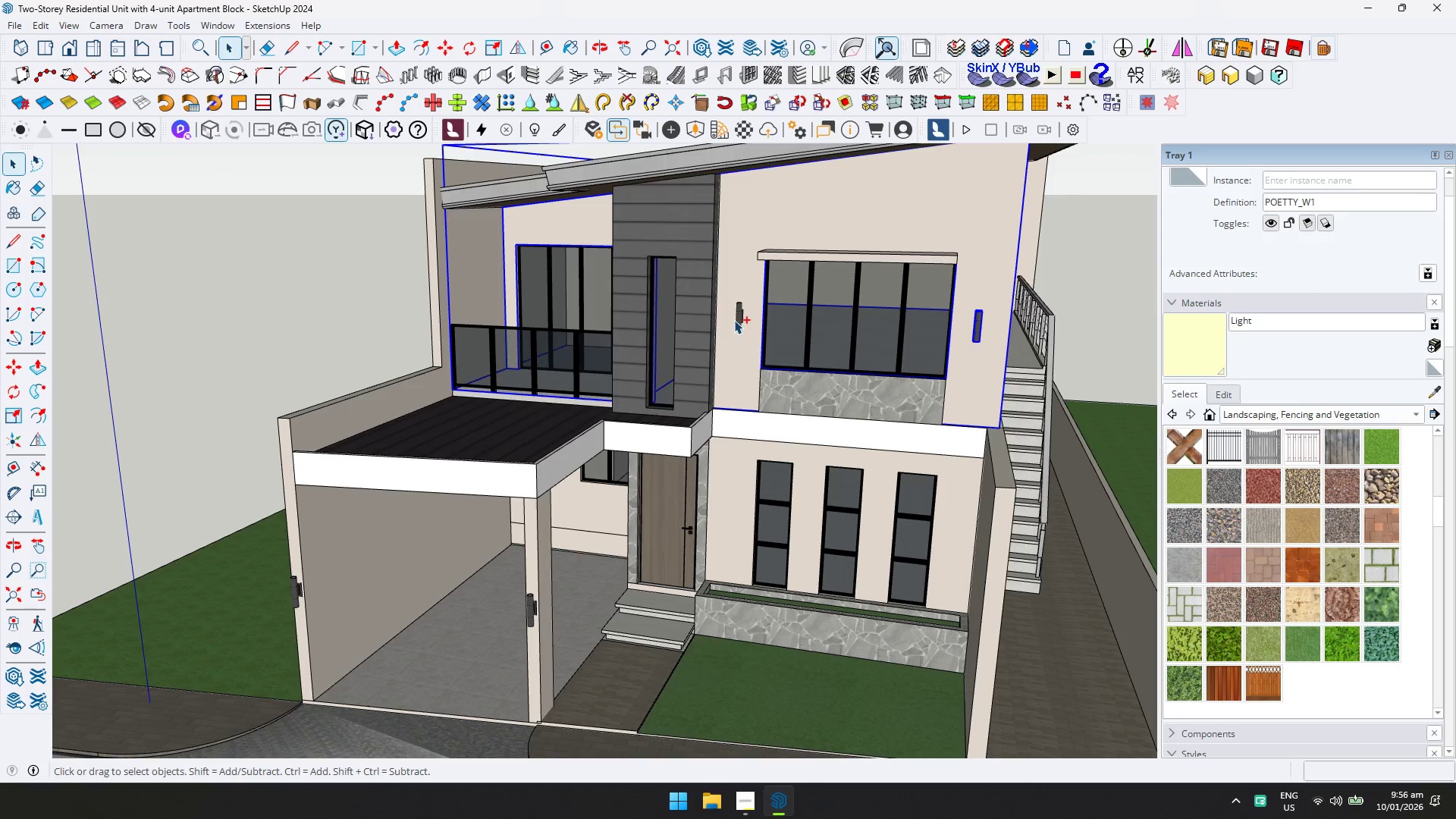 
left_click([740, 322])
 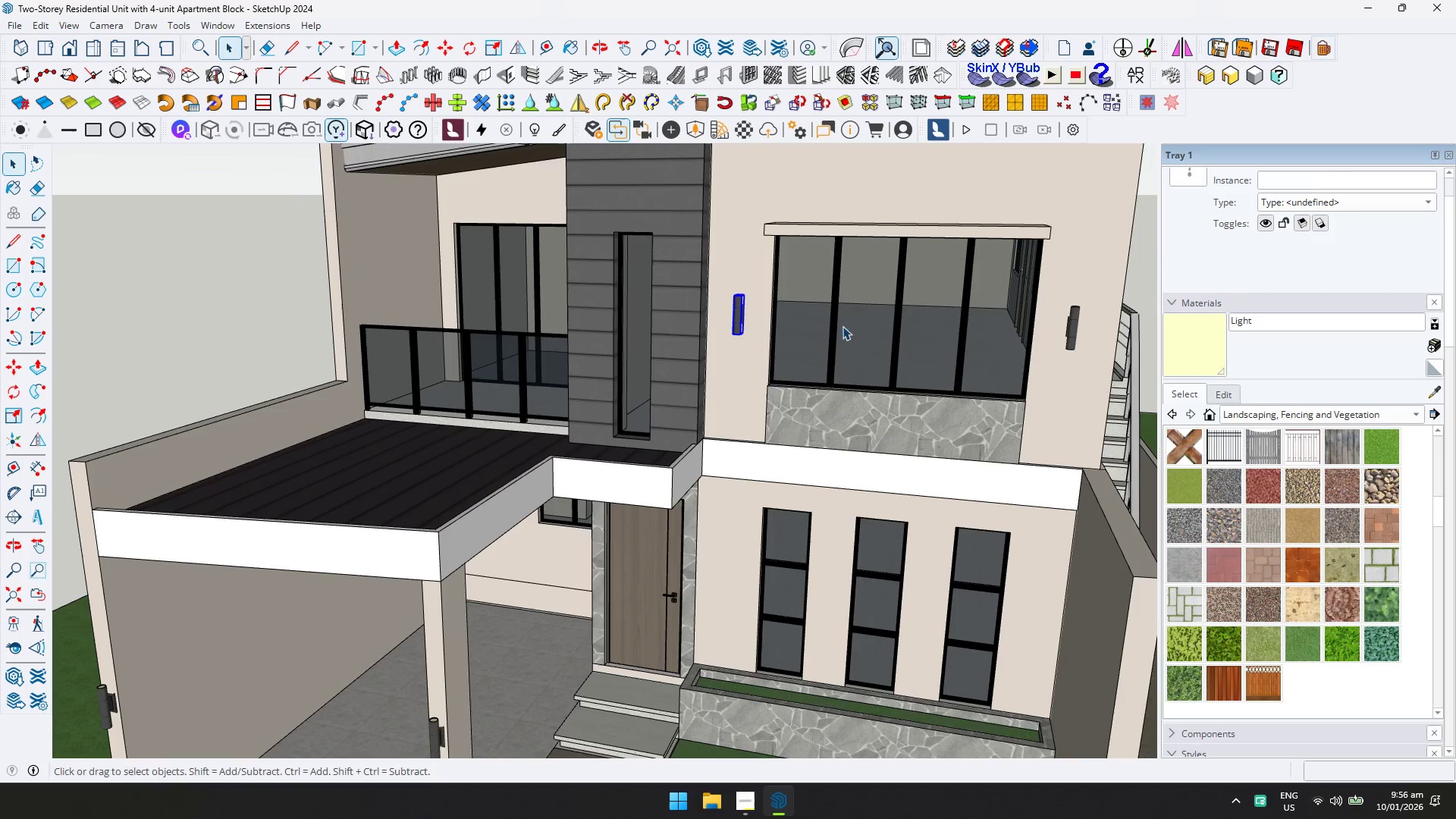 
scroll: coordinate [741, 322], scroll_direction: up, amount: 3.0
 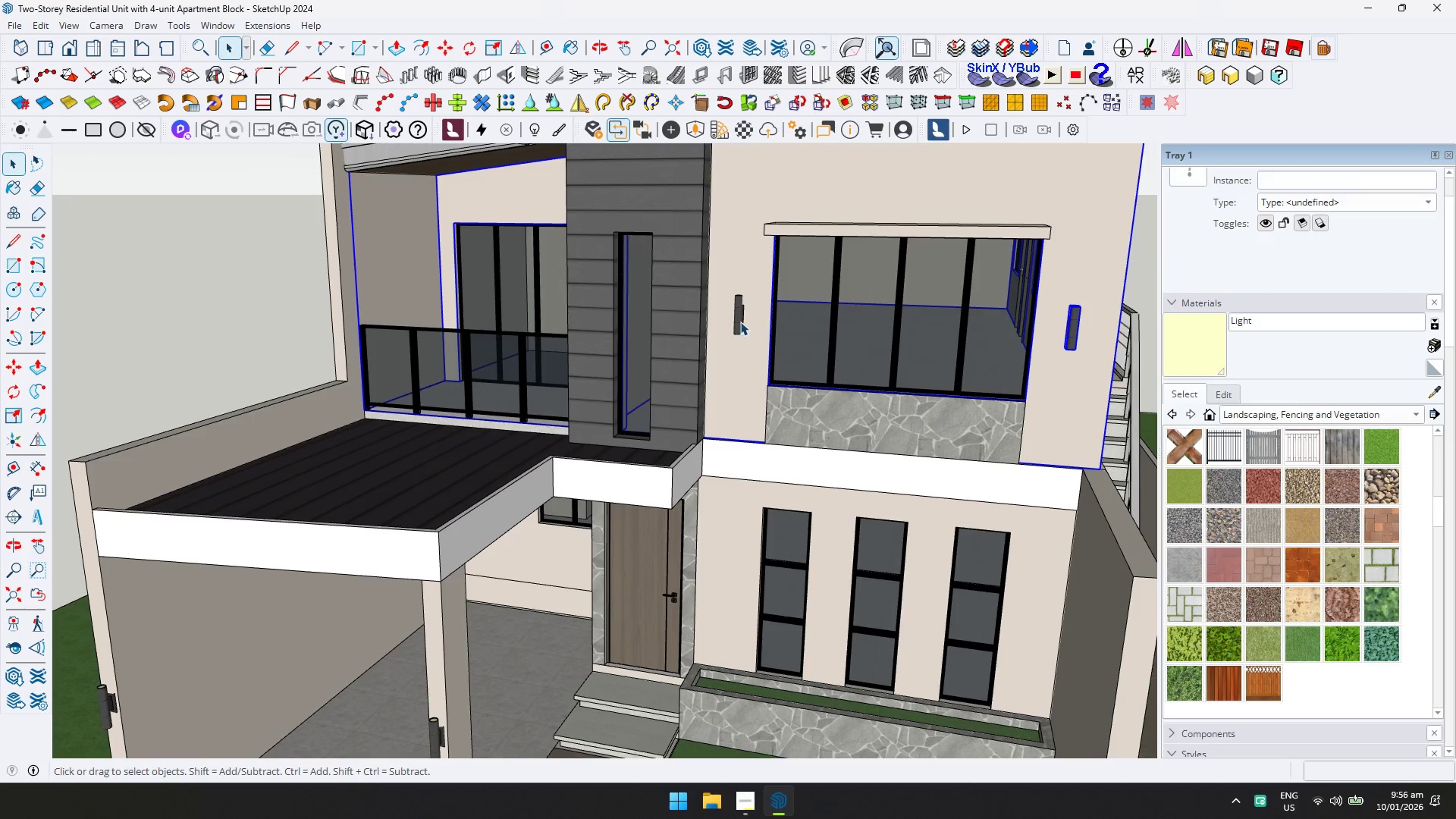 
hold_key(key=ControlLeft, duration=0.75)
 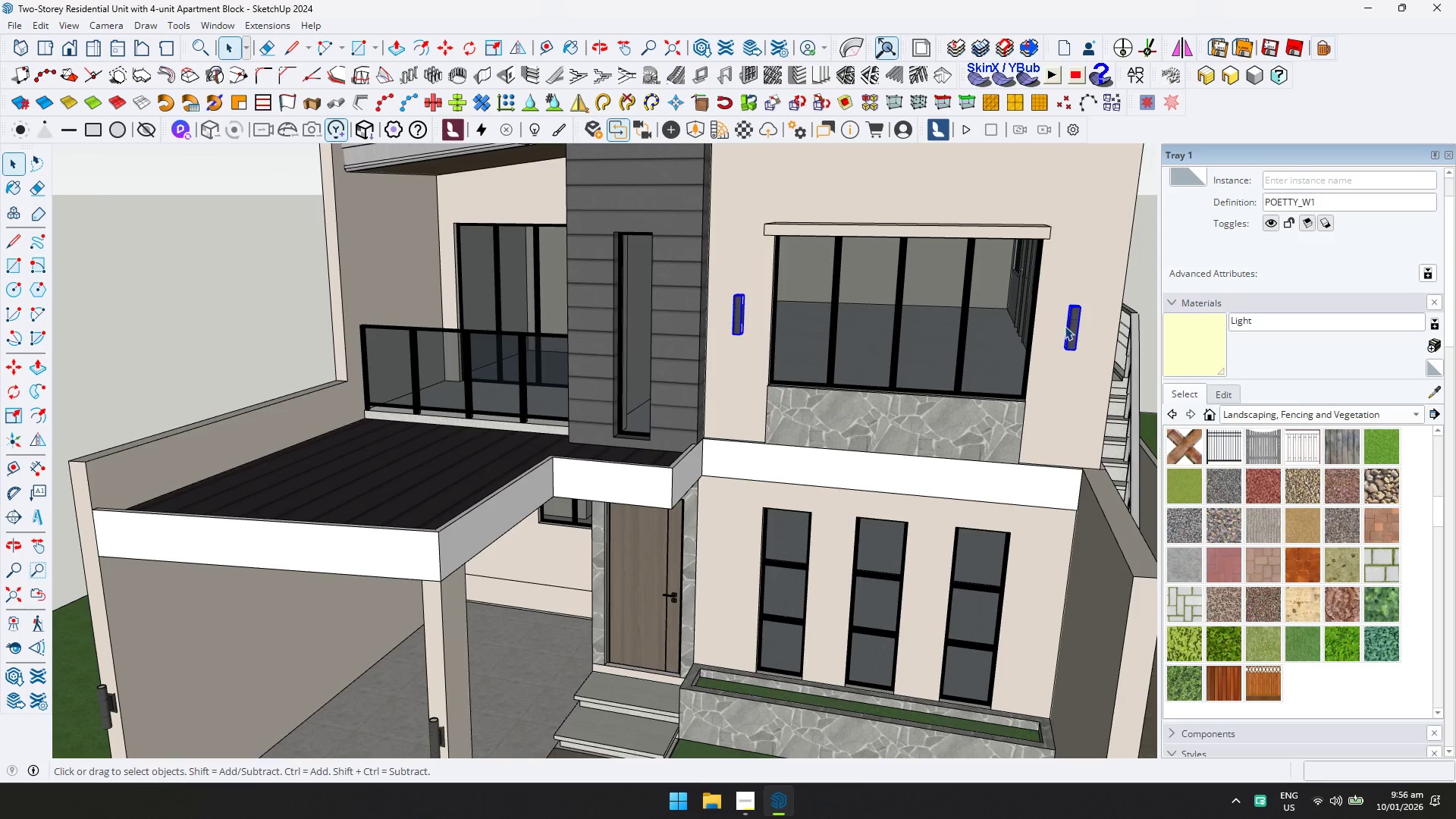 
hold_key(key=ControlLeft, duration=2.27)
 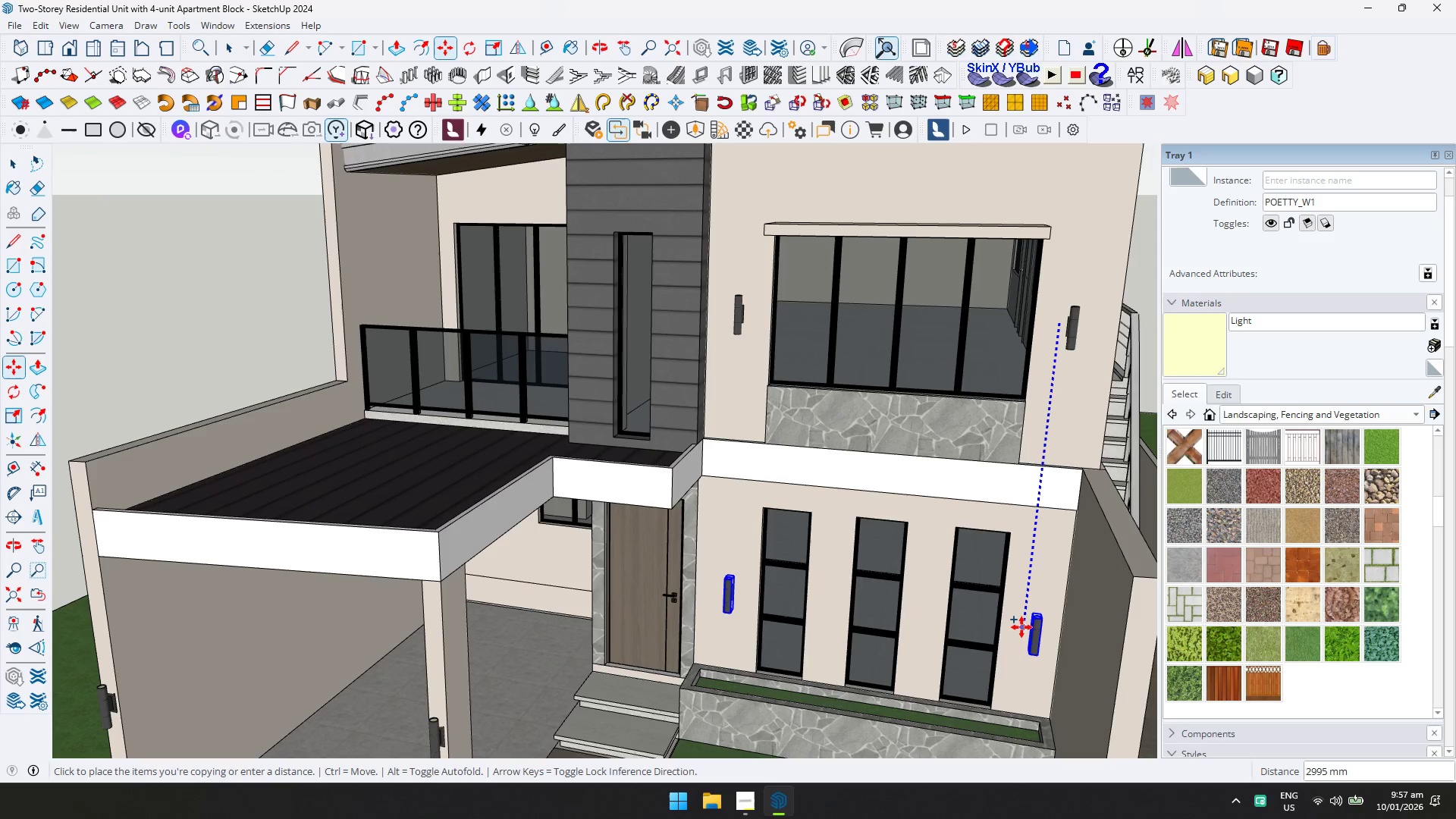 
key(M)
 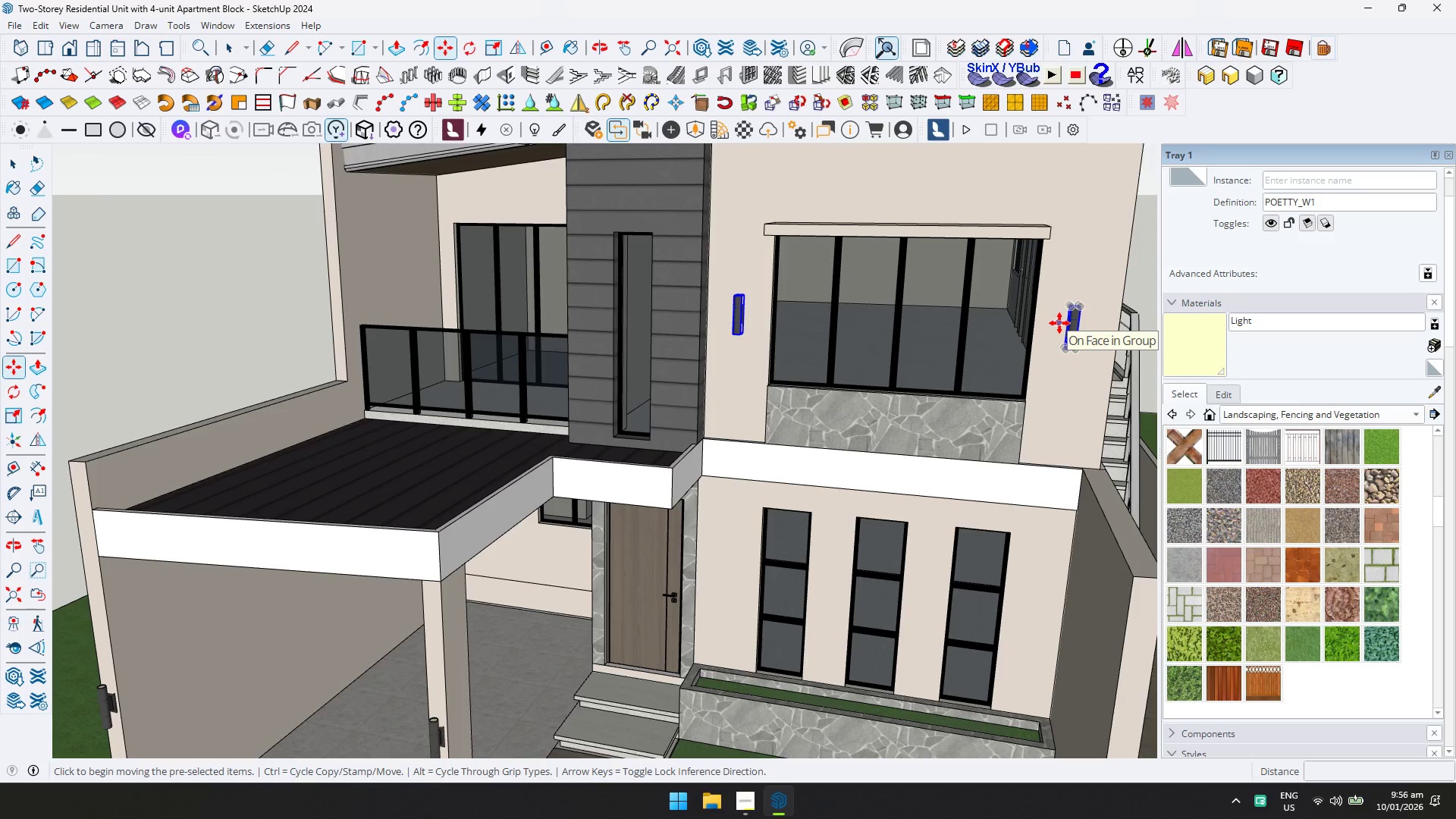 
left_click([1059, 323])
 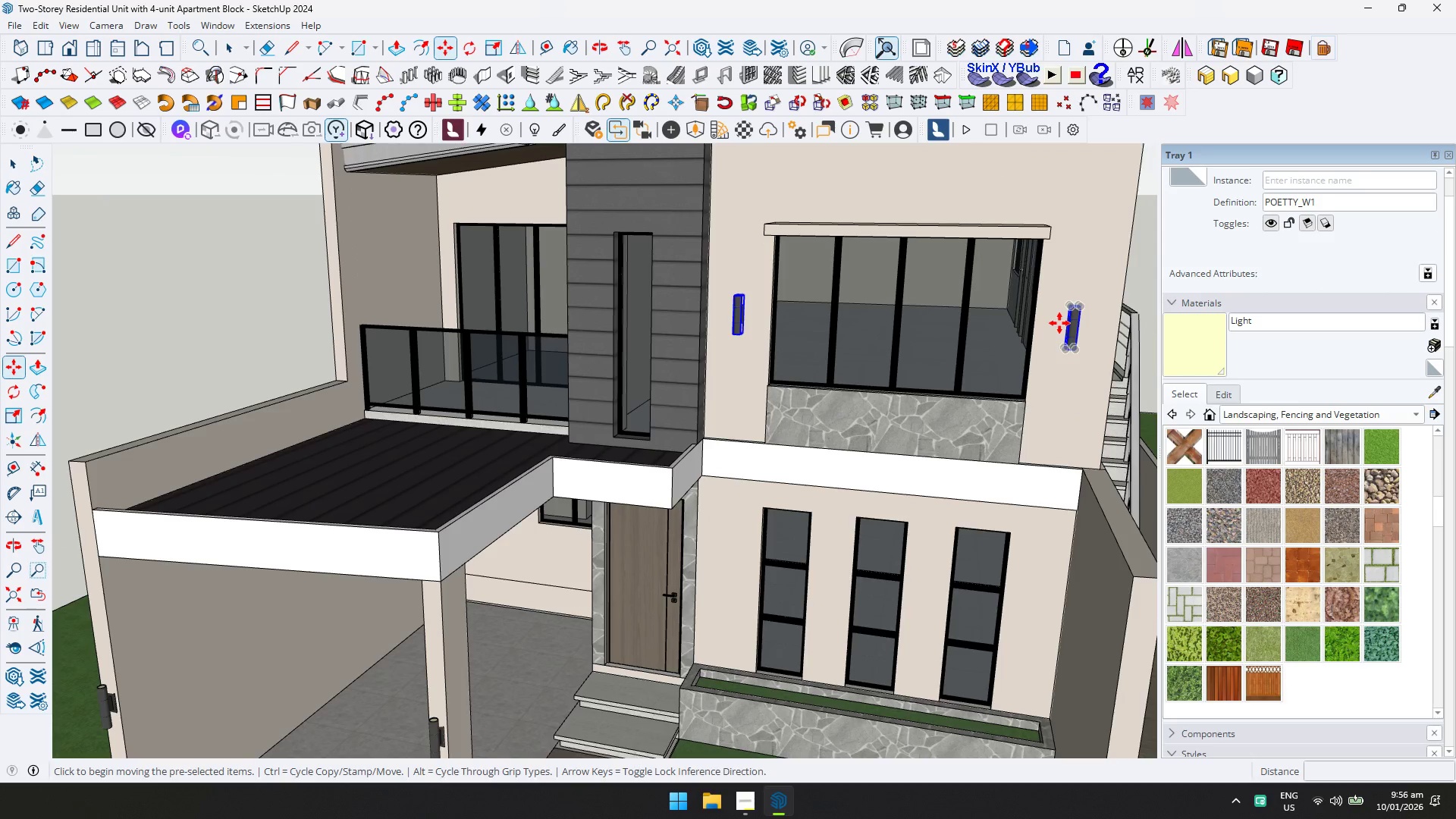 
key(ArrowUp)
 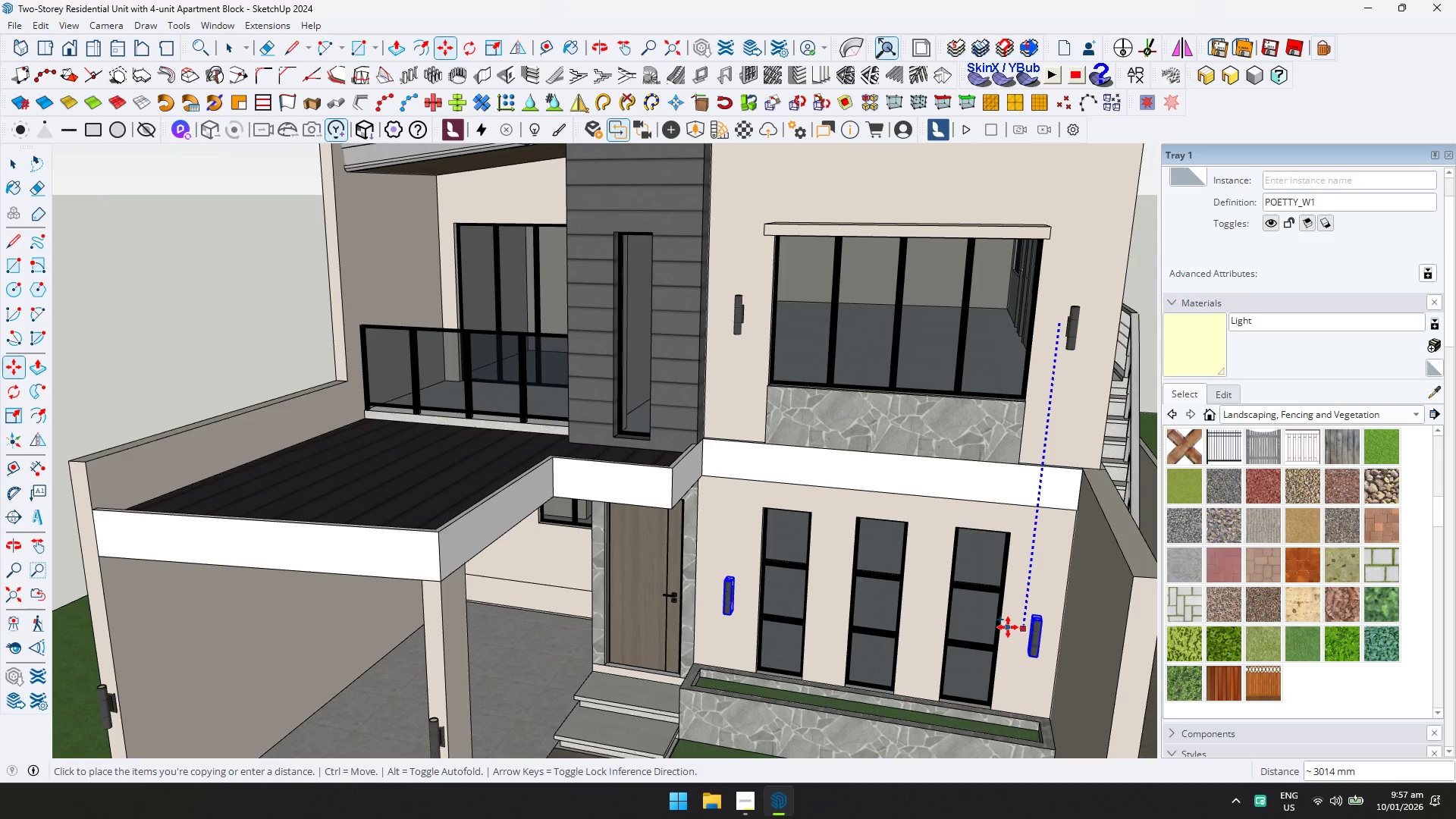 
left_click([1002, 625])
 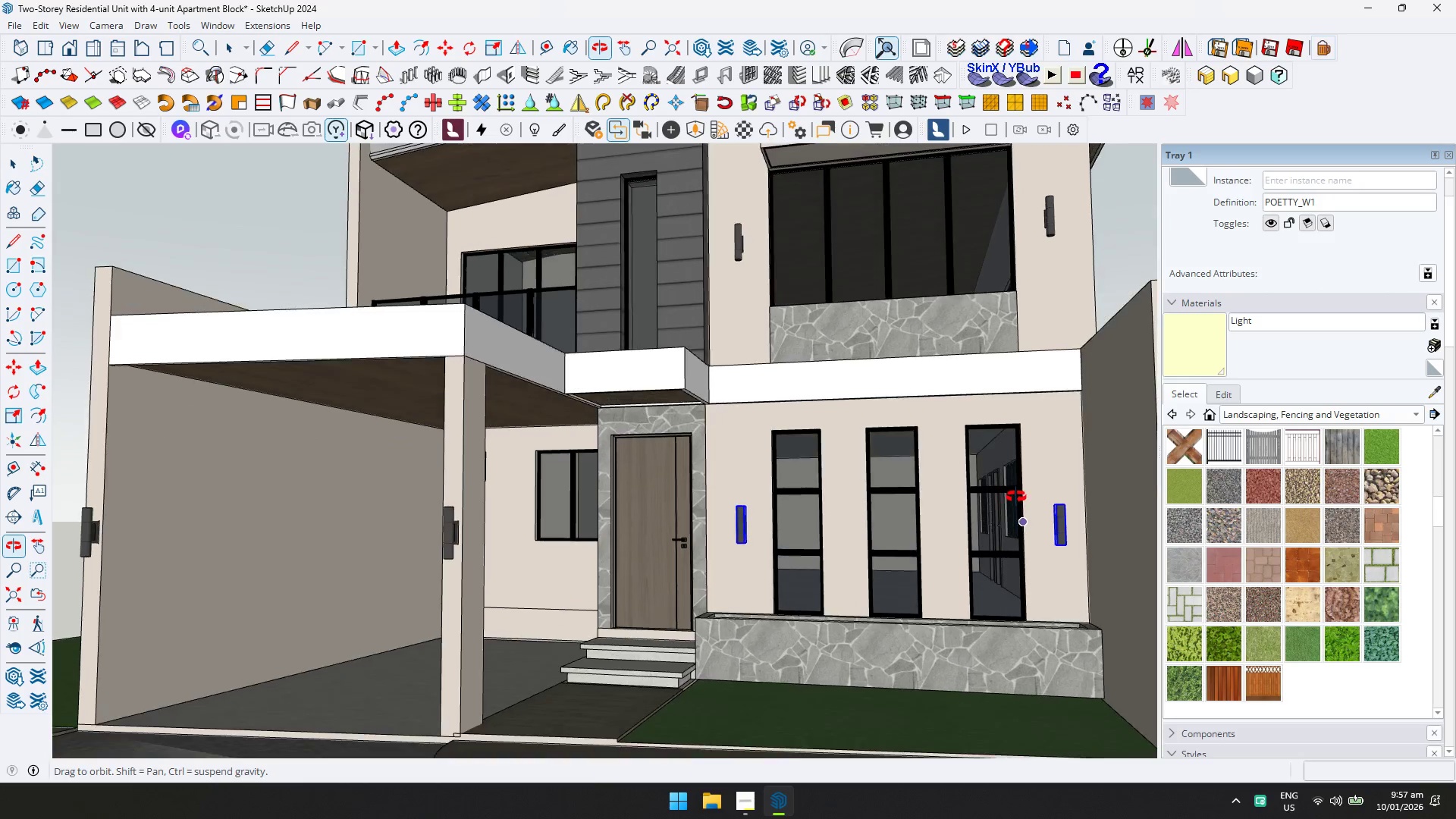 
key(Space)
 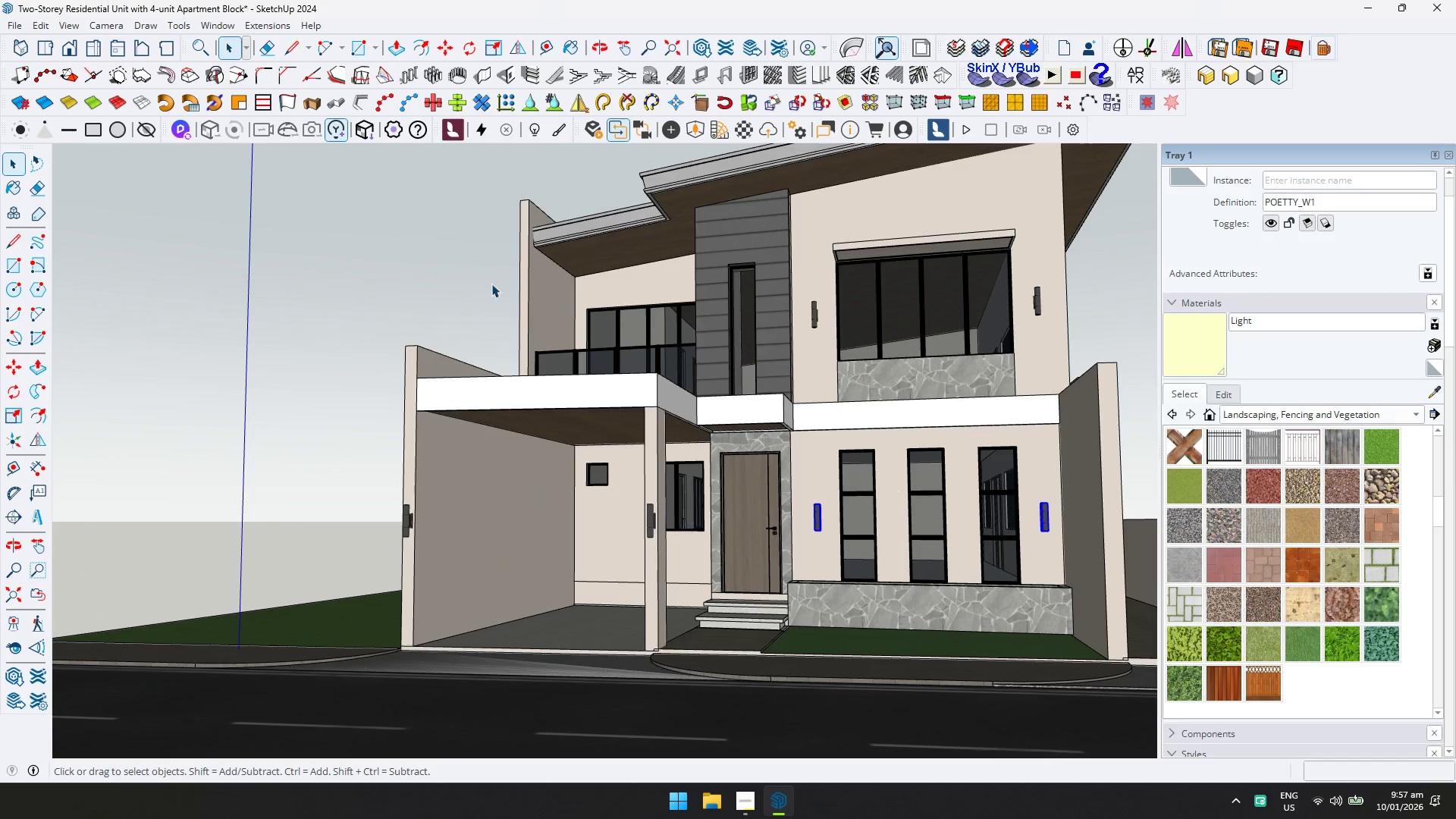 
left_click_drag(start_coordinate=[429, 245], to_coordinate=[425, 243])
 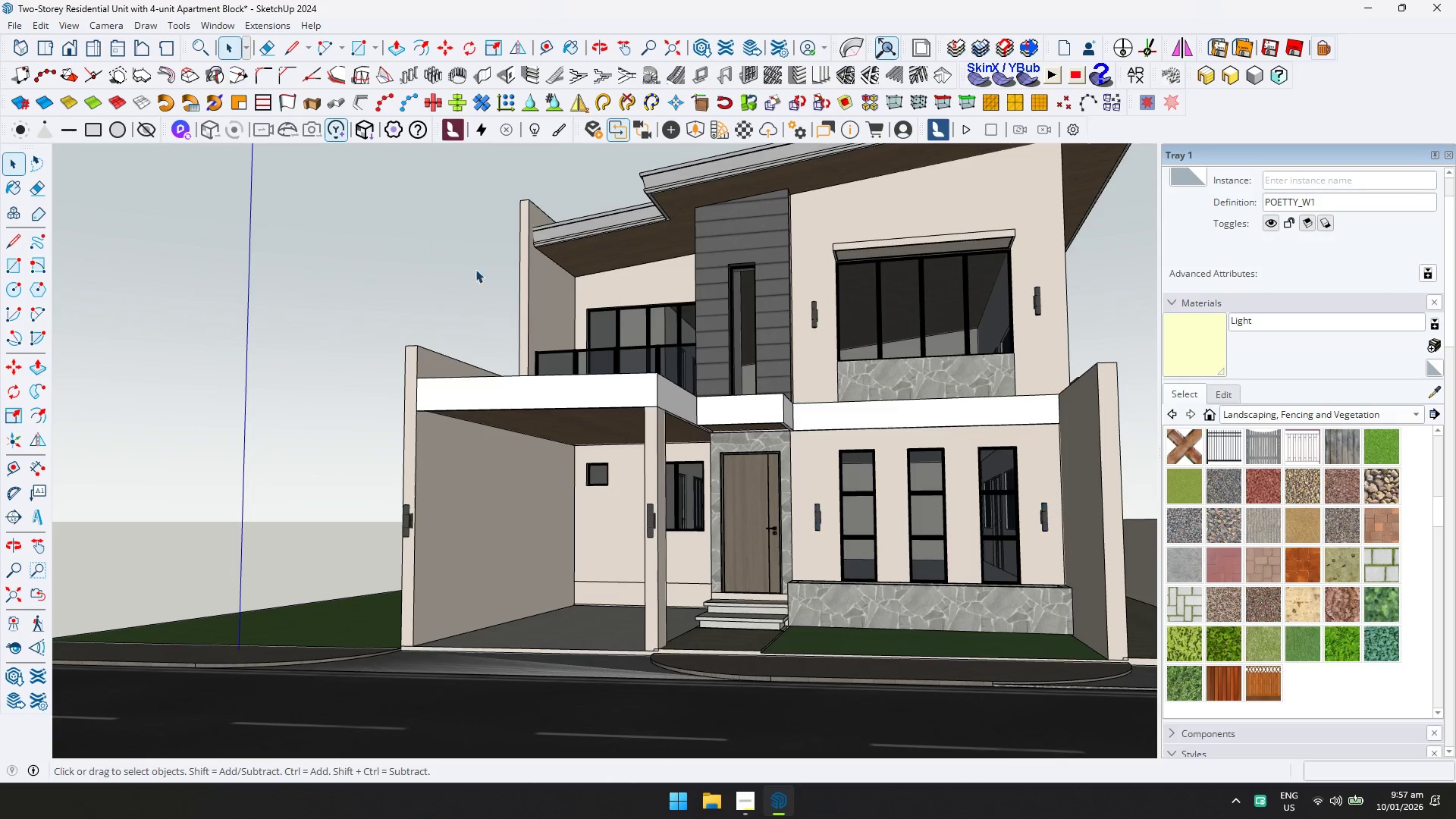 
scroll: coordinate [1008, 500], scroll_direction: down, amount: 4.0
 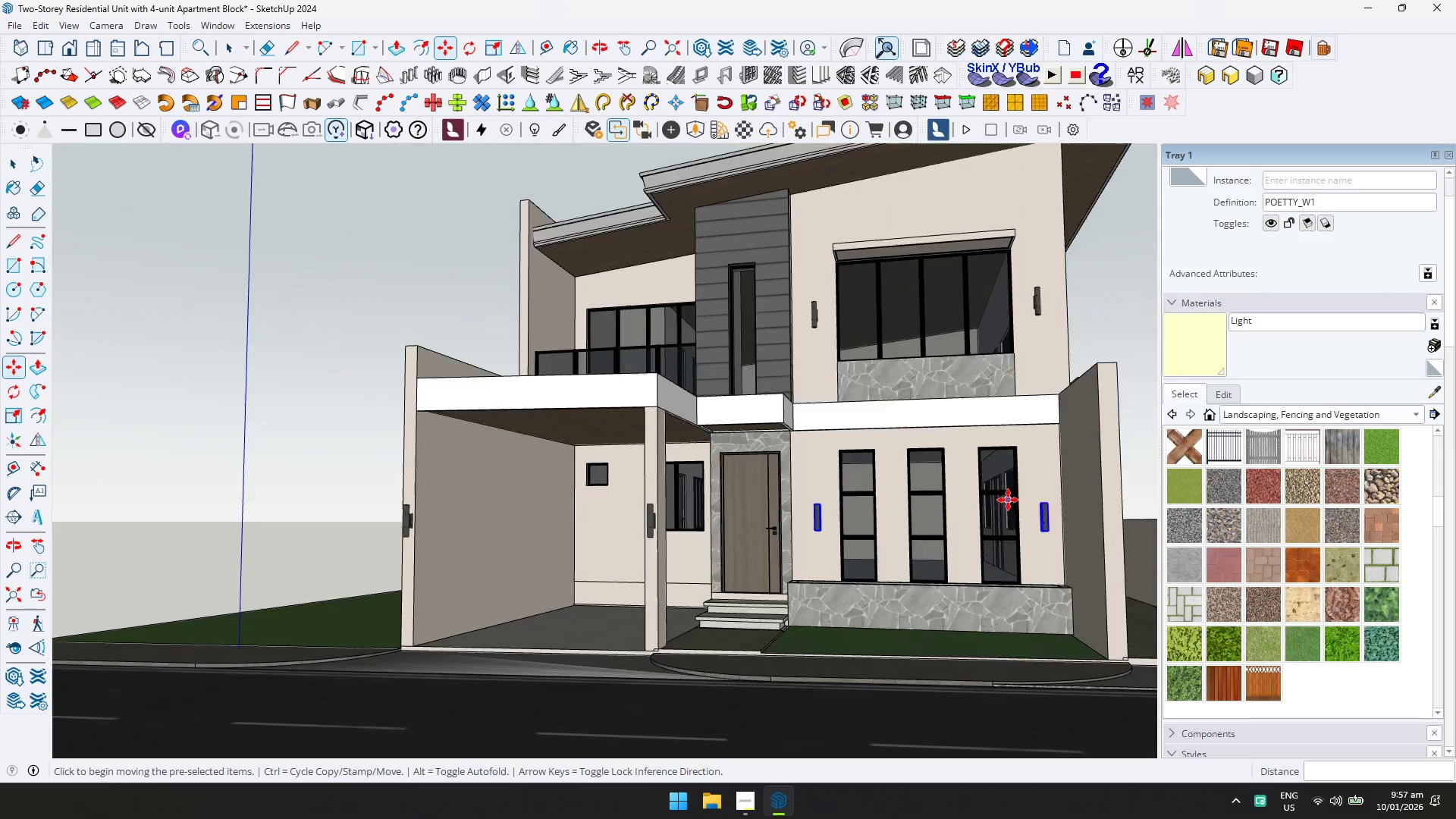 
key(Shift+ShiftLeft)
 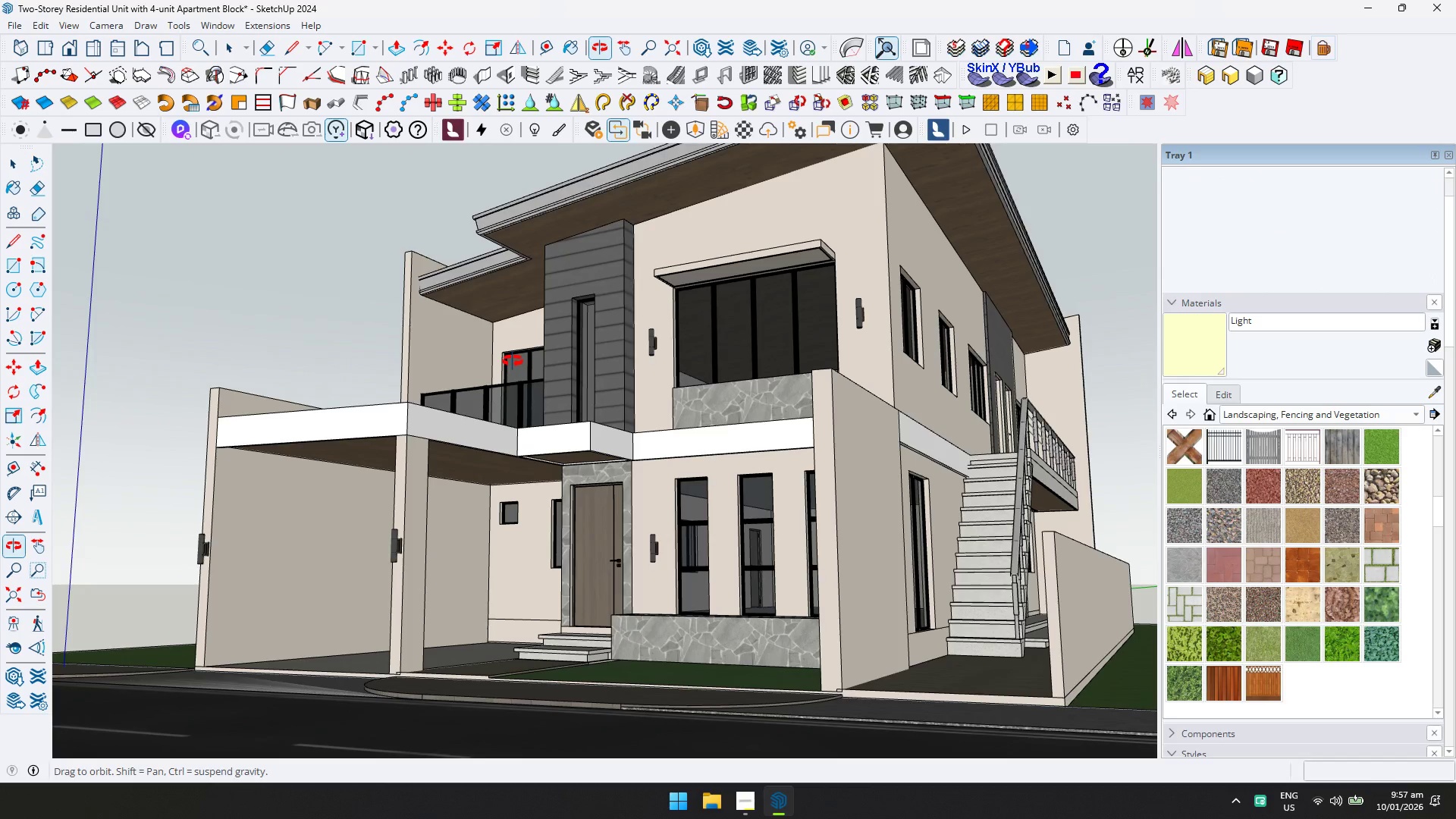 
key(Control+ControlLeft)
 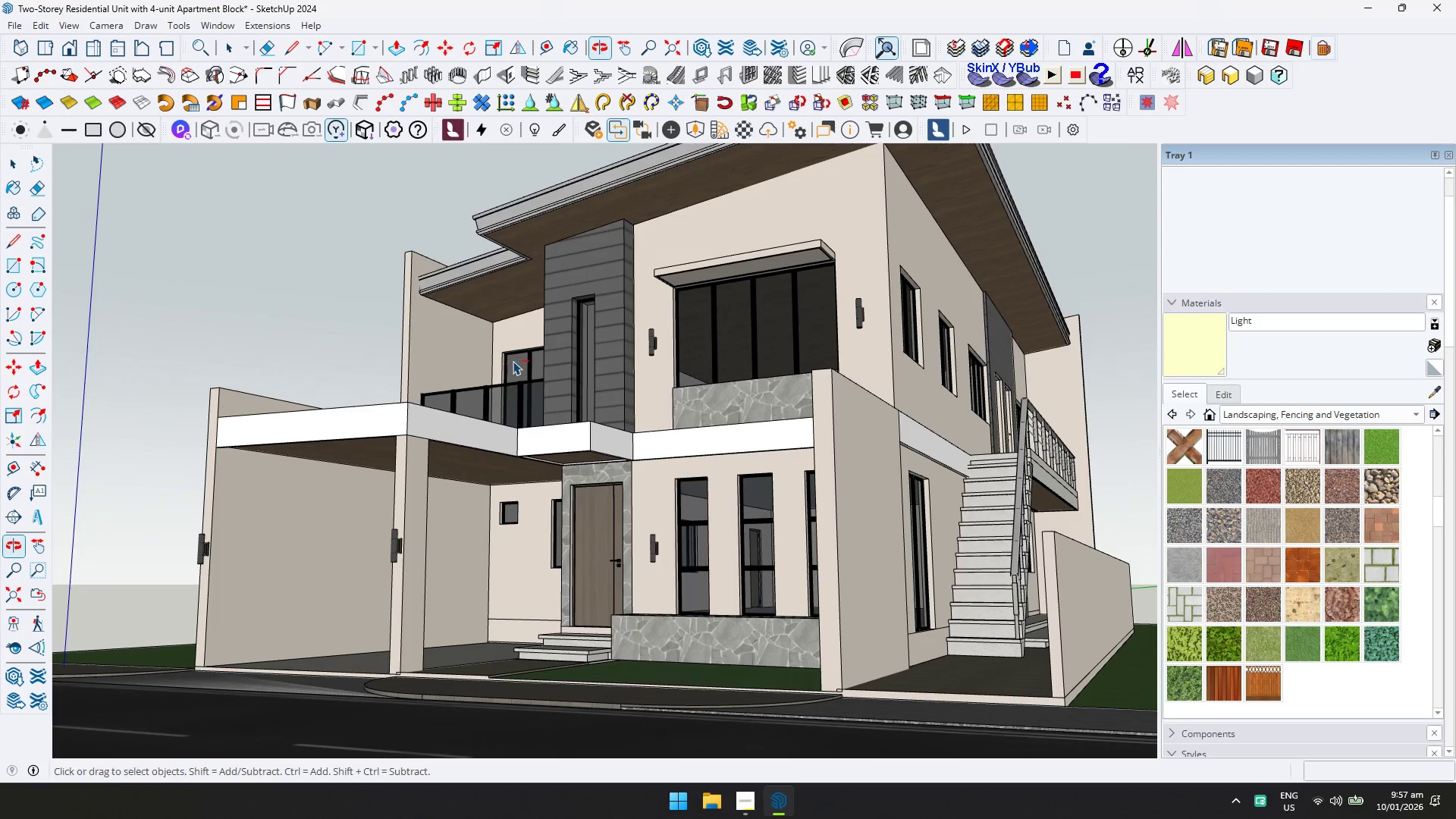 
key(Control+S)
 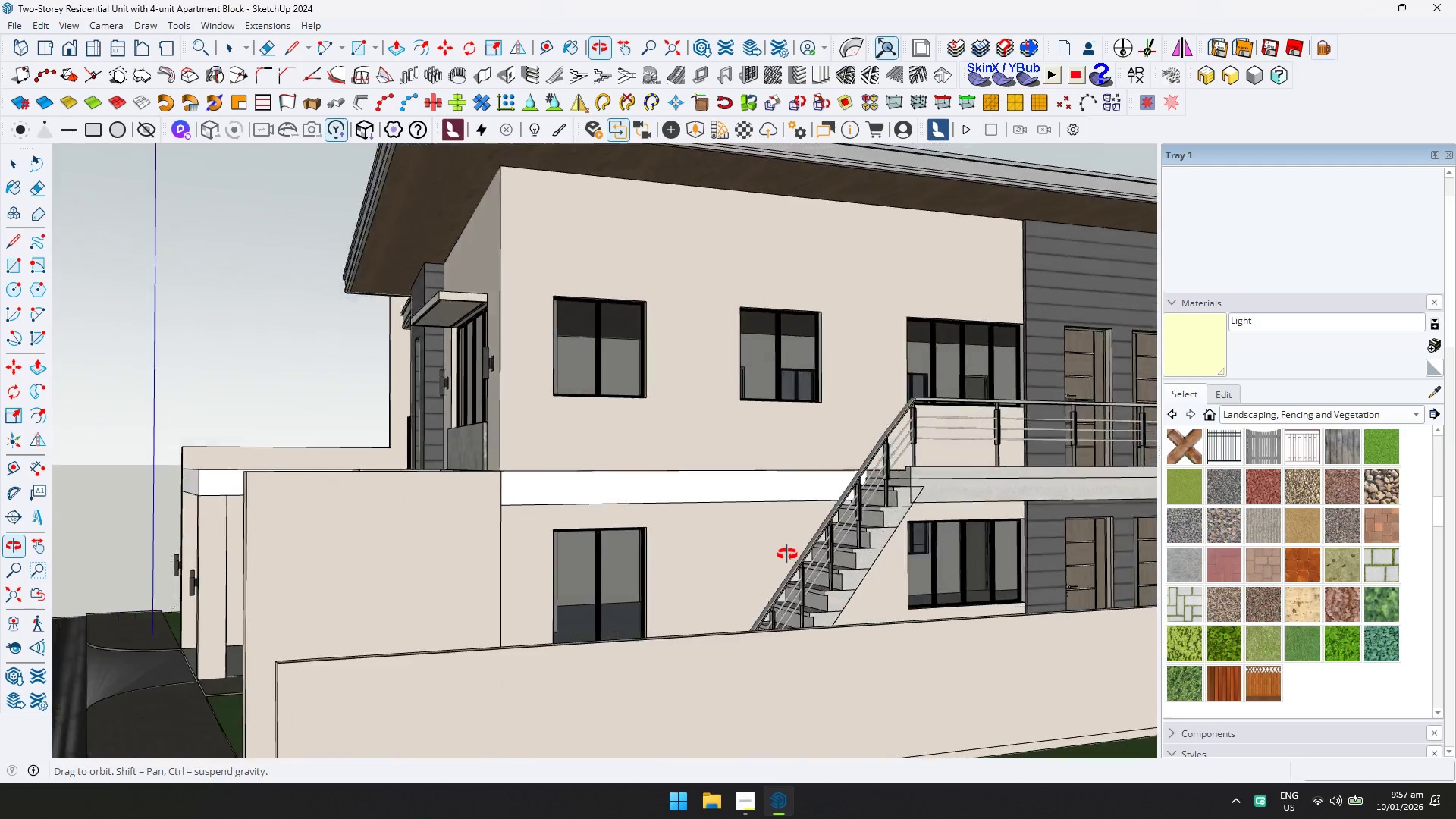 
key(Shift+ShiftLeft)
 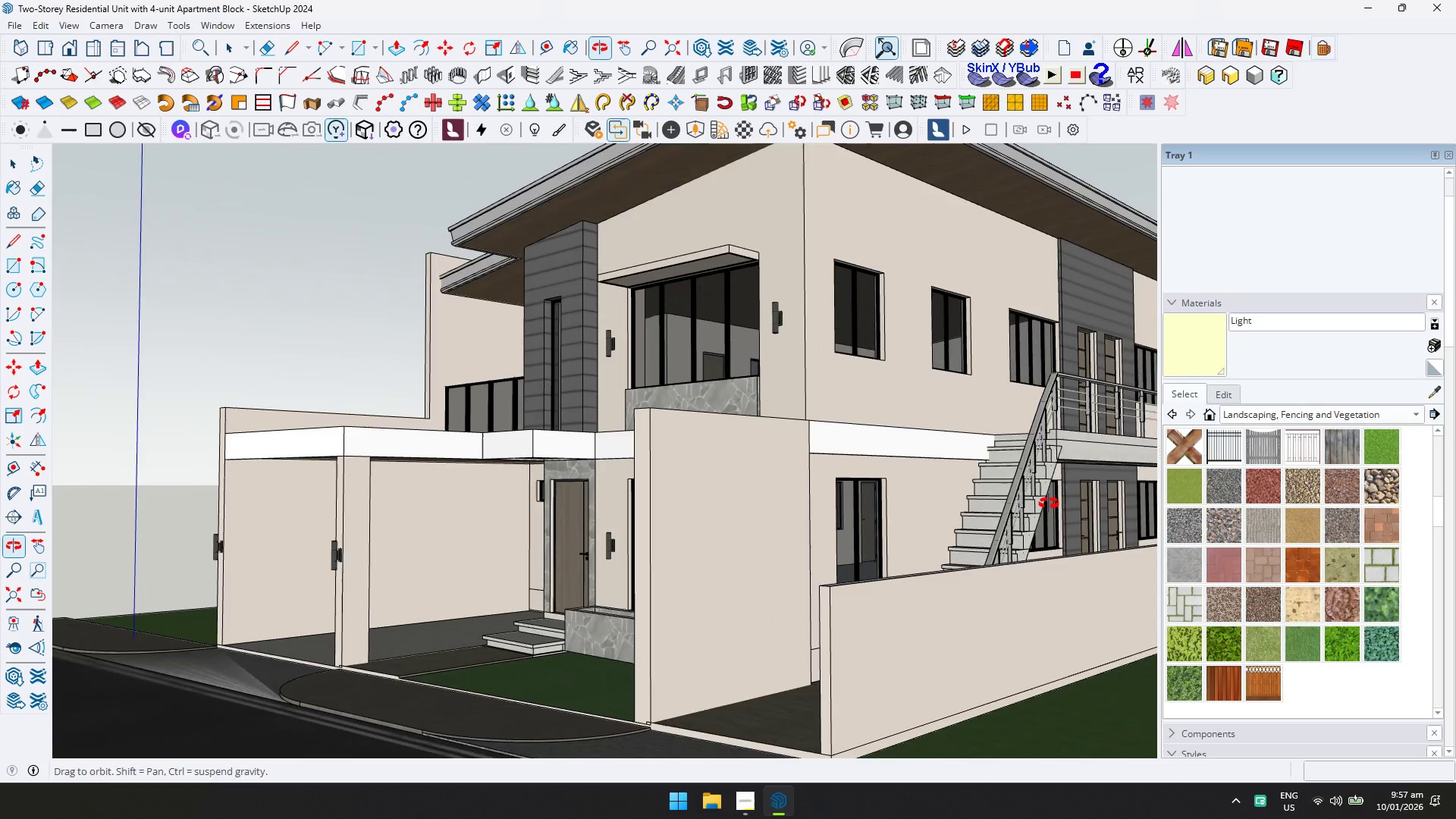 
key(Control+ControlLeft)
 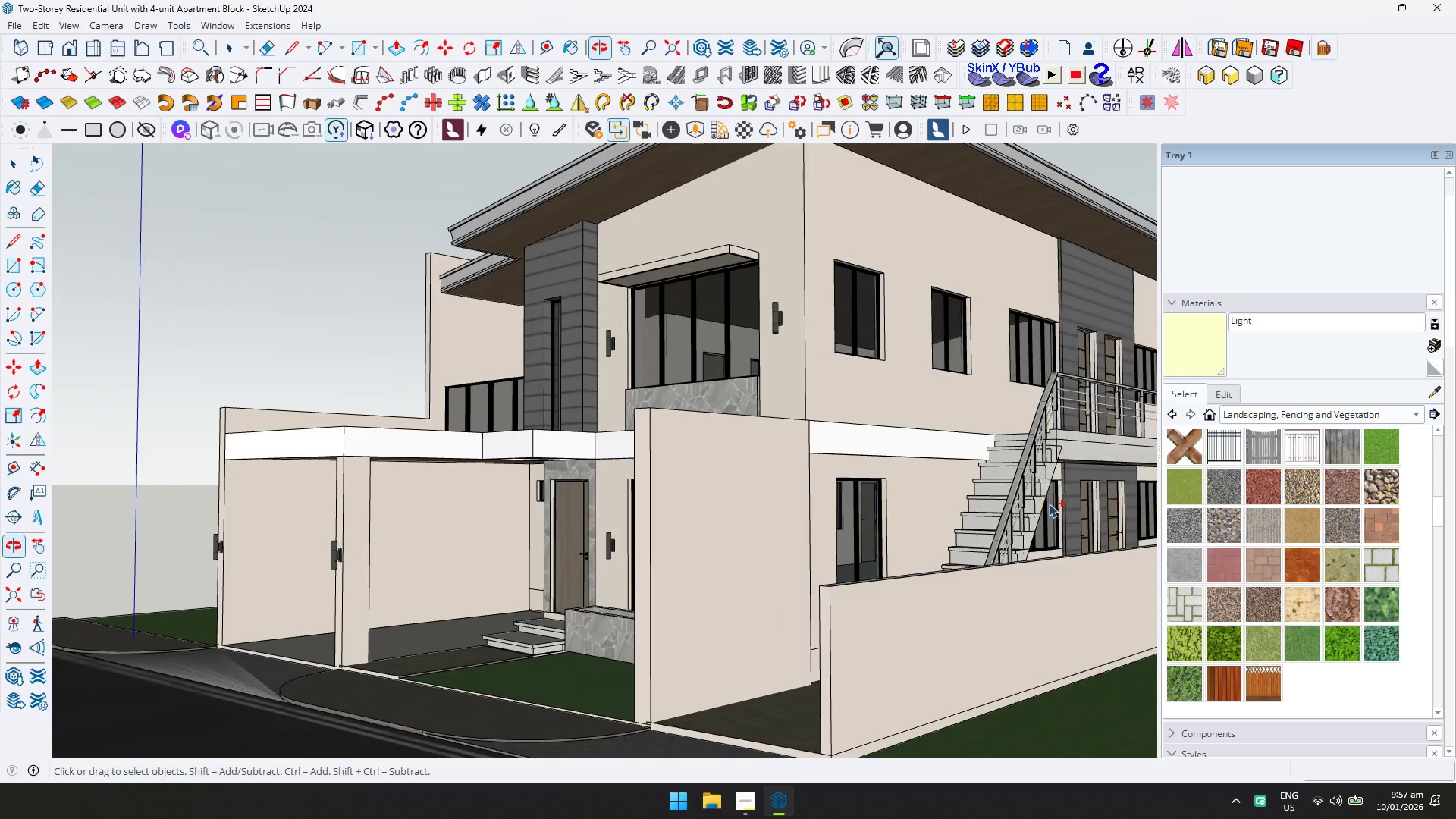 
key(Control+S)
 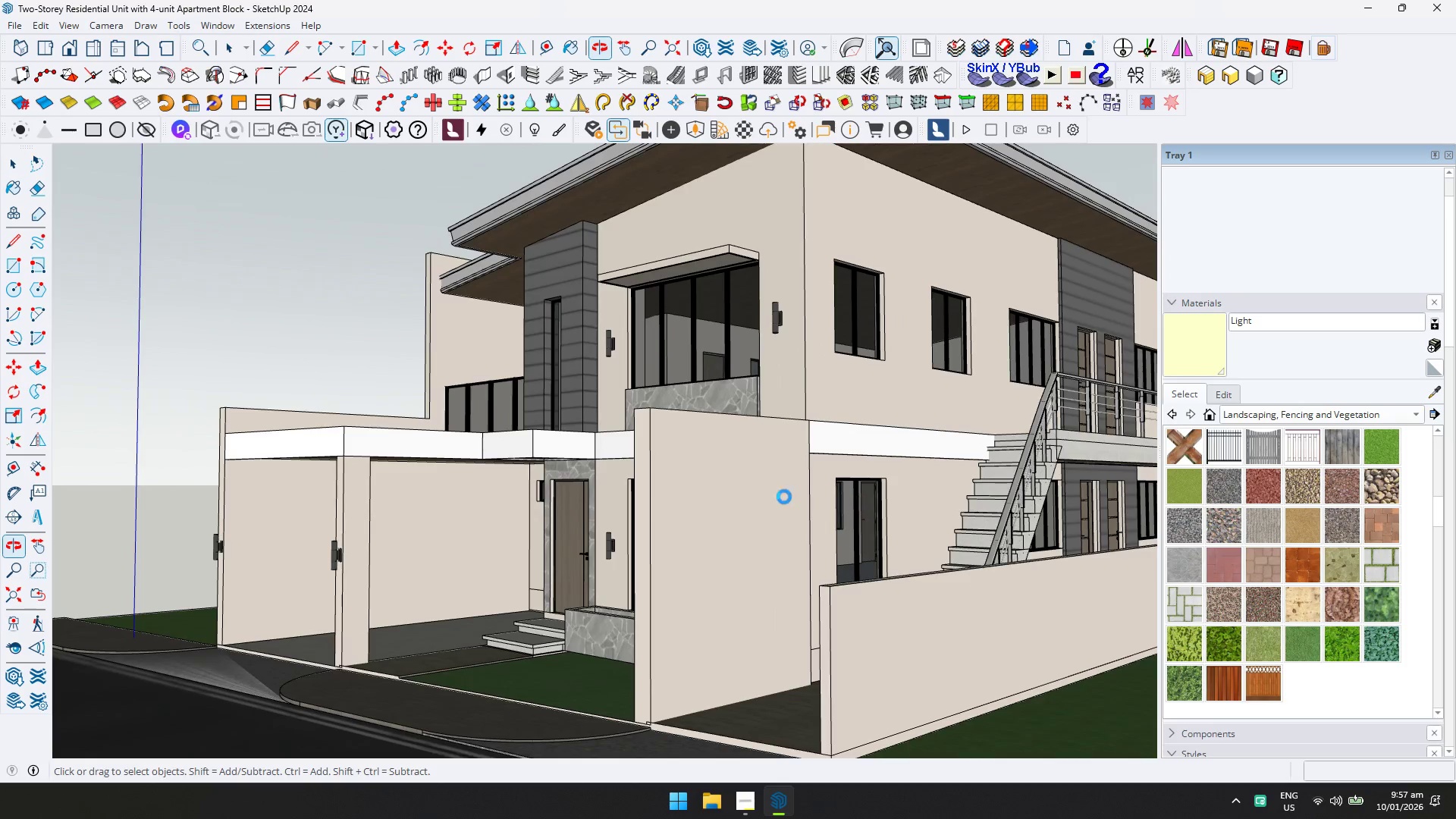 
scroll: coordinate [758, 493], scroll_direction: down, amount: 2.0
 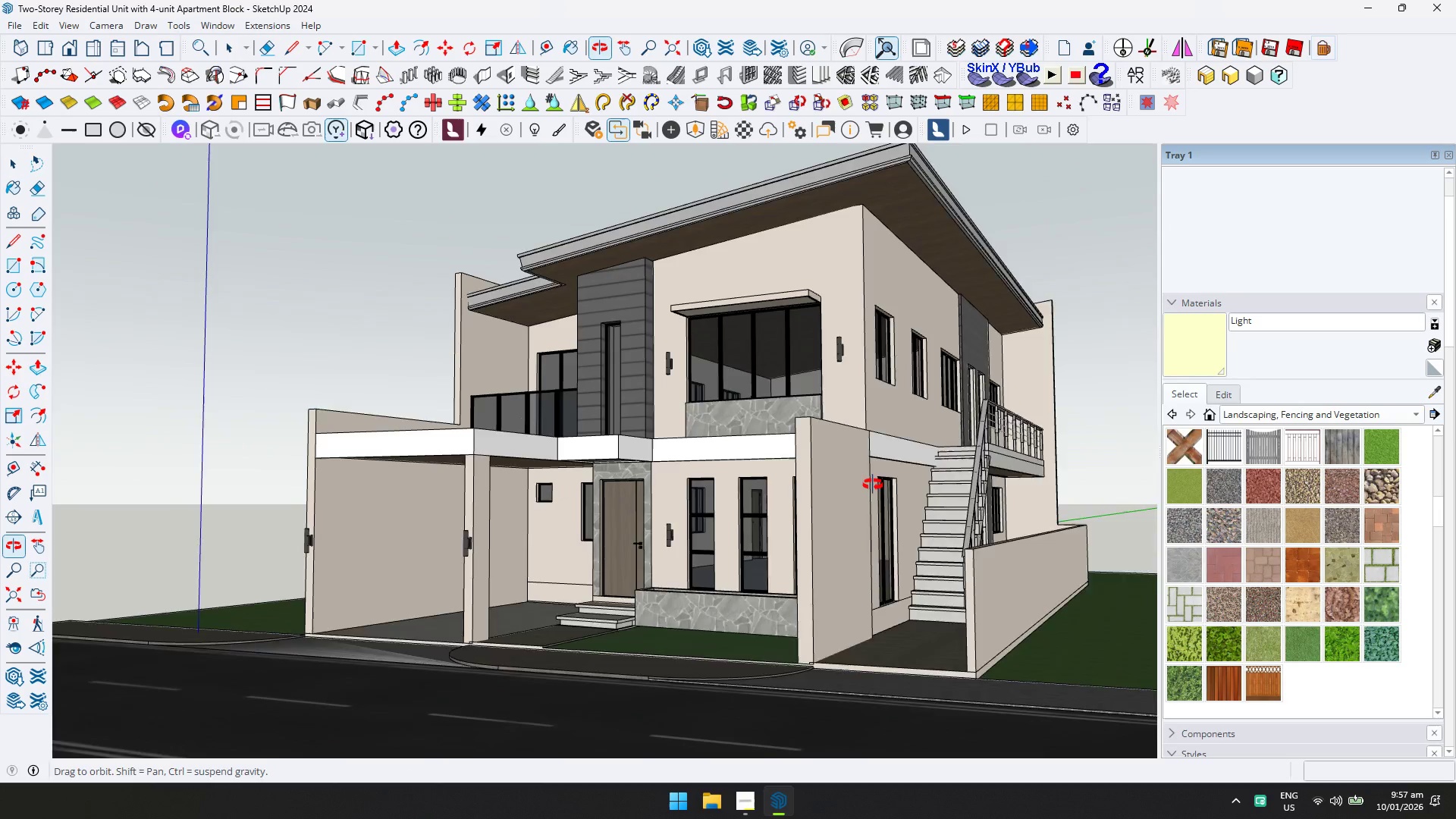 
key(Shift+ShiftLeft)
 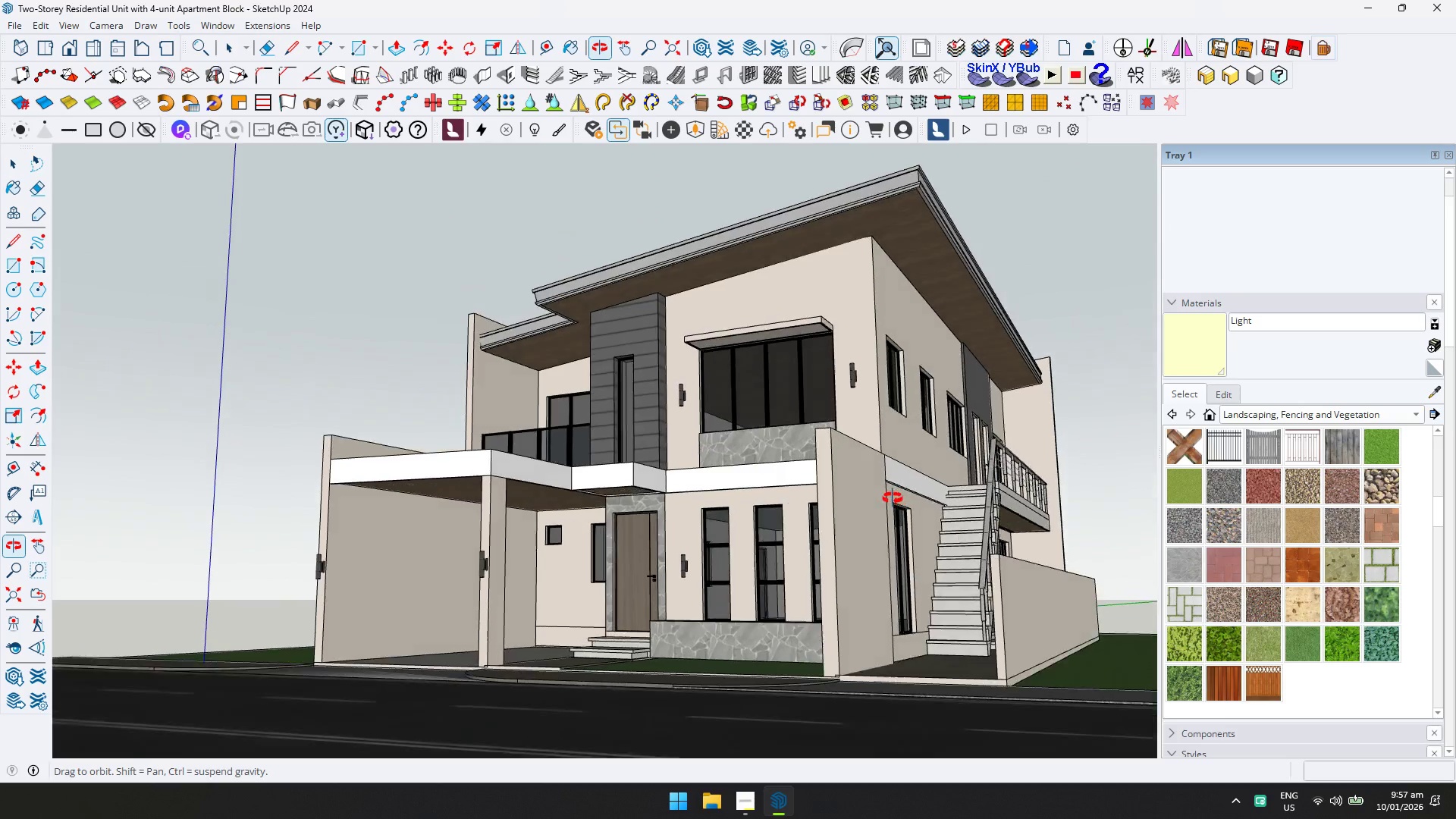 
key(Control+ControlLeft)
 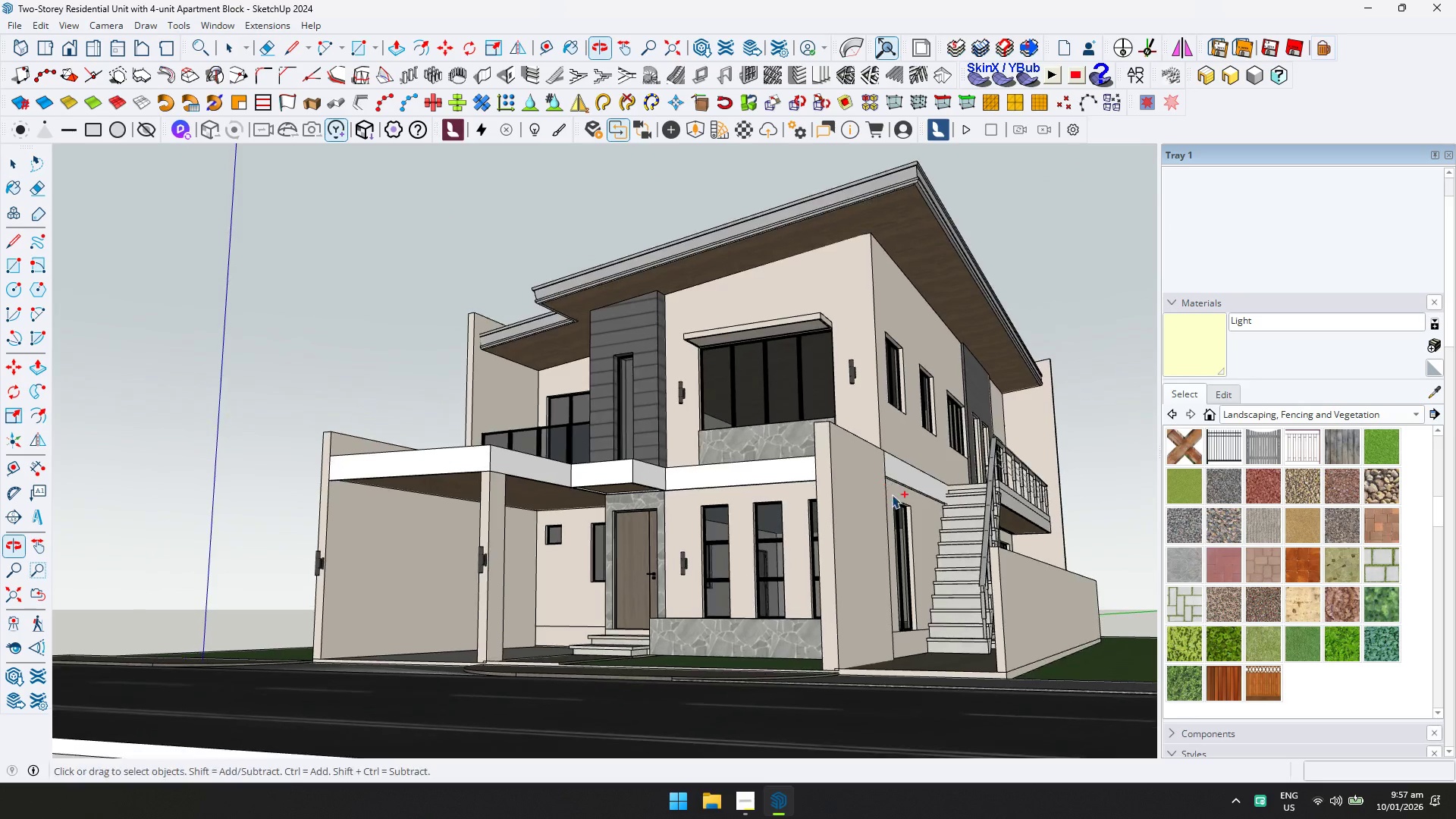 
key(Control+S)
 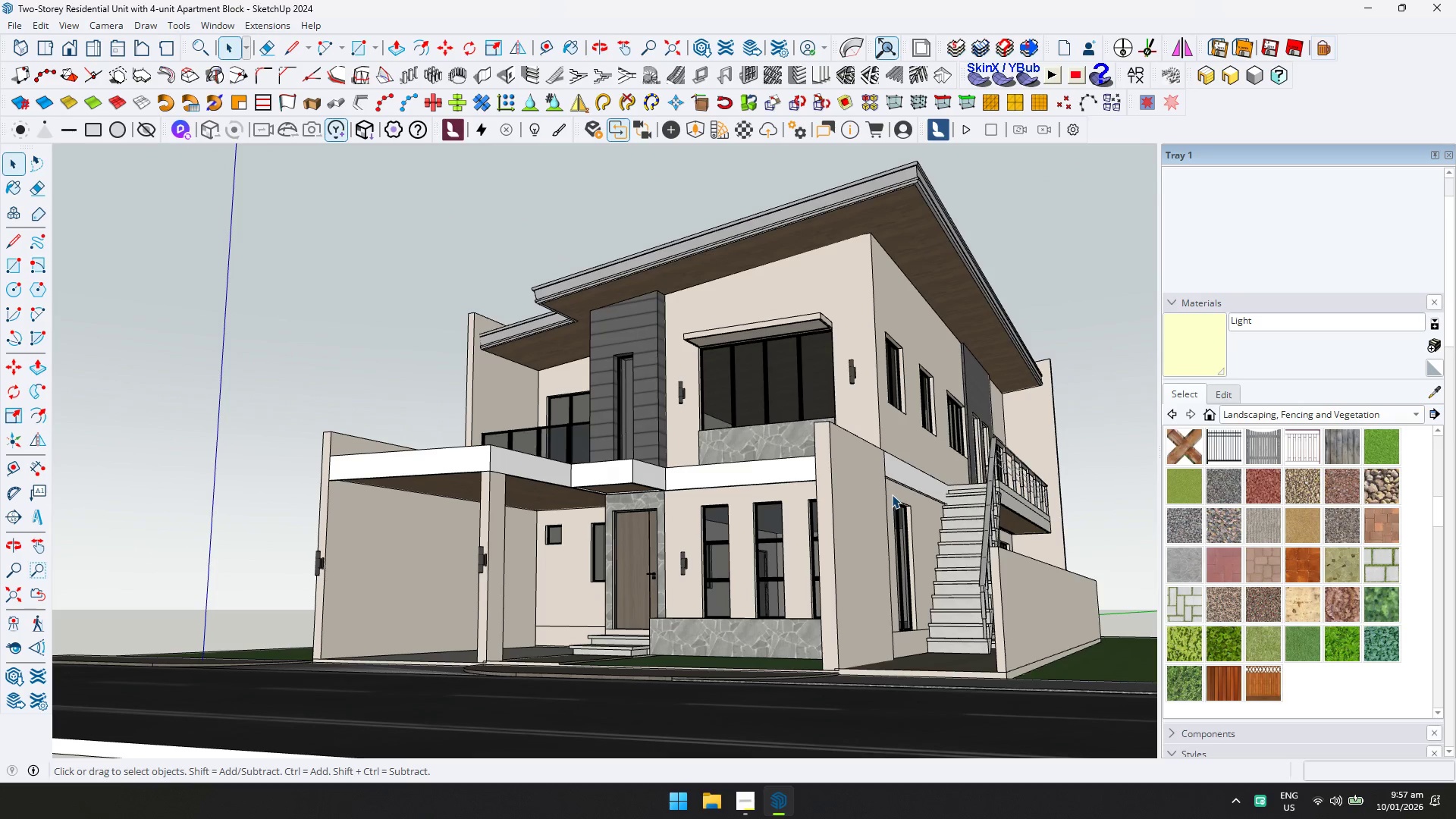 
key(Control+ControlLeft)
 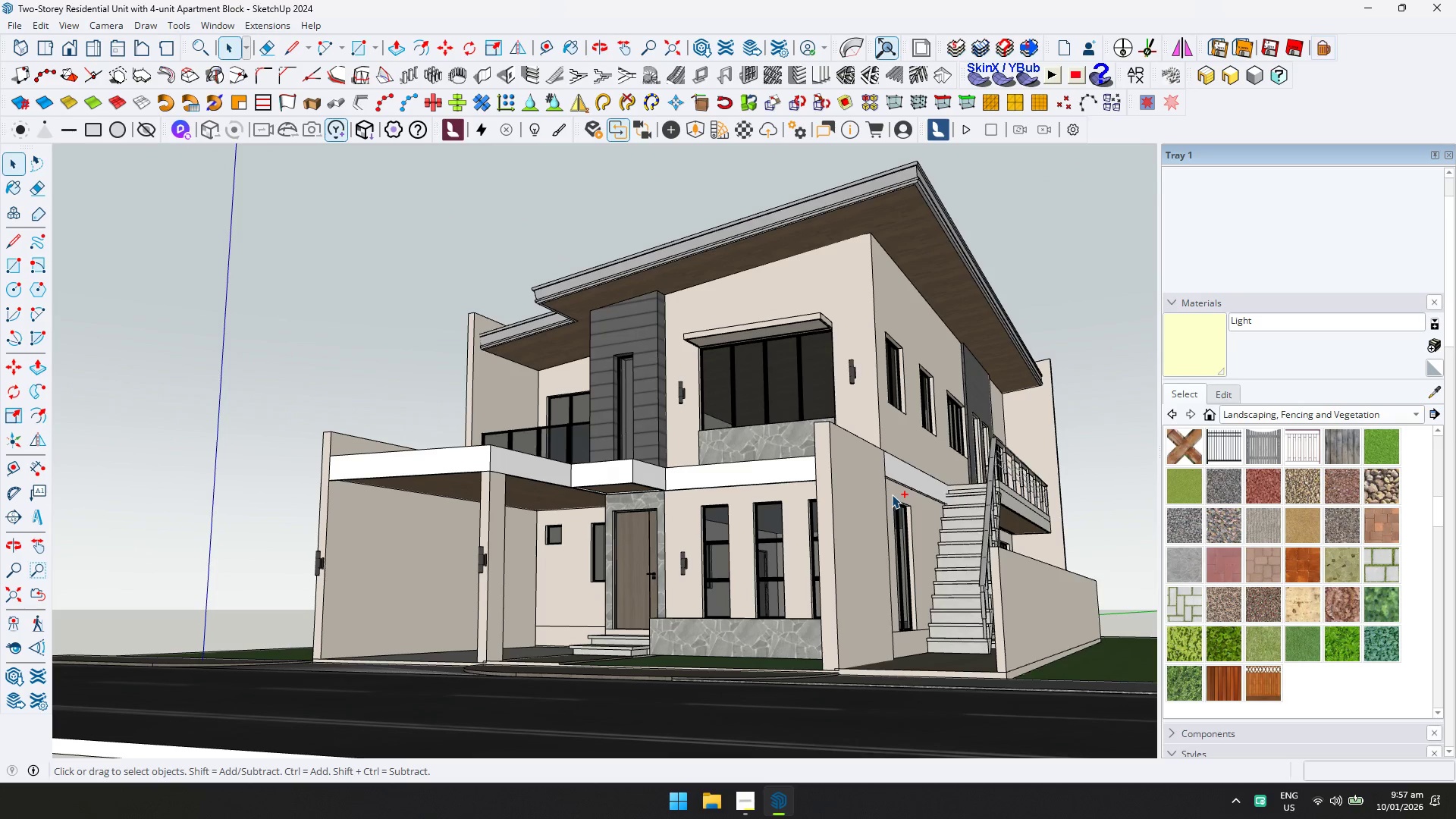 
key(Control+S)
 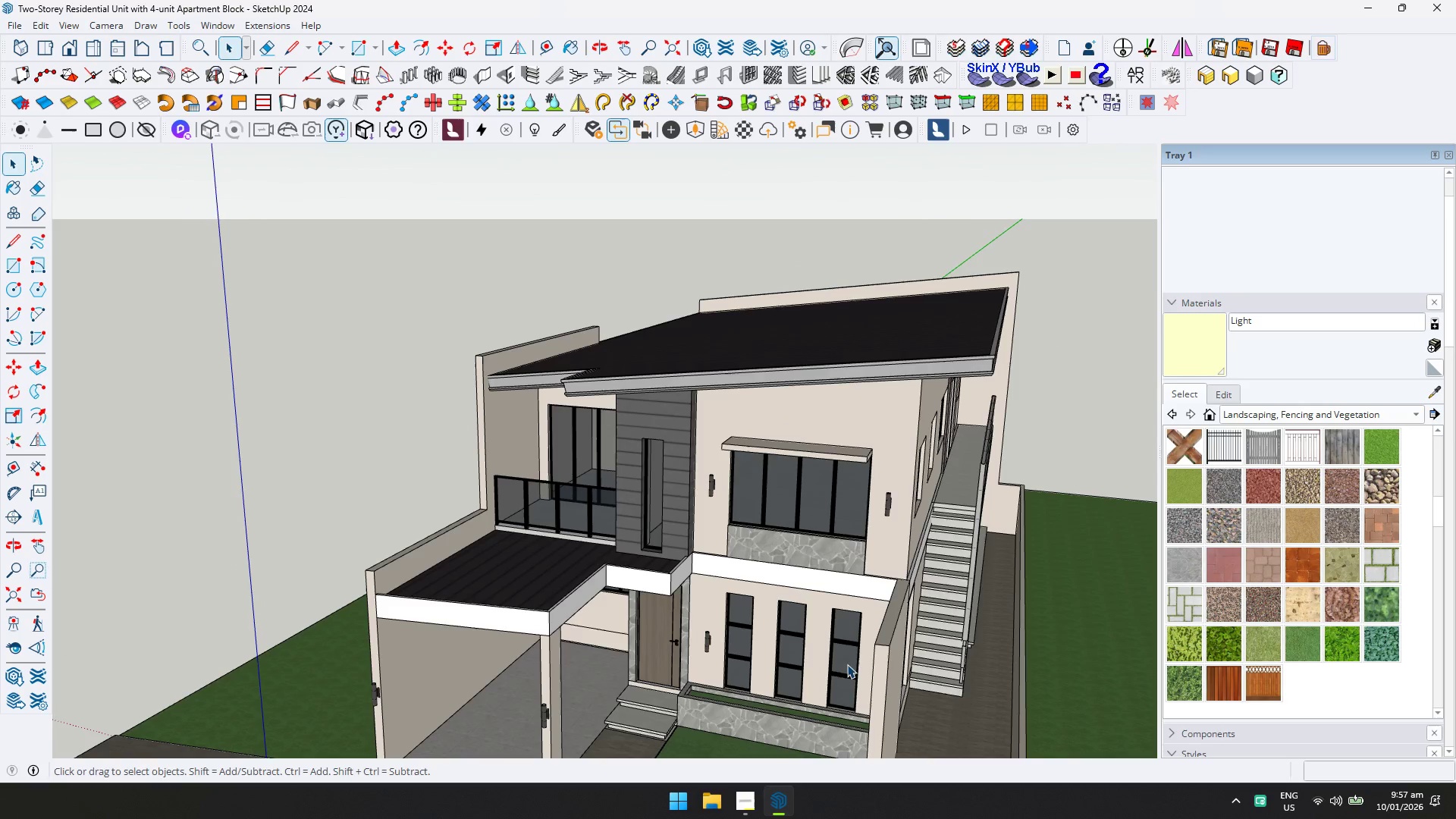 
scroll: coordinate [829, 579], scroll_direction: down, amount: 3.0
 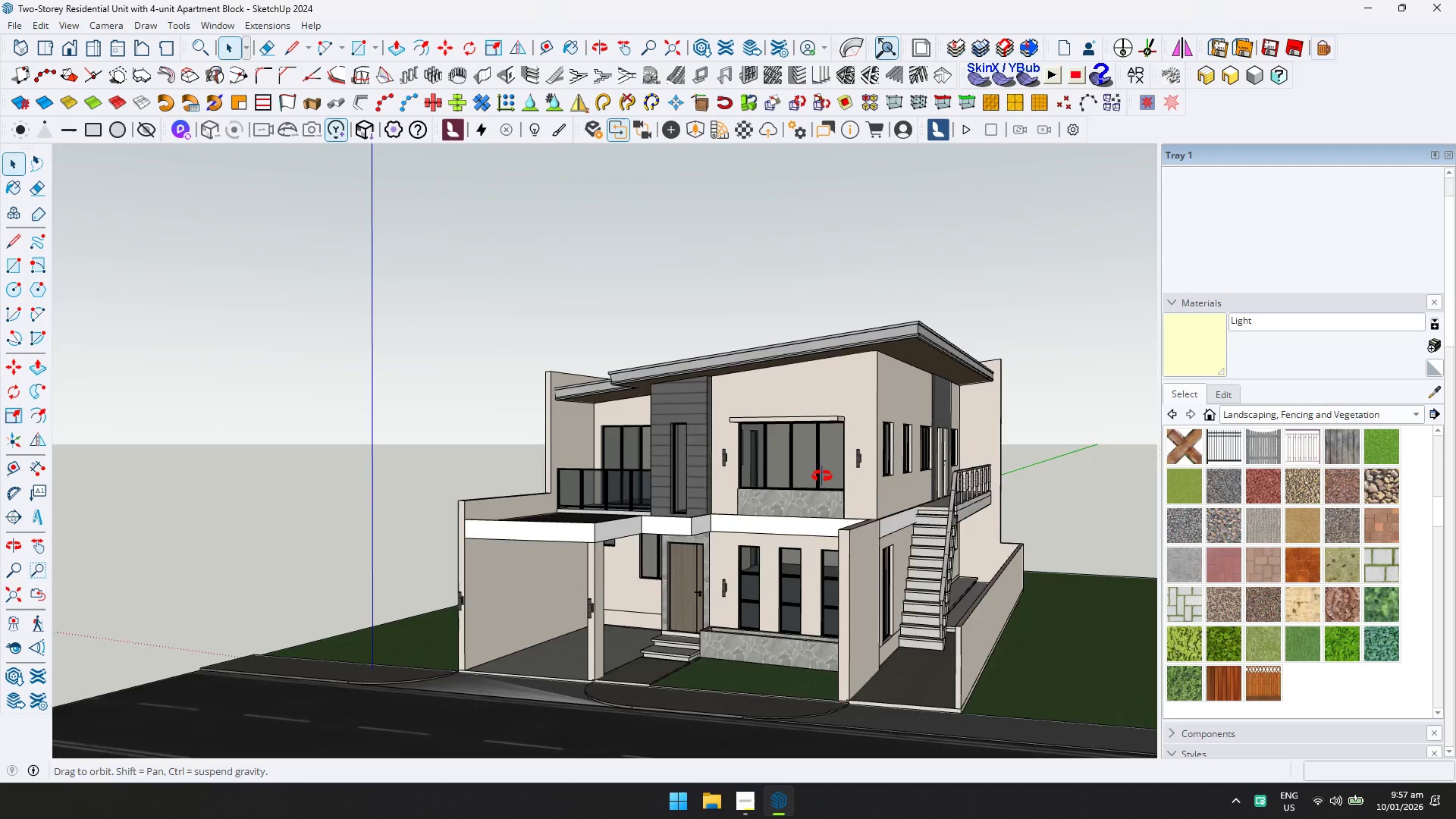 
key(Control+ControlLeft)
 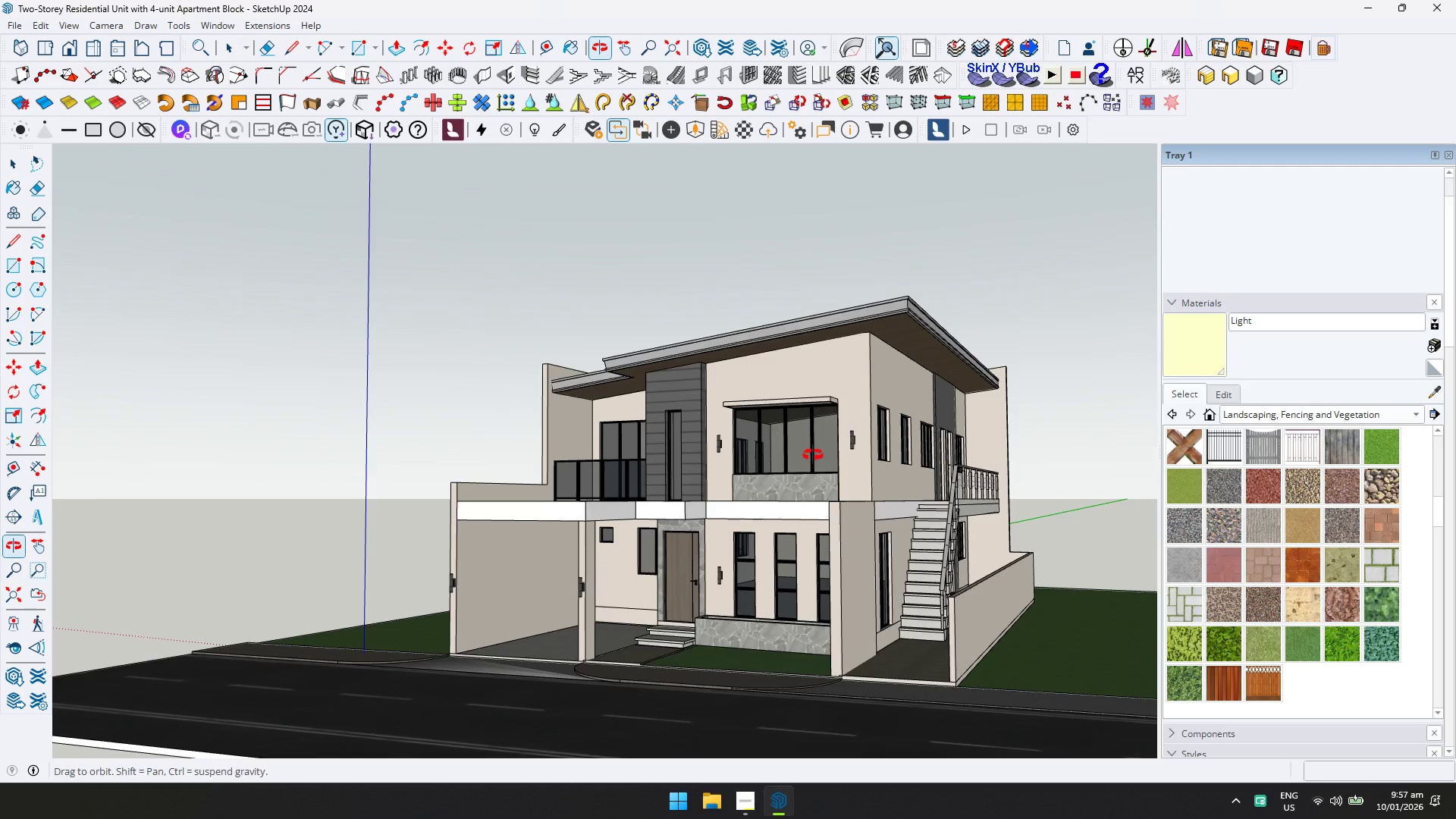 
key(Control+S)
 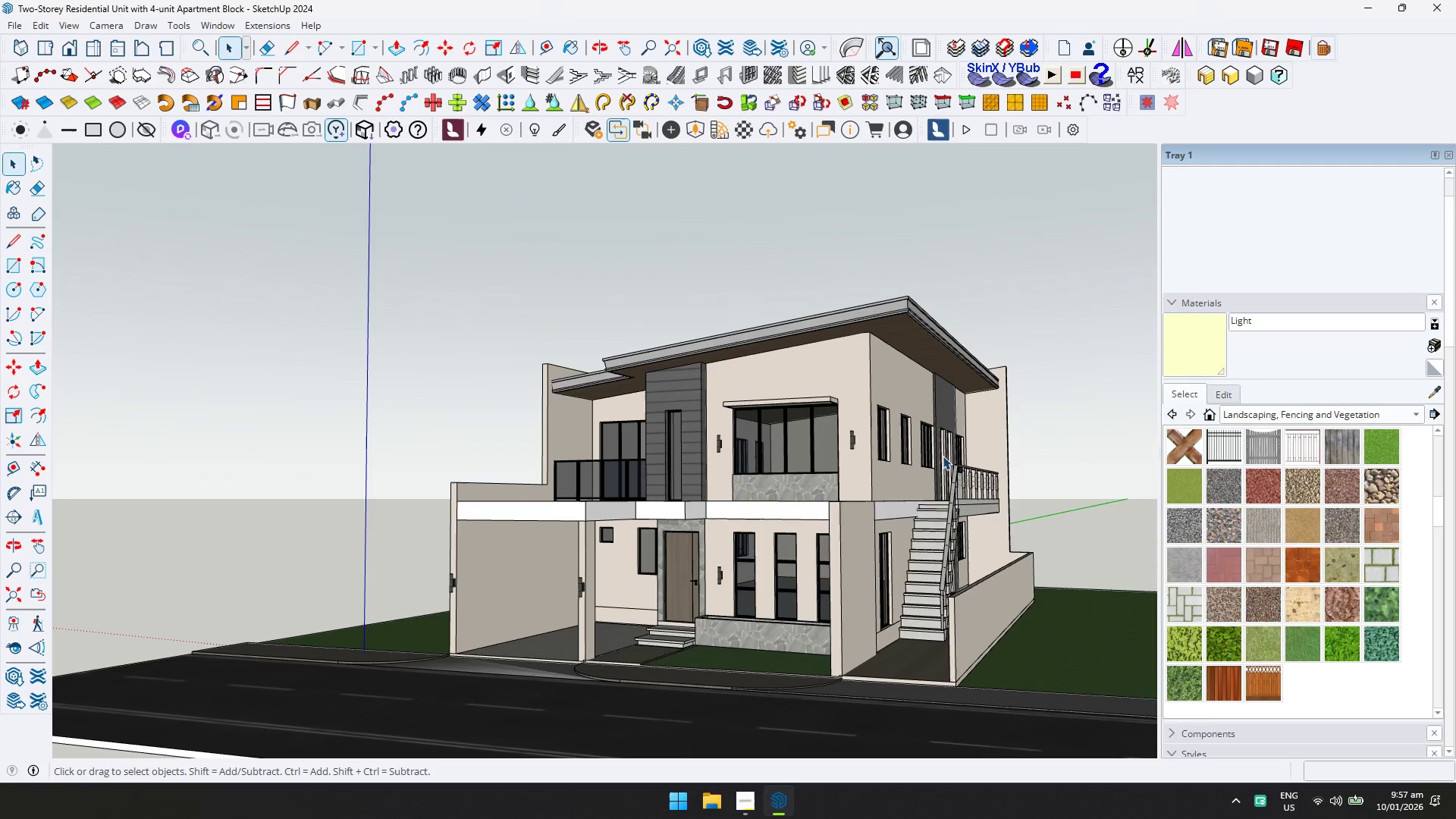 
scroll: coordinate [927, 521], scroll_direction: up, amount: 5.0
 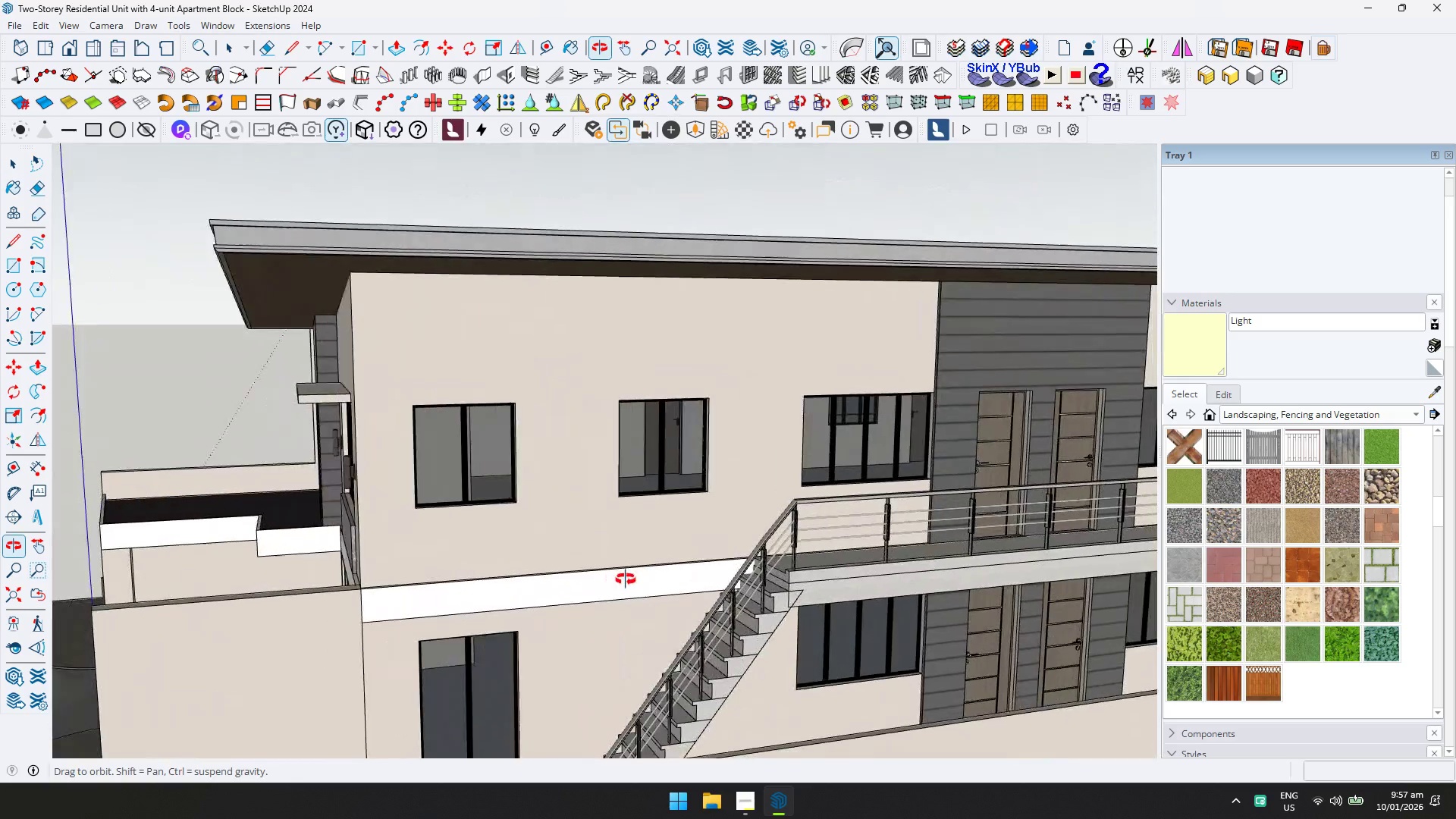 
scroll: coordinate [974, 631], scroll_direction: down, amount: 2.0
 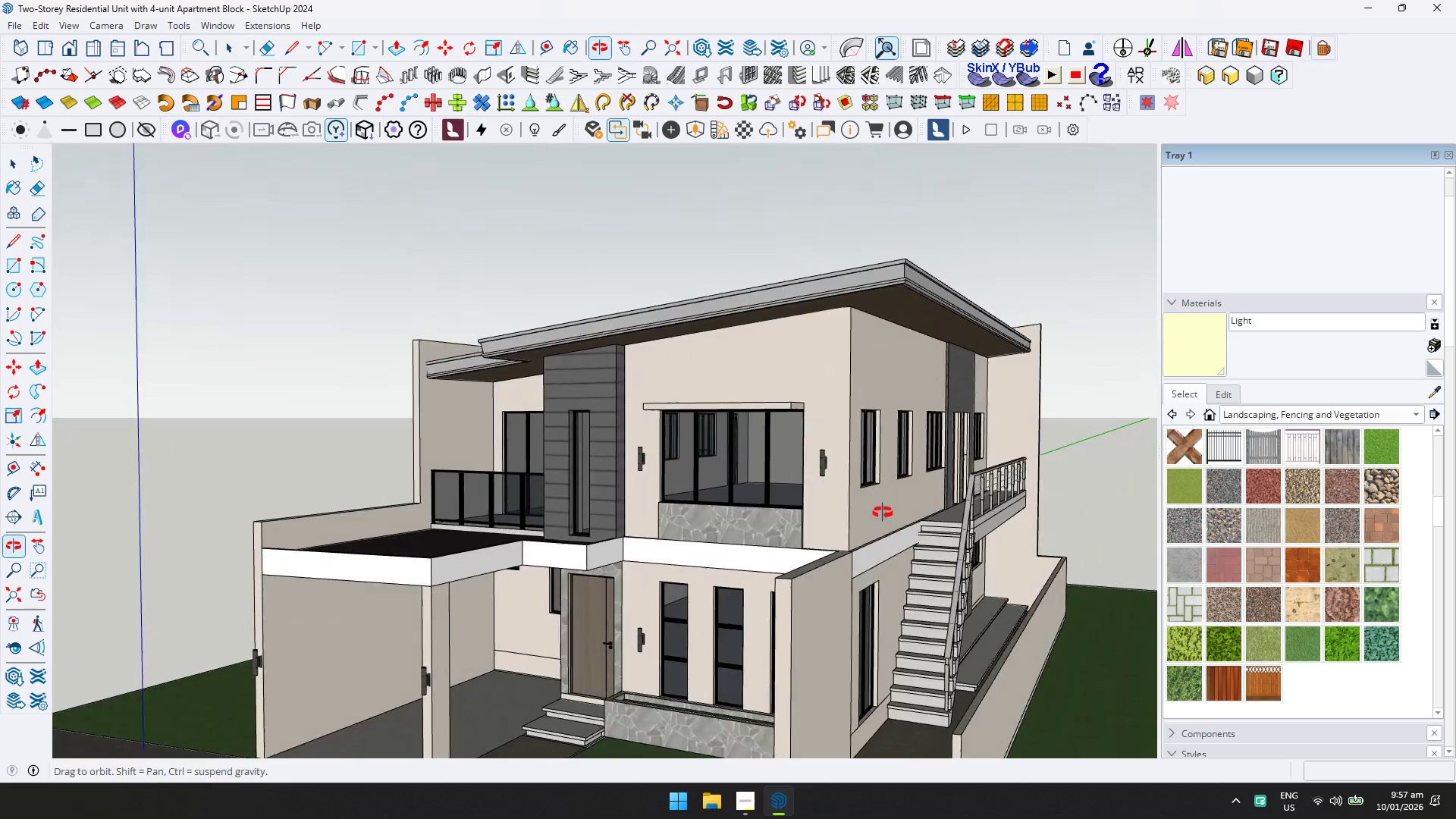 
key(Shift+ShiftLeft)
 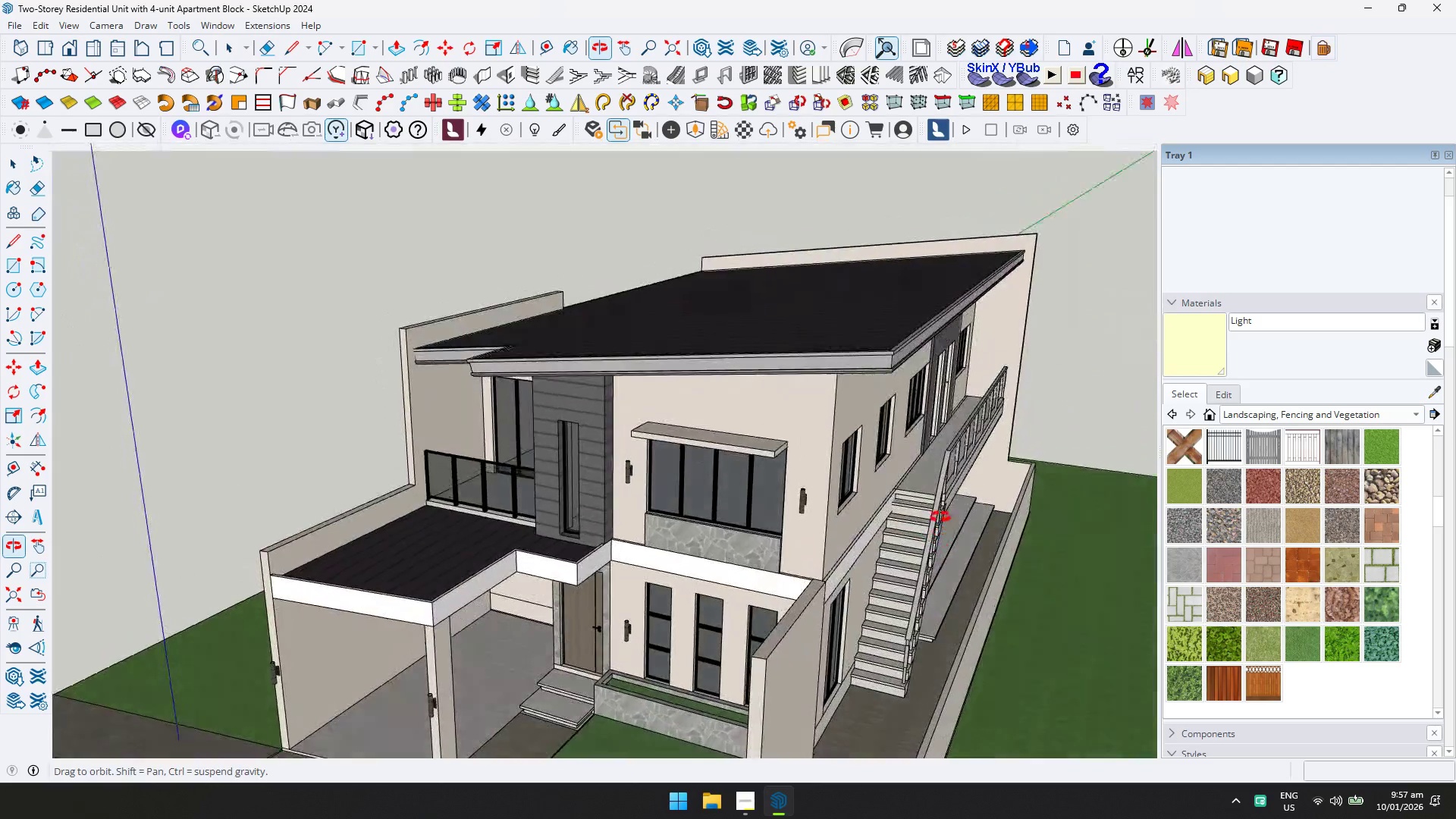 
key(Control+ControlLeft)
 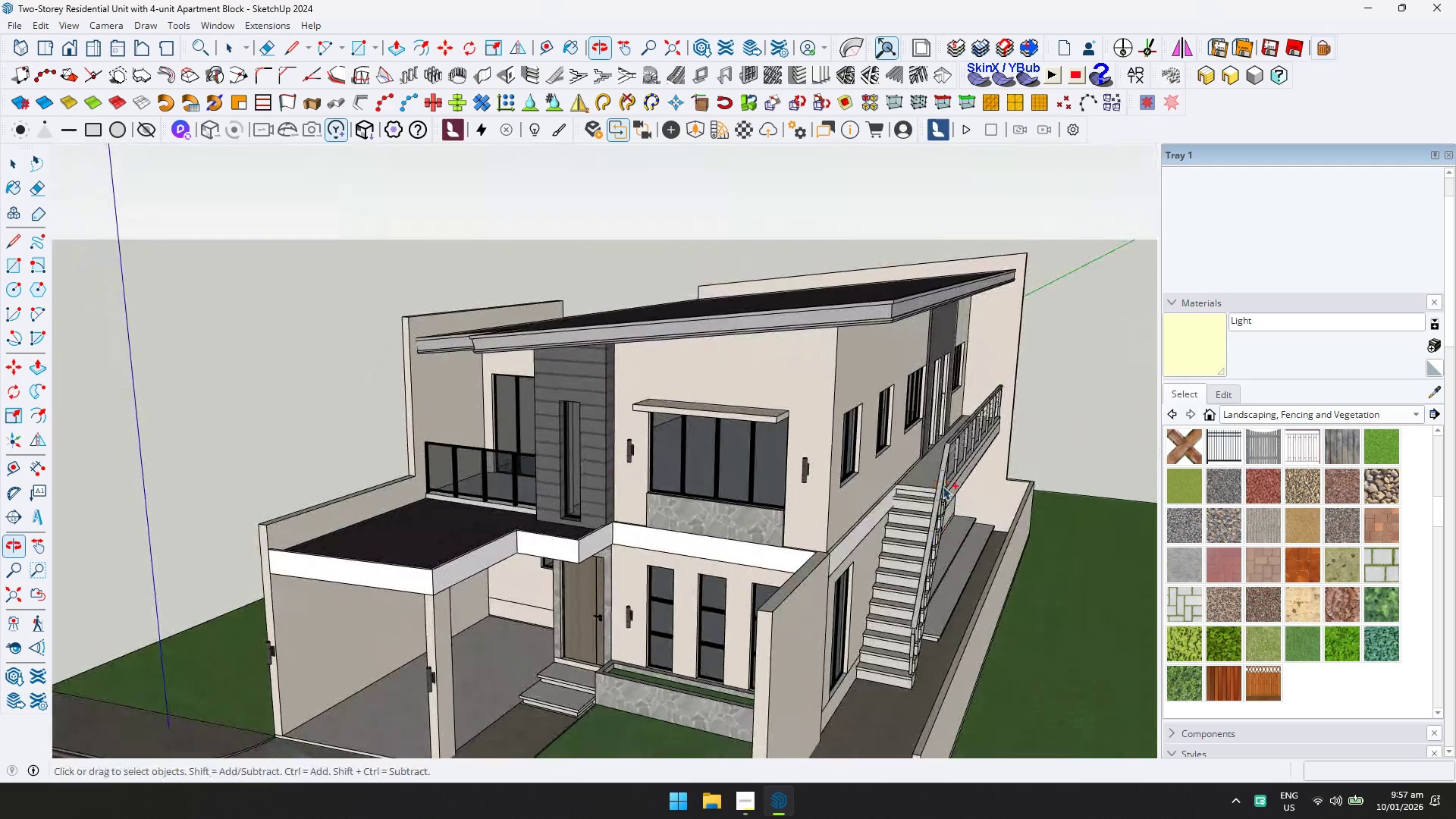 
key(Control+S)
 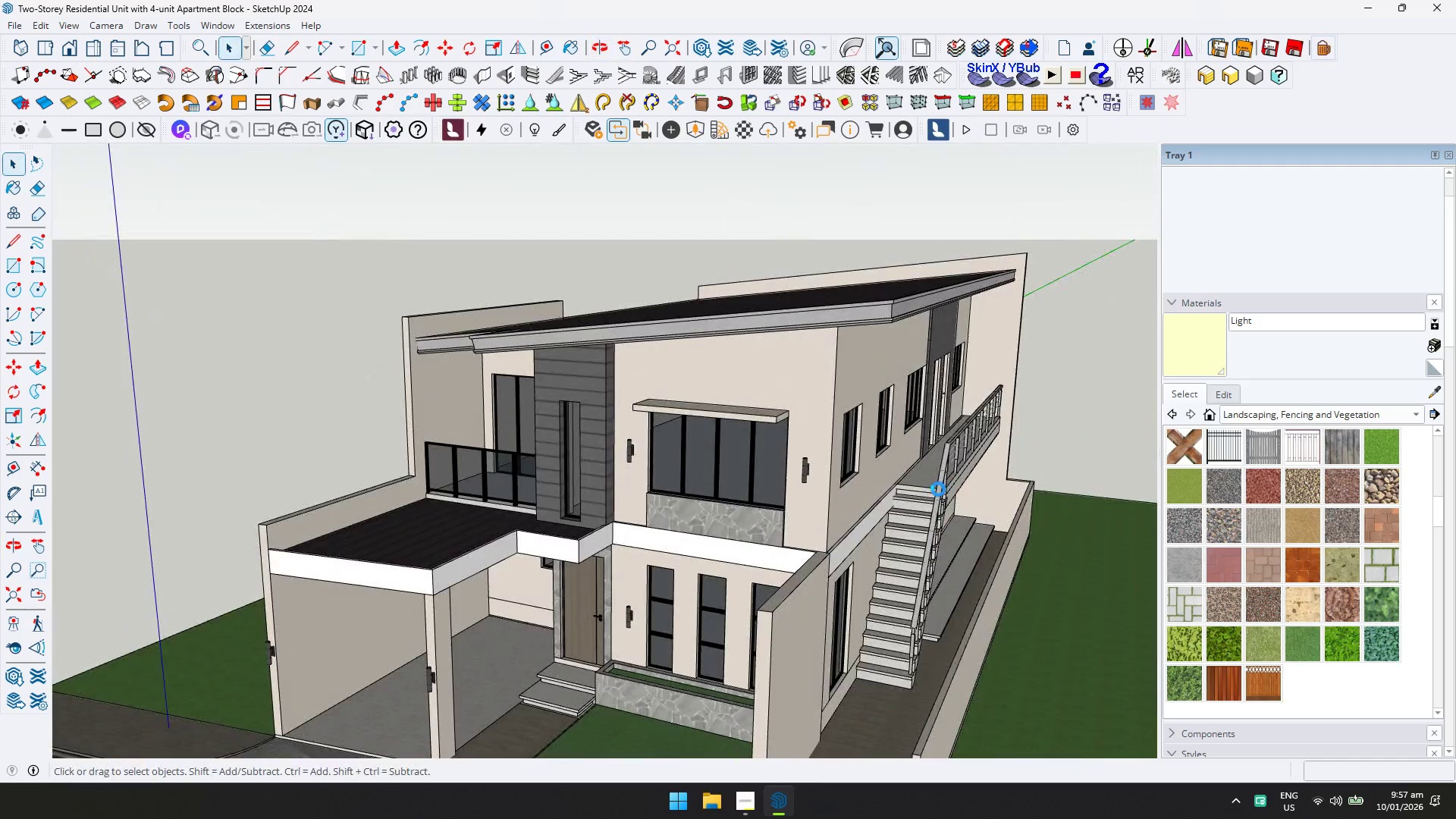 
key(Shift+ShiftLeft)
 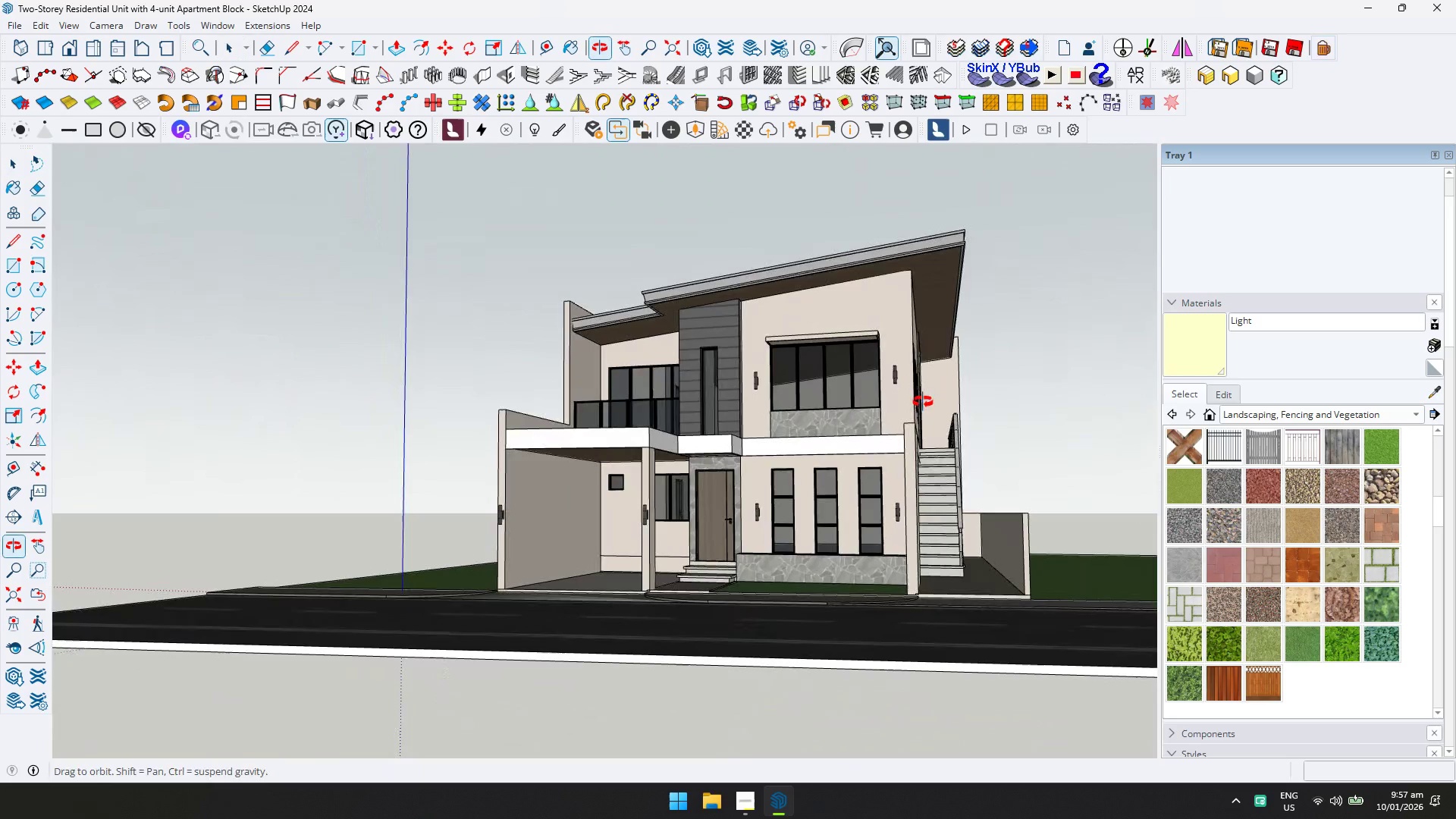 
scroll: coordinate [782, 526], scroll_direction: down, amount: 3.0
 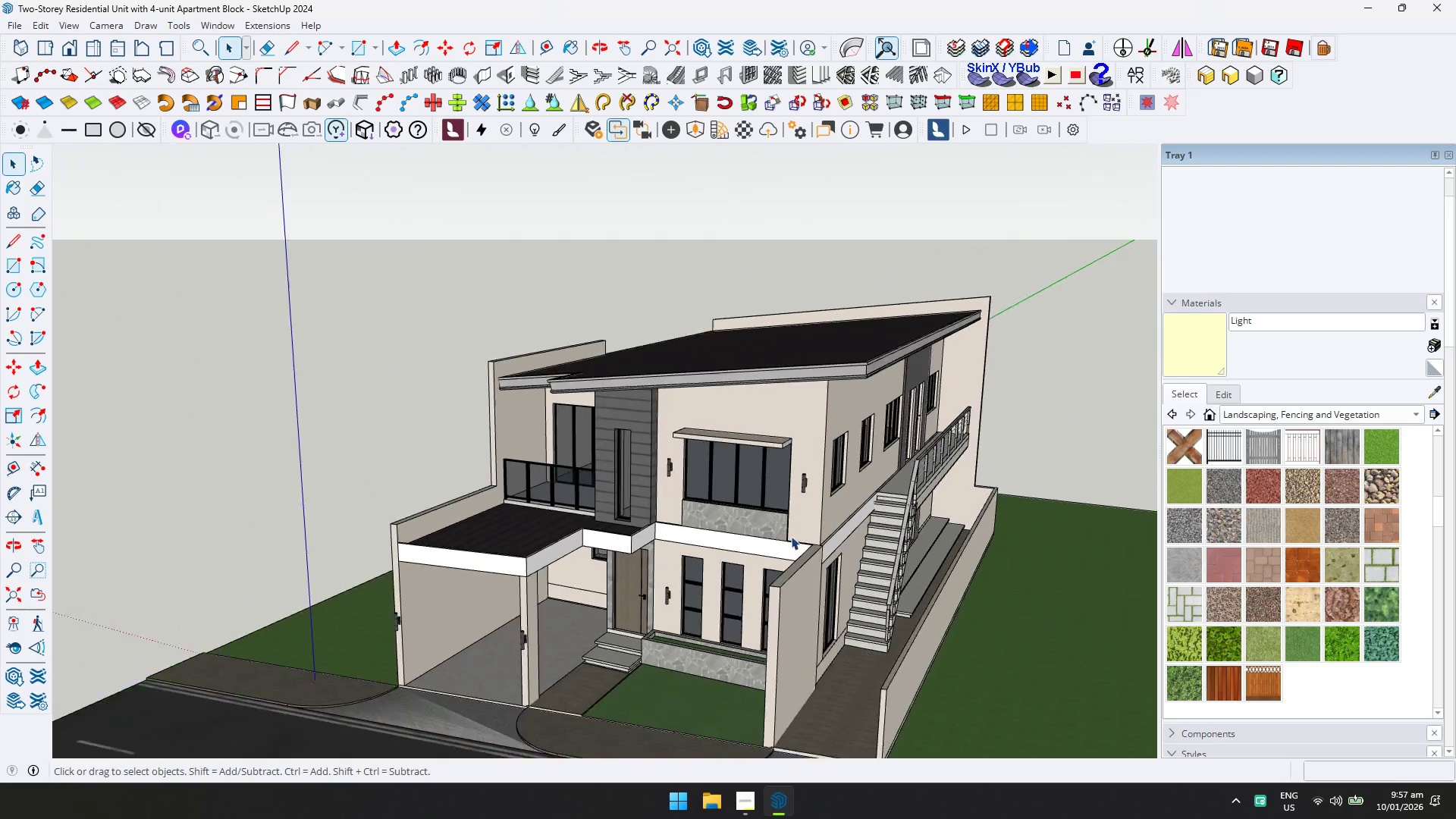 
scroll: coordinate [673, 601], scroll_direction: up, amount: 8.0
 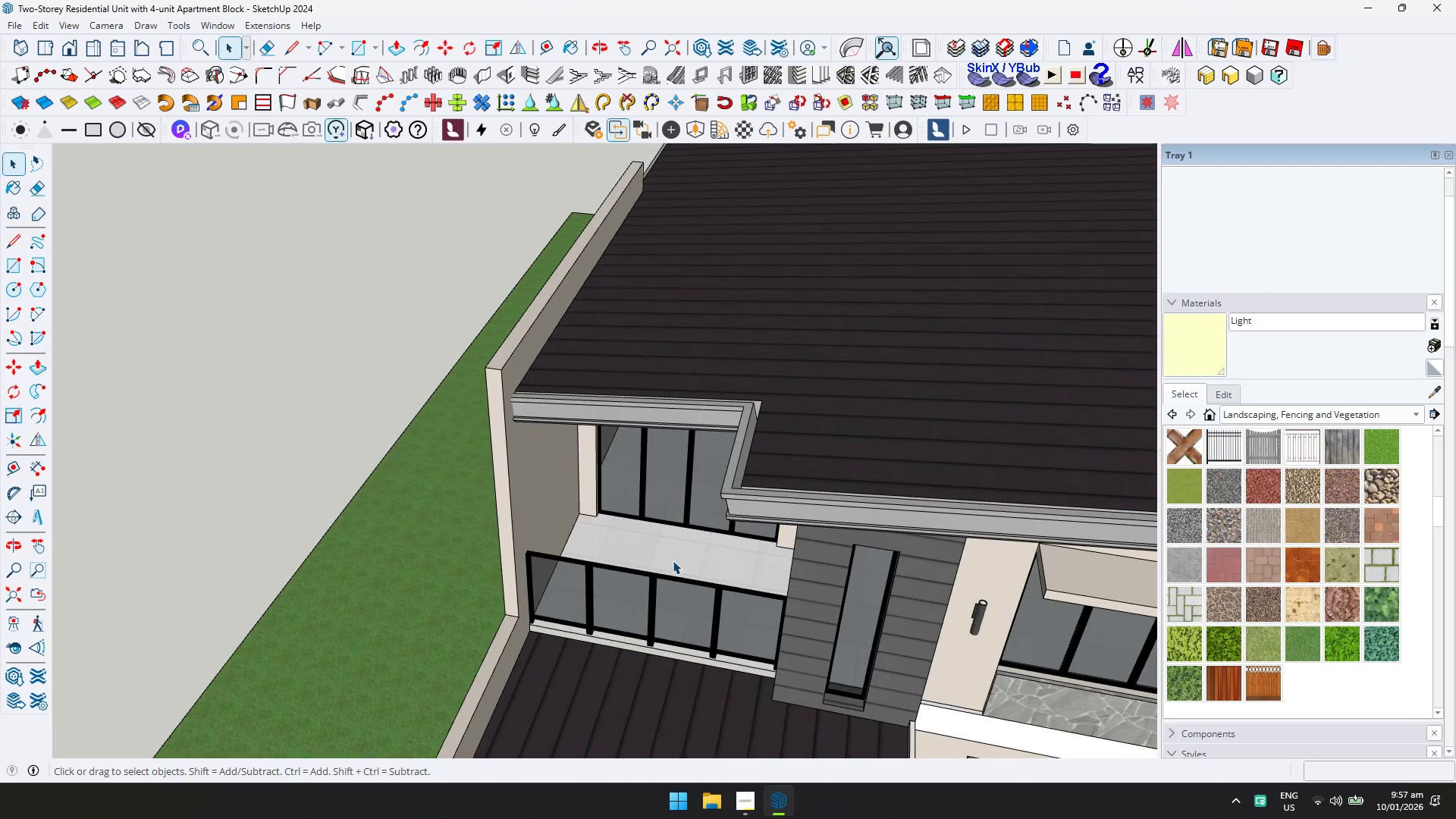 
scroll: coordinate [676, 560], scroll_direction: down, amount: 5.0
 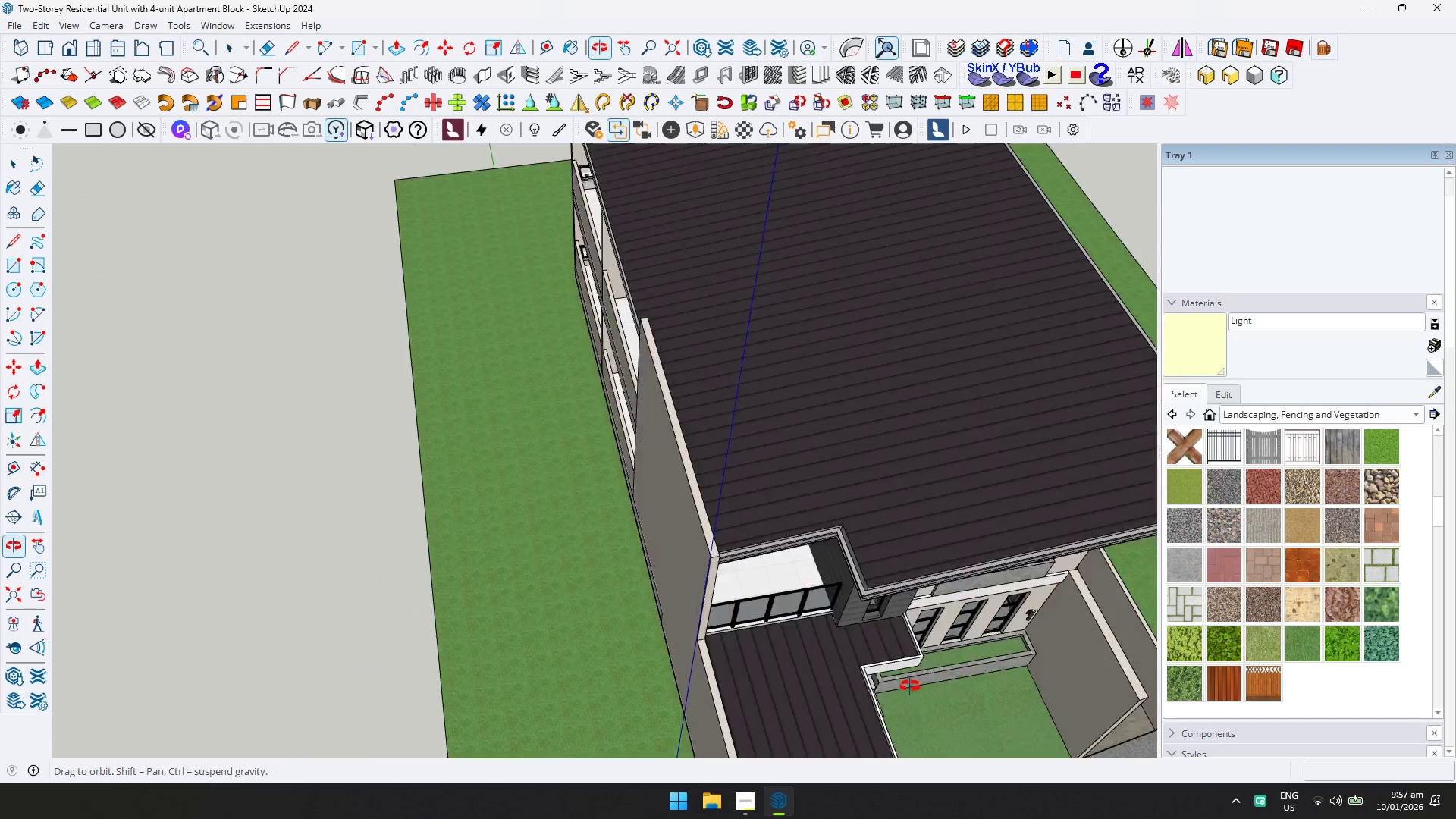 
key(Shift+ShiftLeft)
 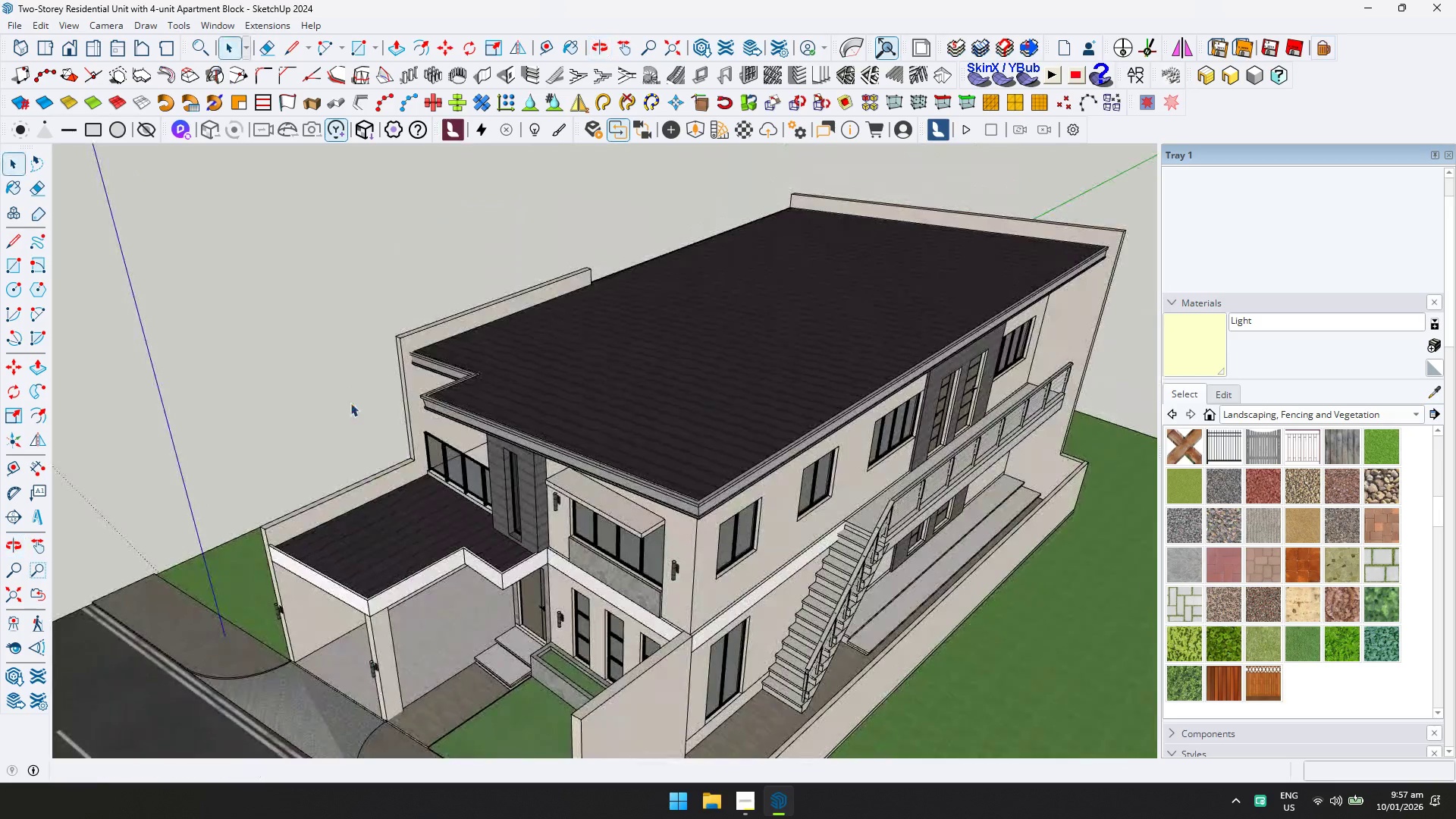 
scroll: coordinate [843, 586], scroll_direction: down, amount: 2.0
 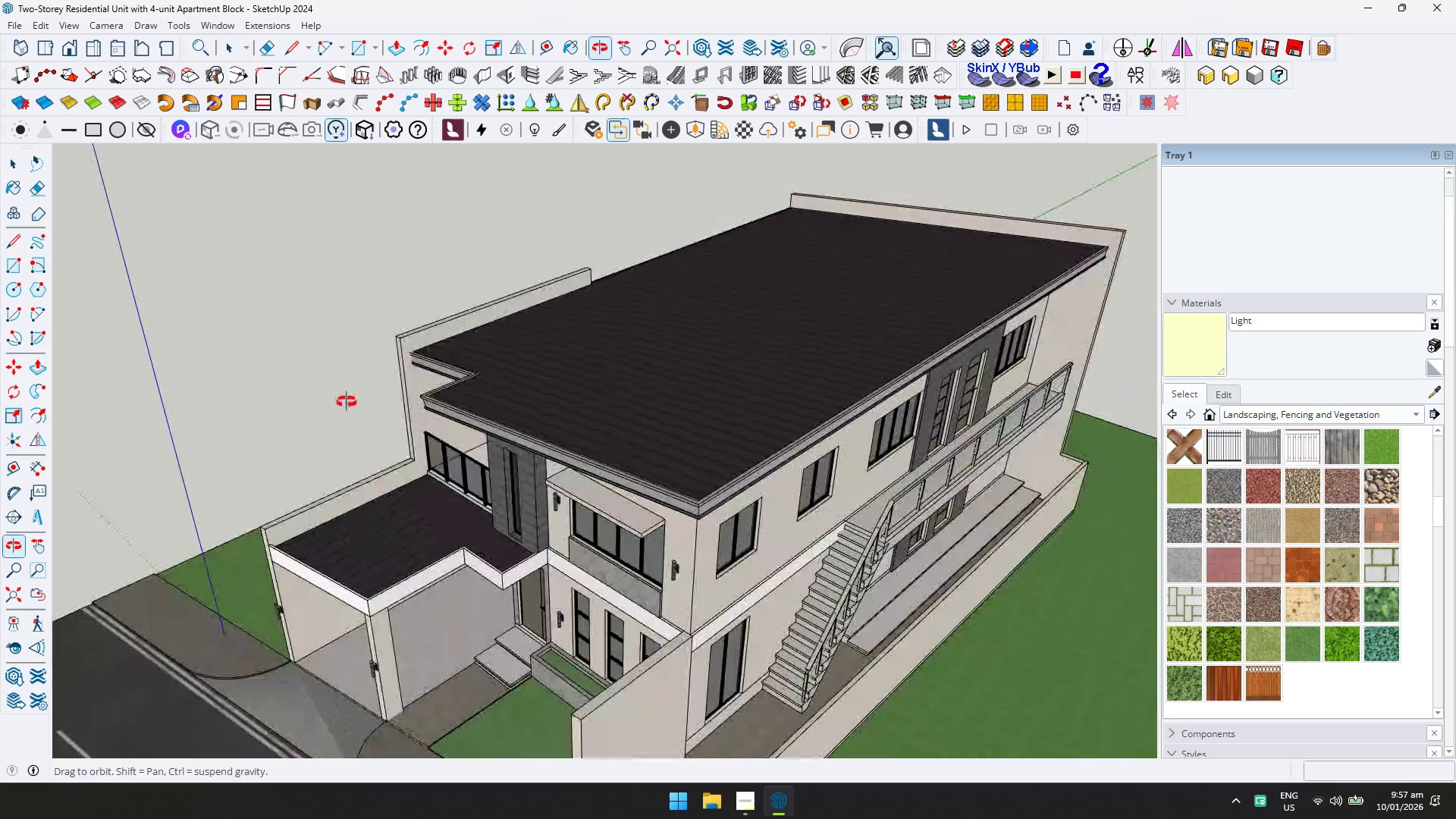 
key(Shift+ShiftLeft)
 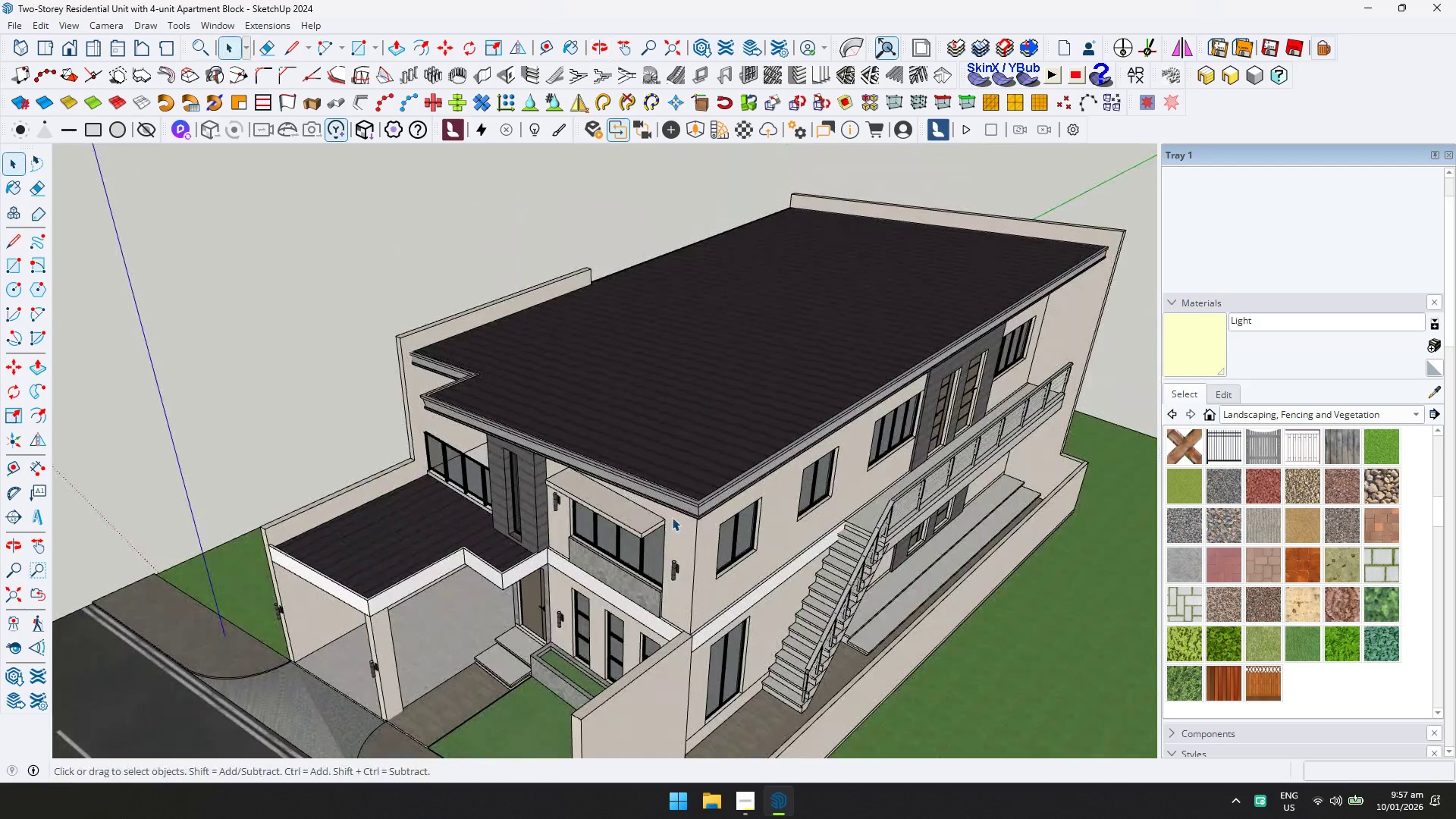 
key(Control+ControlLeft)
 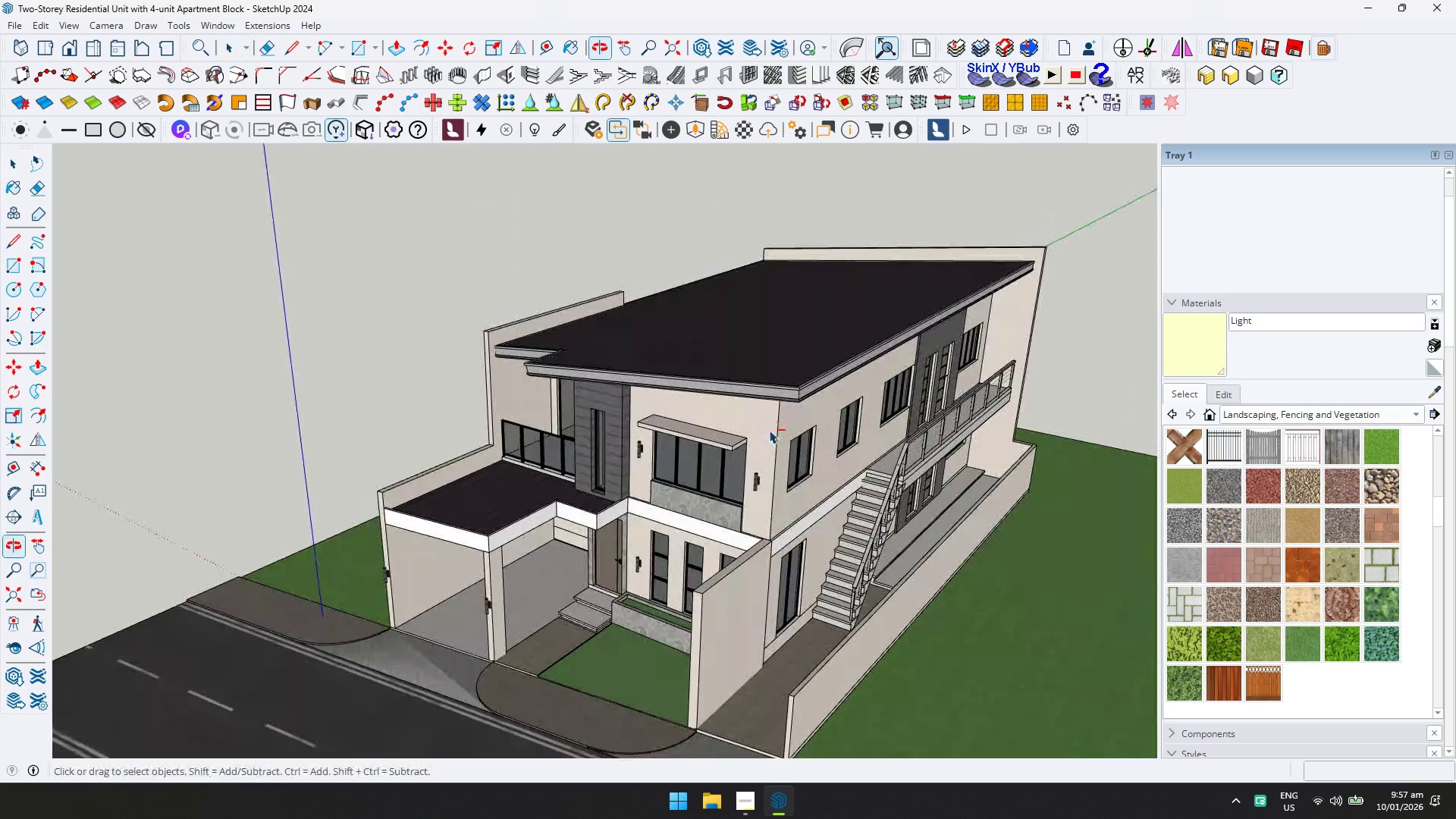 
key(Control+S)
 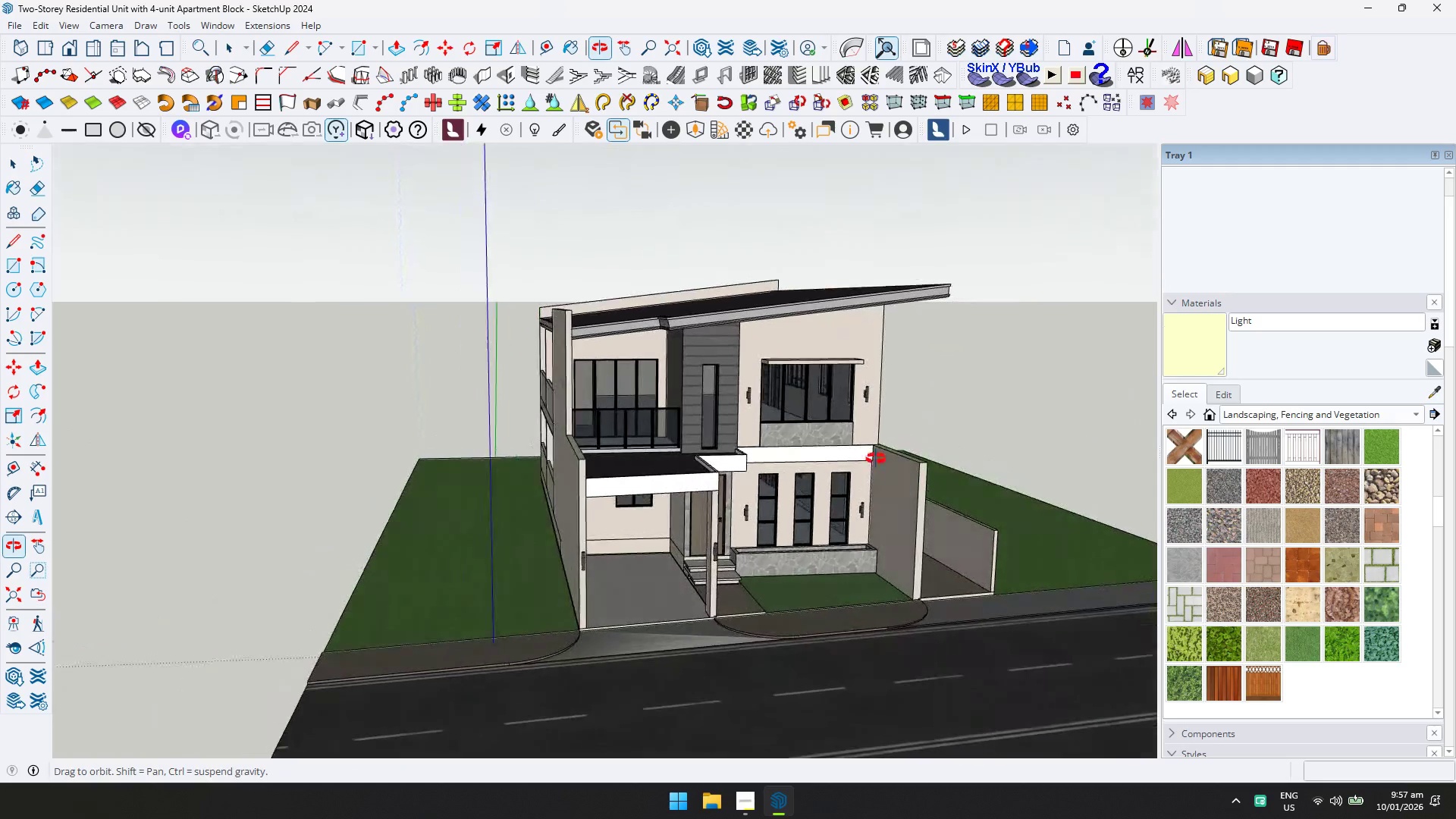 
scroll: coordinate [672, 519], scroll_direction: down, amount: 2.0
 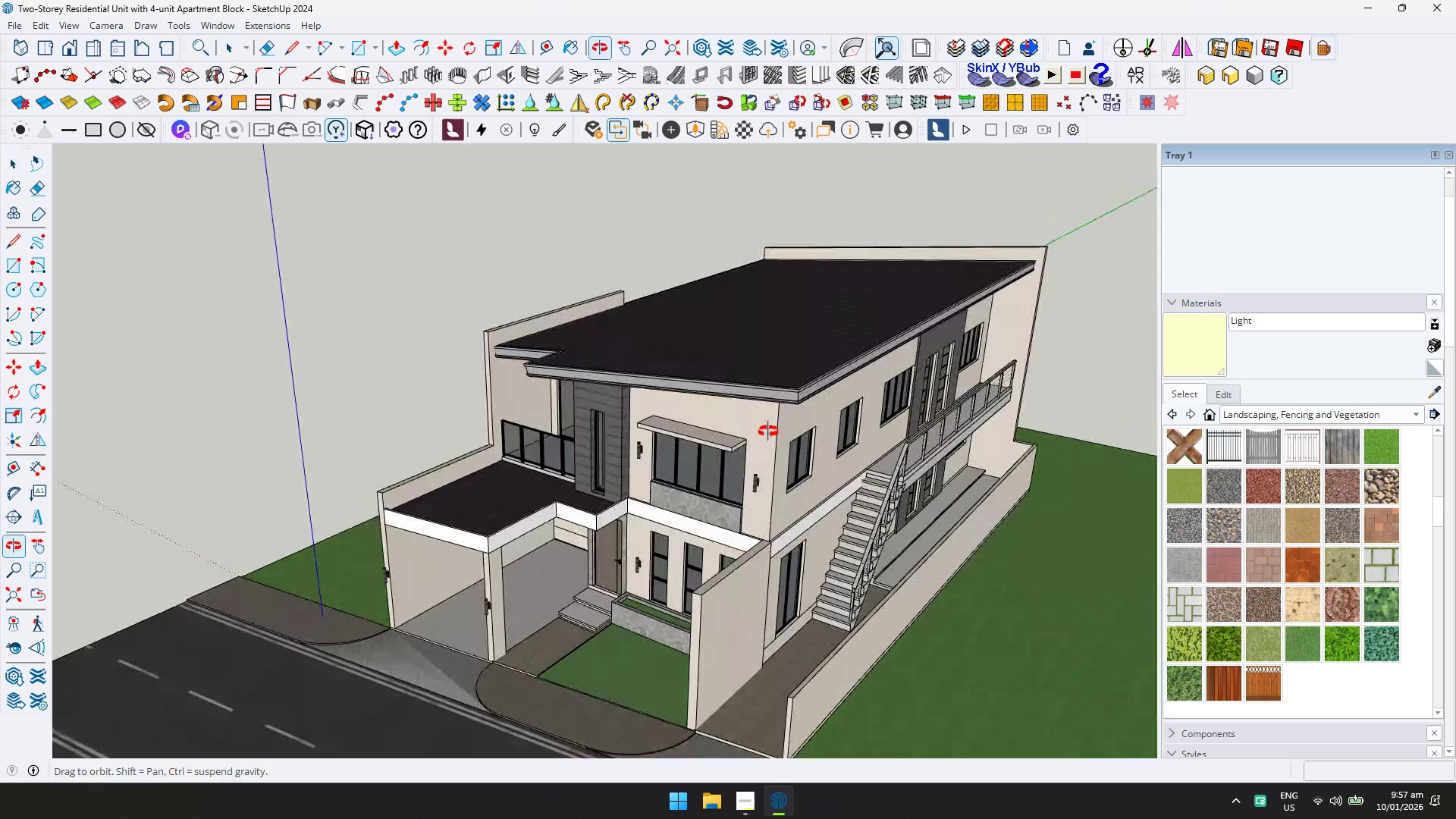 
scroll: coordinate [692, 567], scroll_direction: up, amount: 2.0
 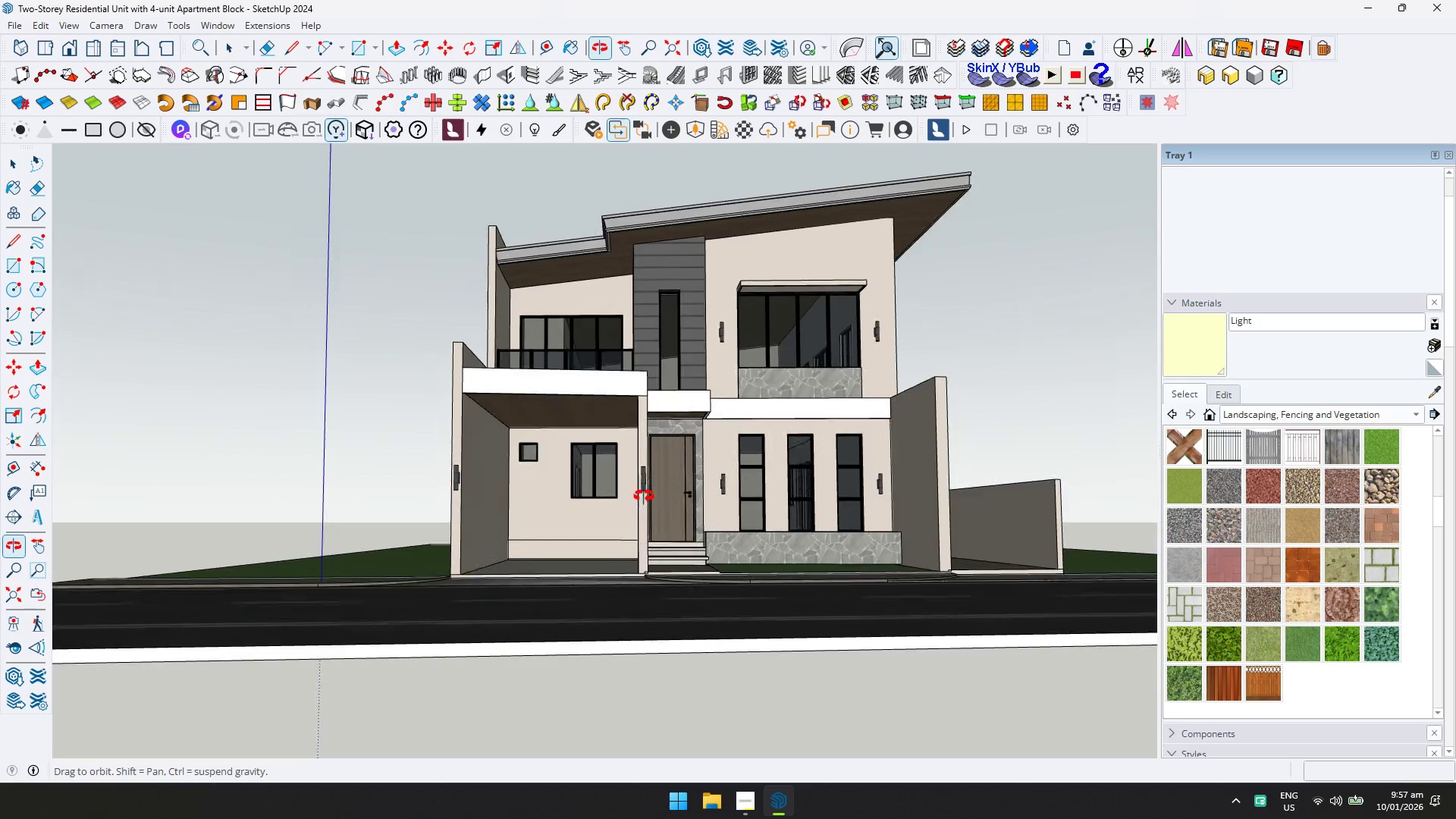 
key(Shift+ShiftLeft)
 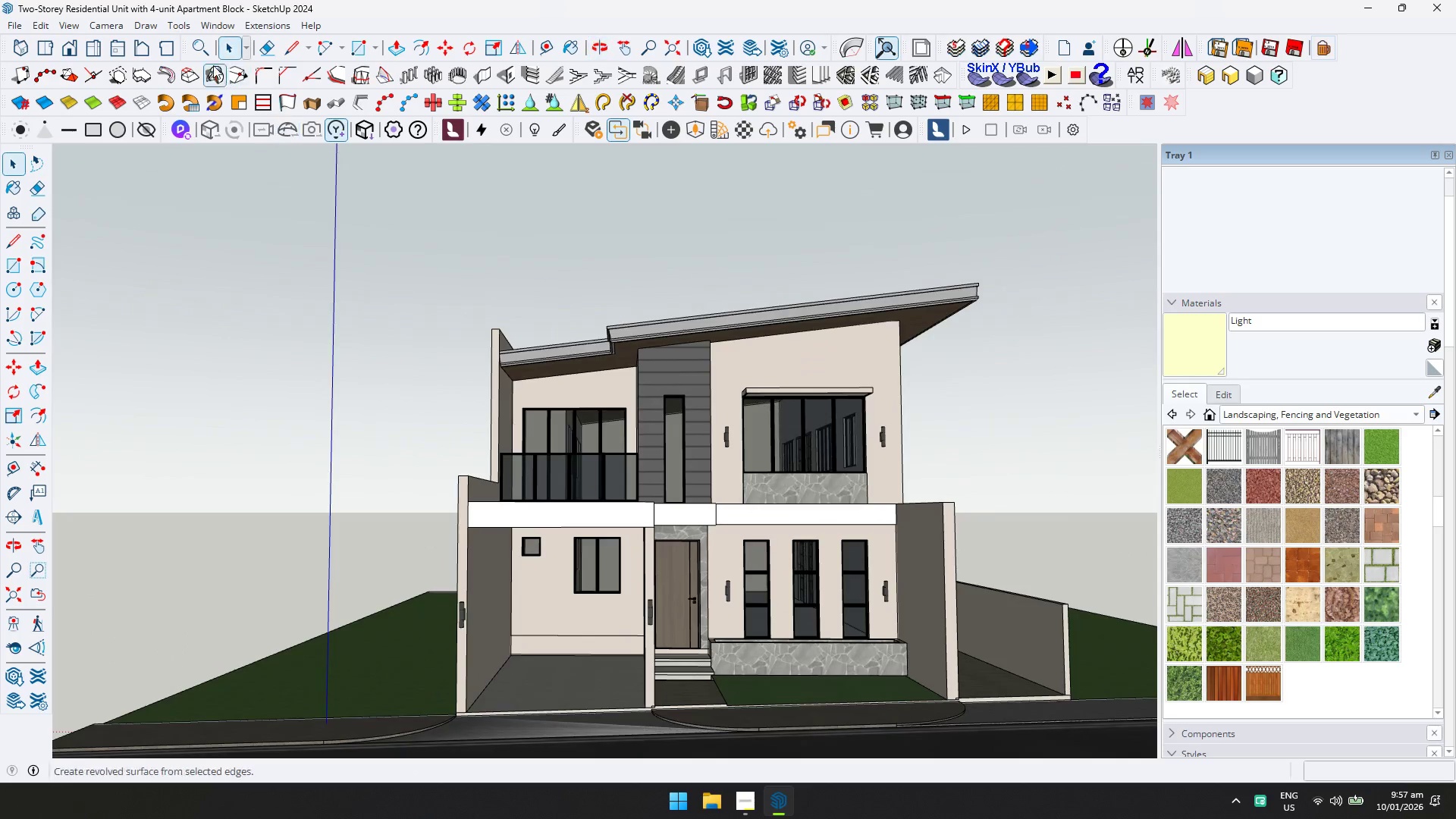 
left_click([217, 26])
 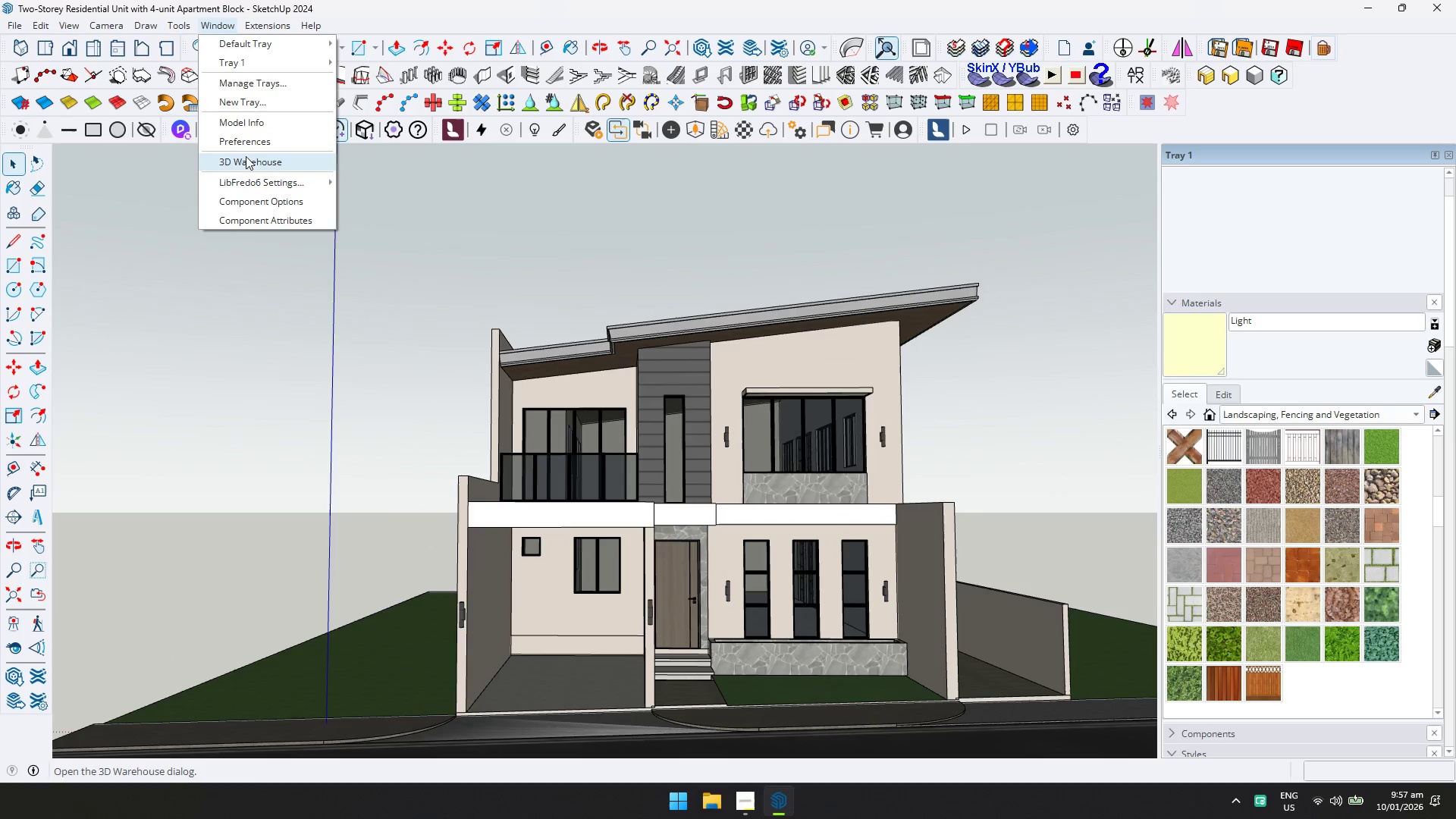 
left_click([246, 165])
 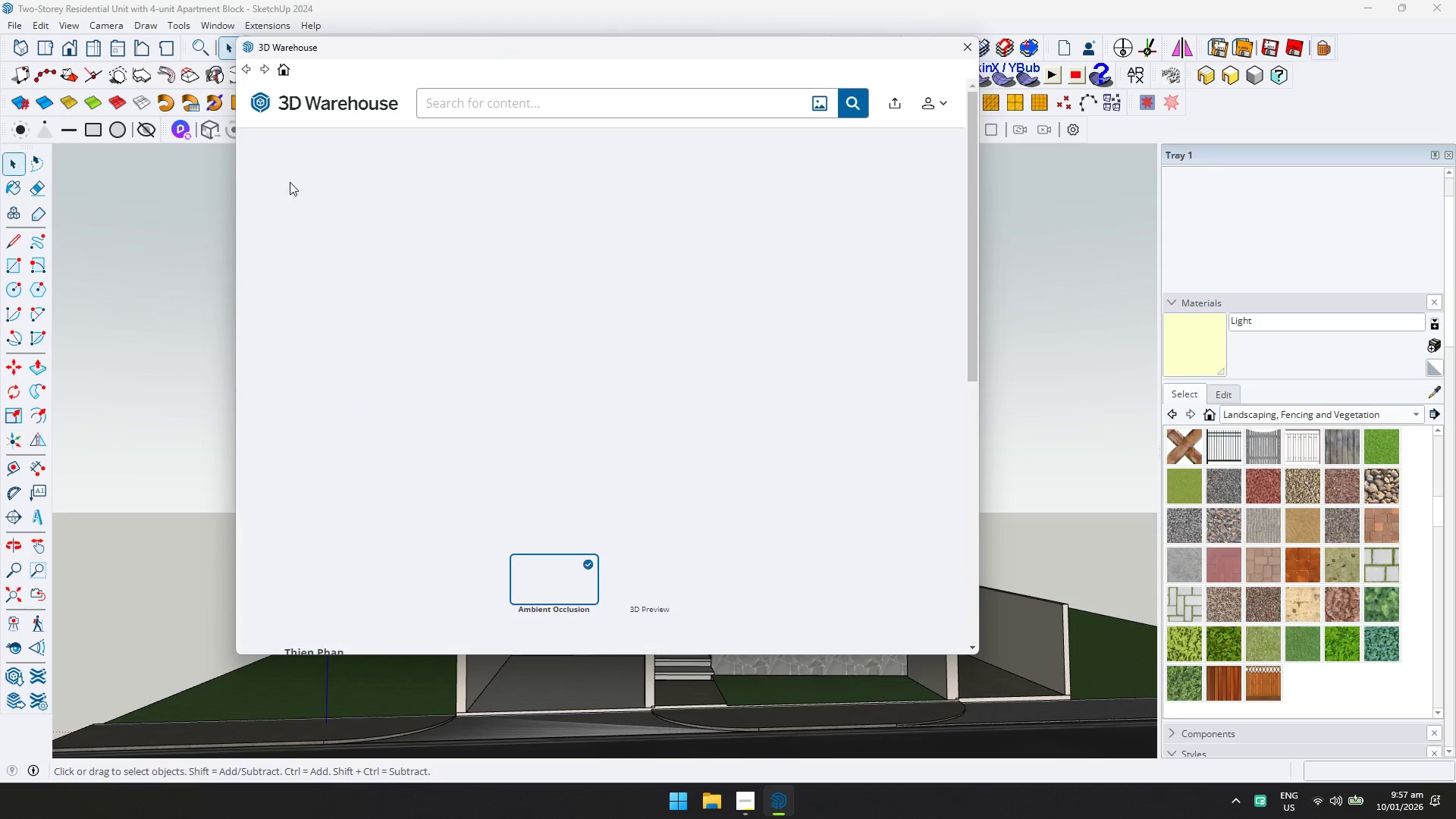 
left_click([493, 102])
 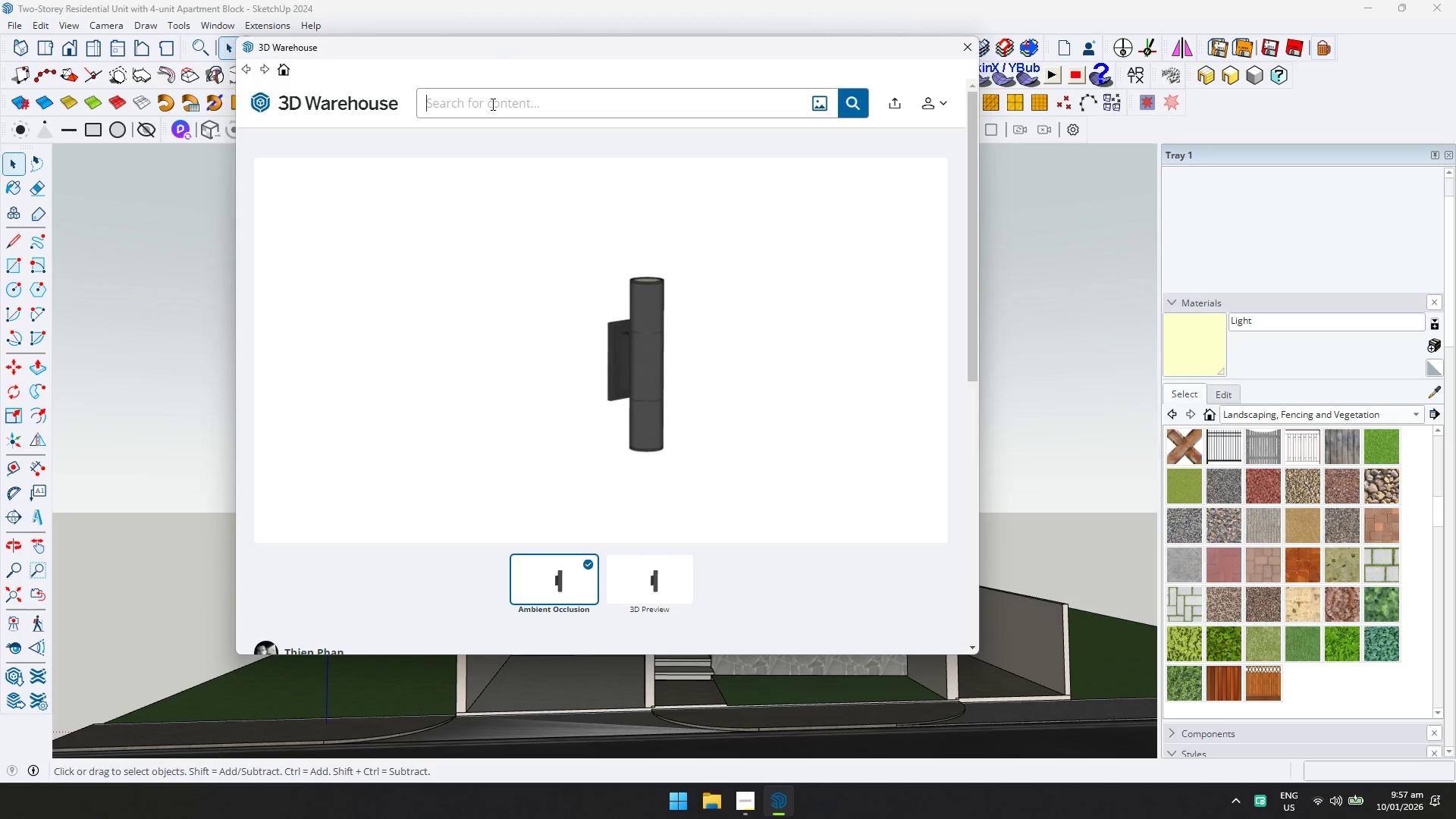 
type(PIN LIGHT)
 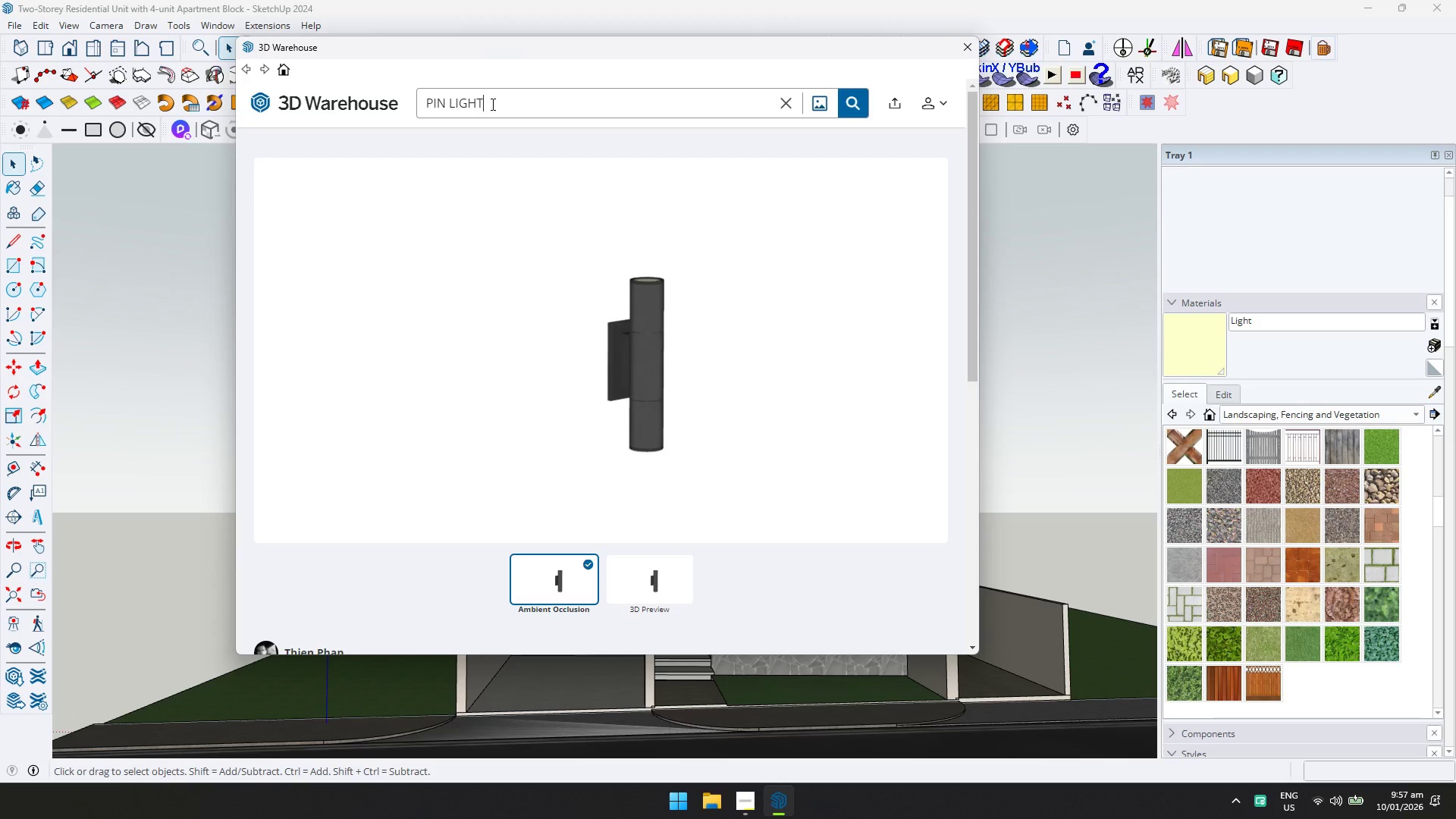 
key(Enter)
 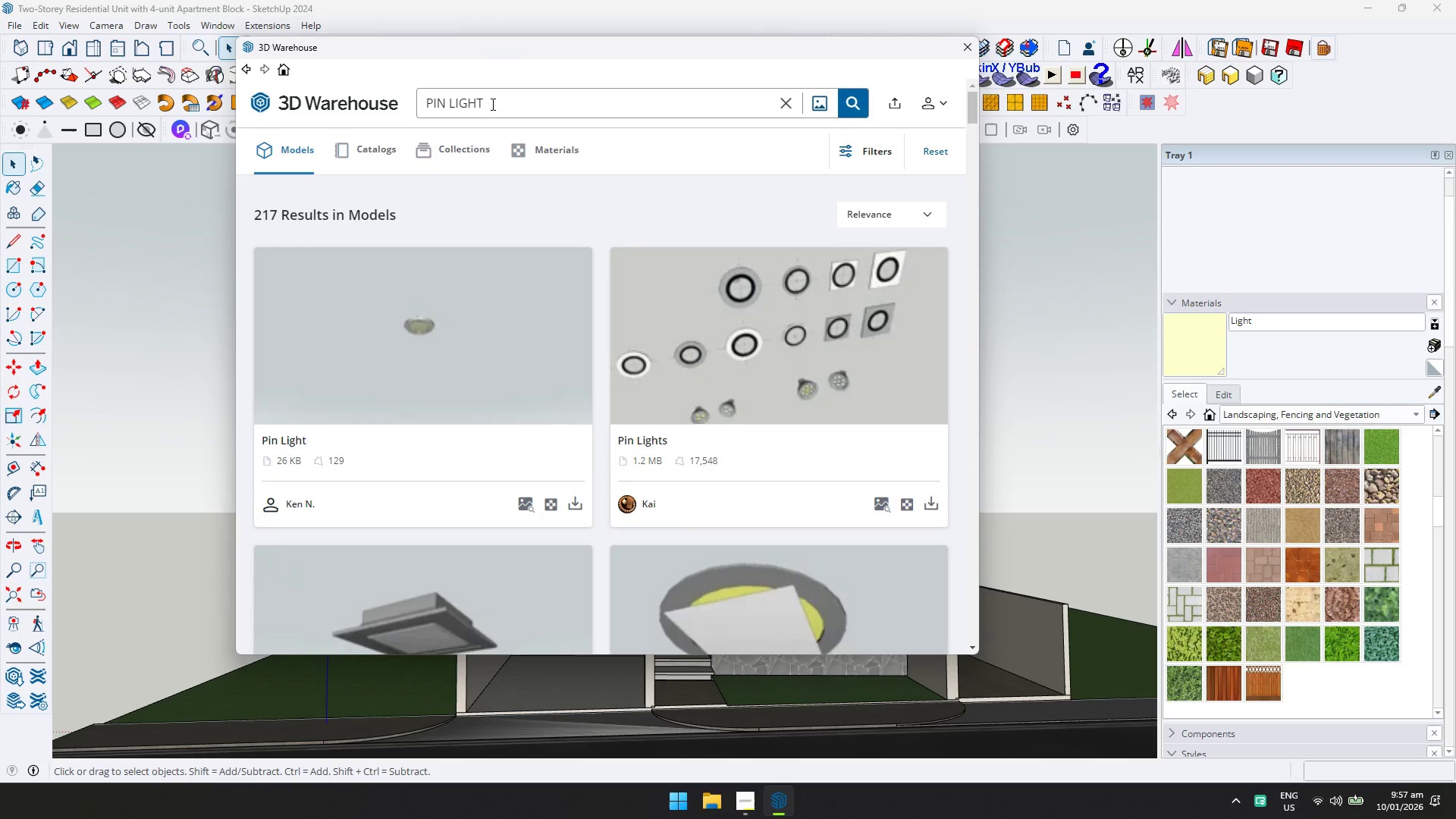 
wait(5.38)
 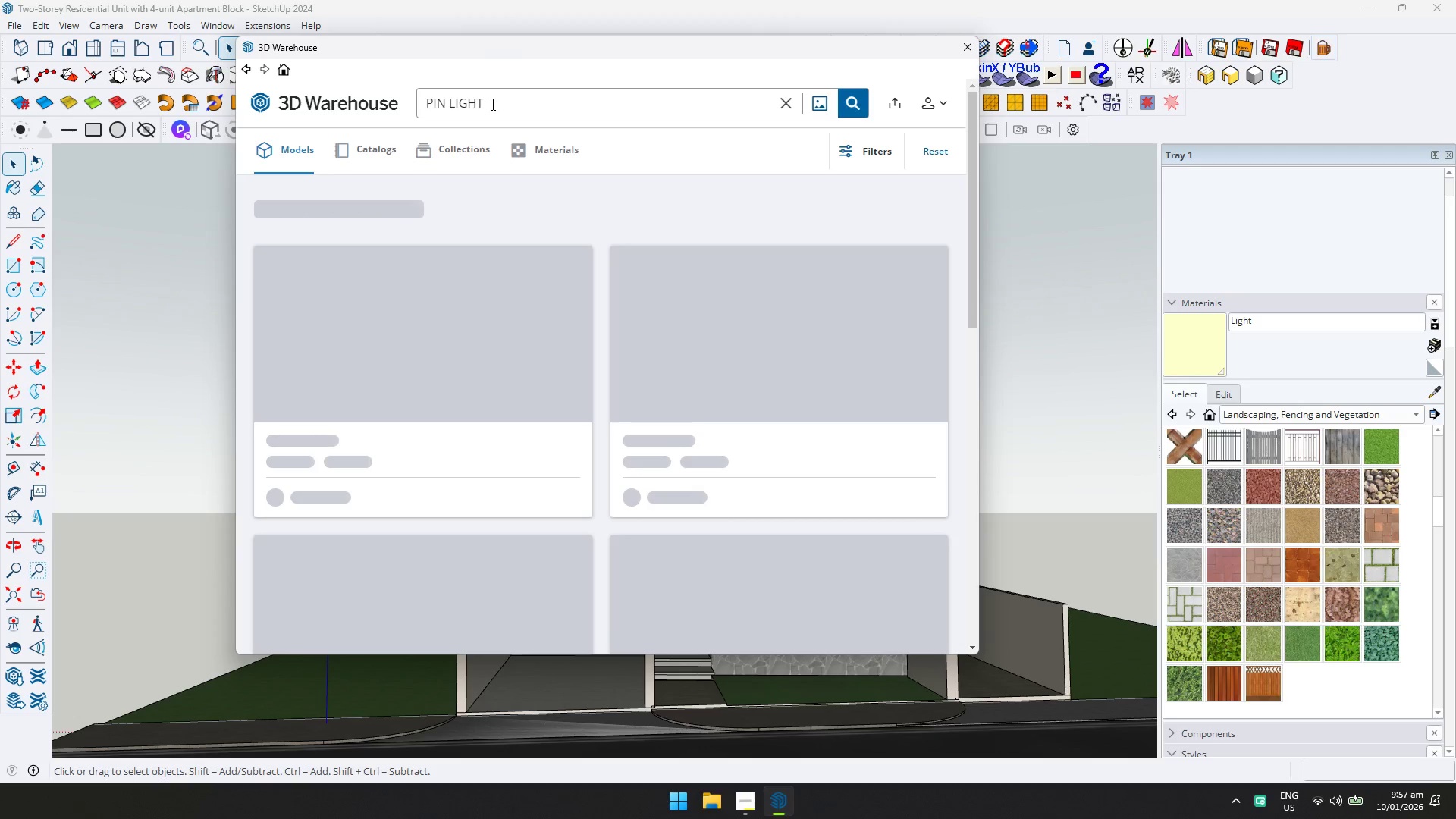 
left_click([442, 294])
 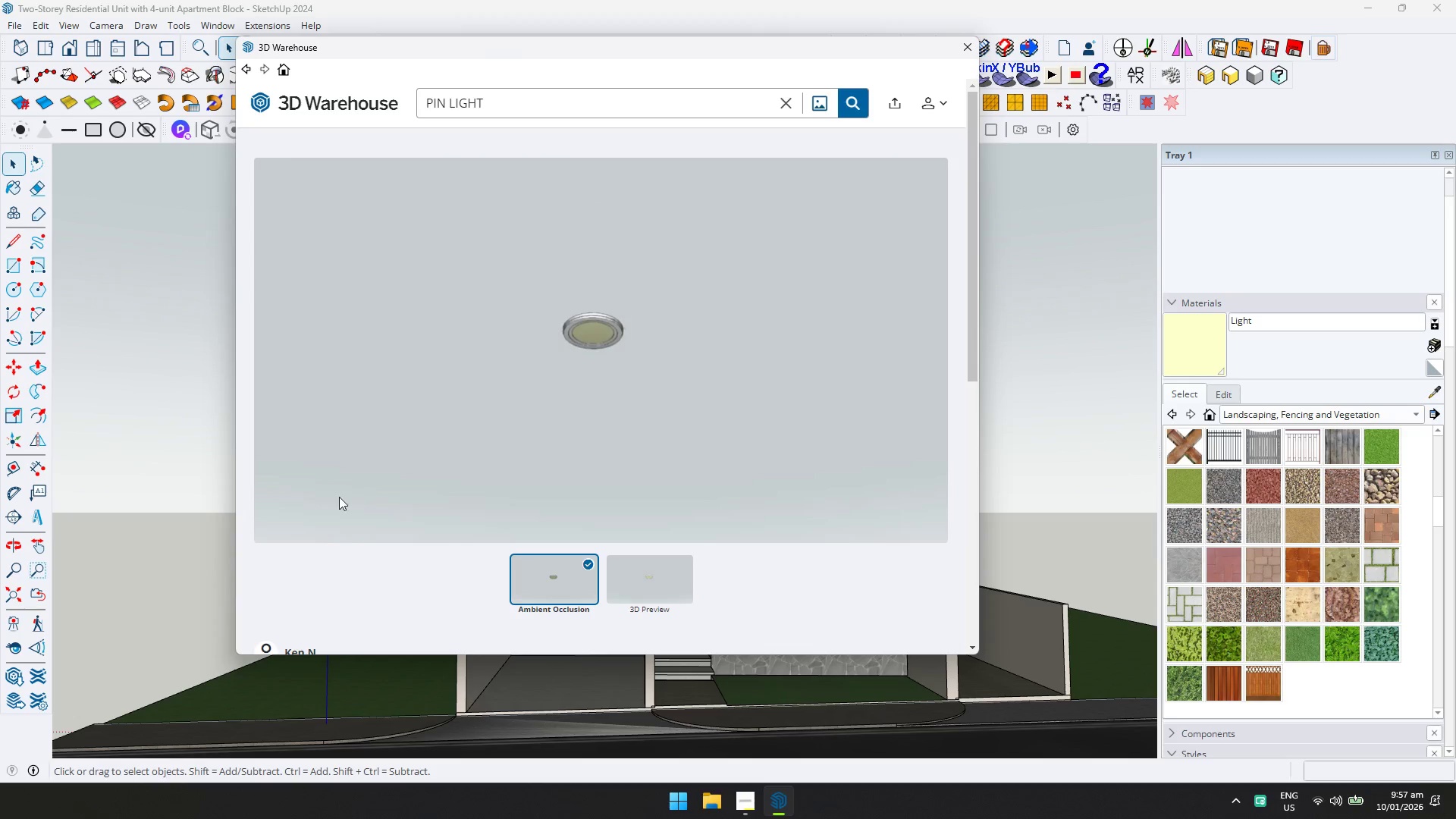 
scroll: coordinate [642, 497], scroll_direction: down, amount: 2.0
 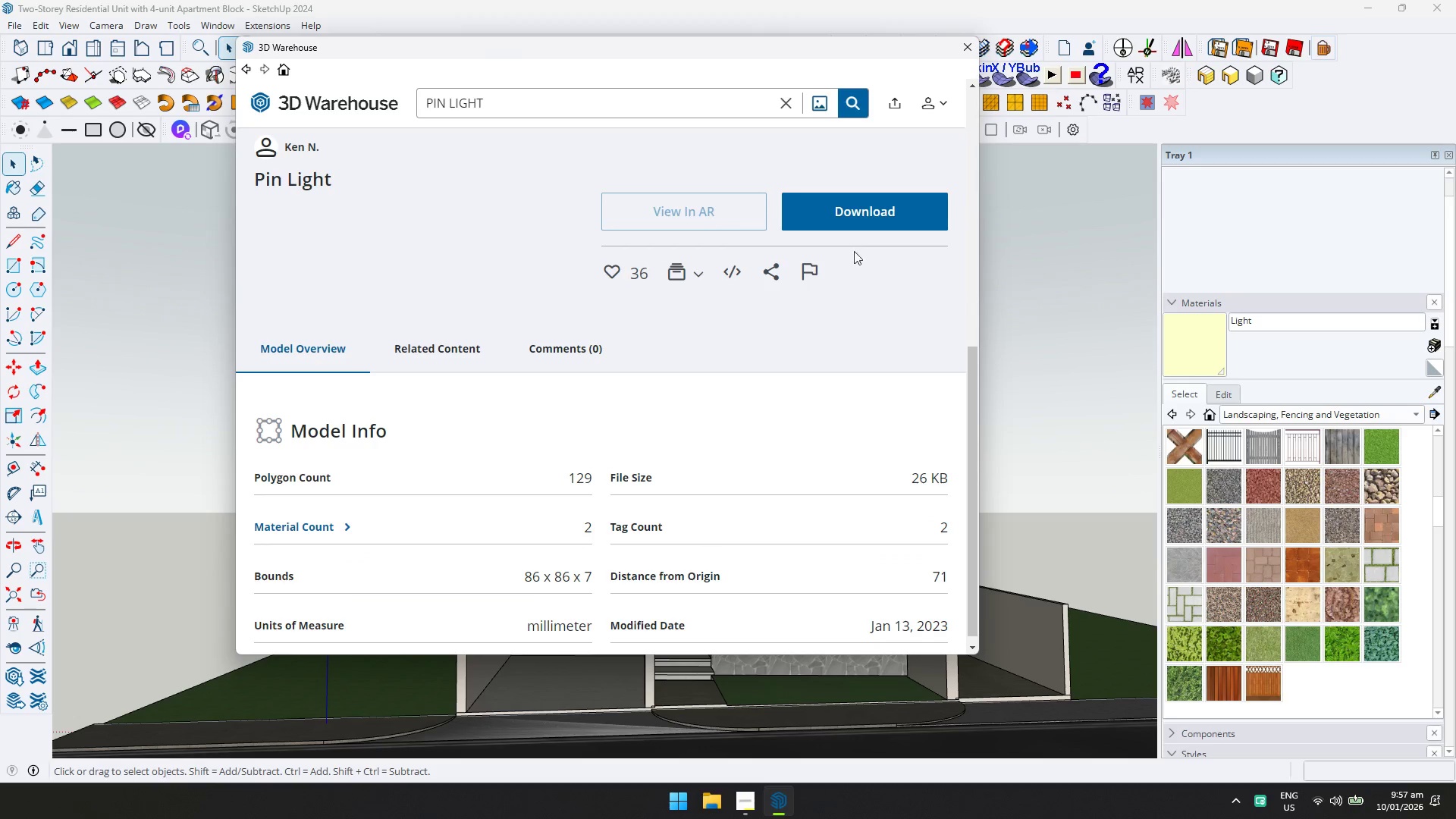 
left_click([847, 223])
 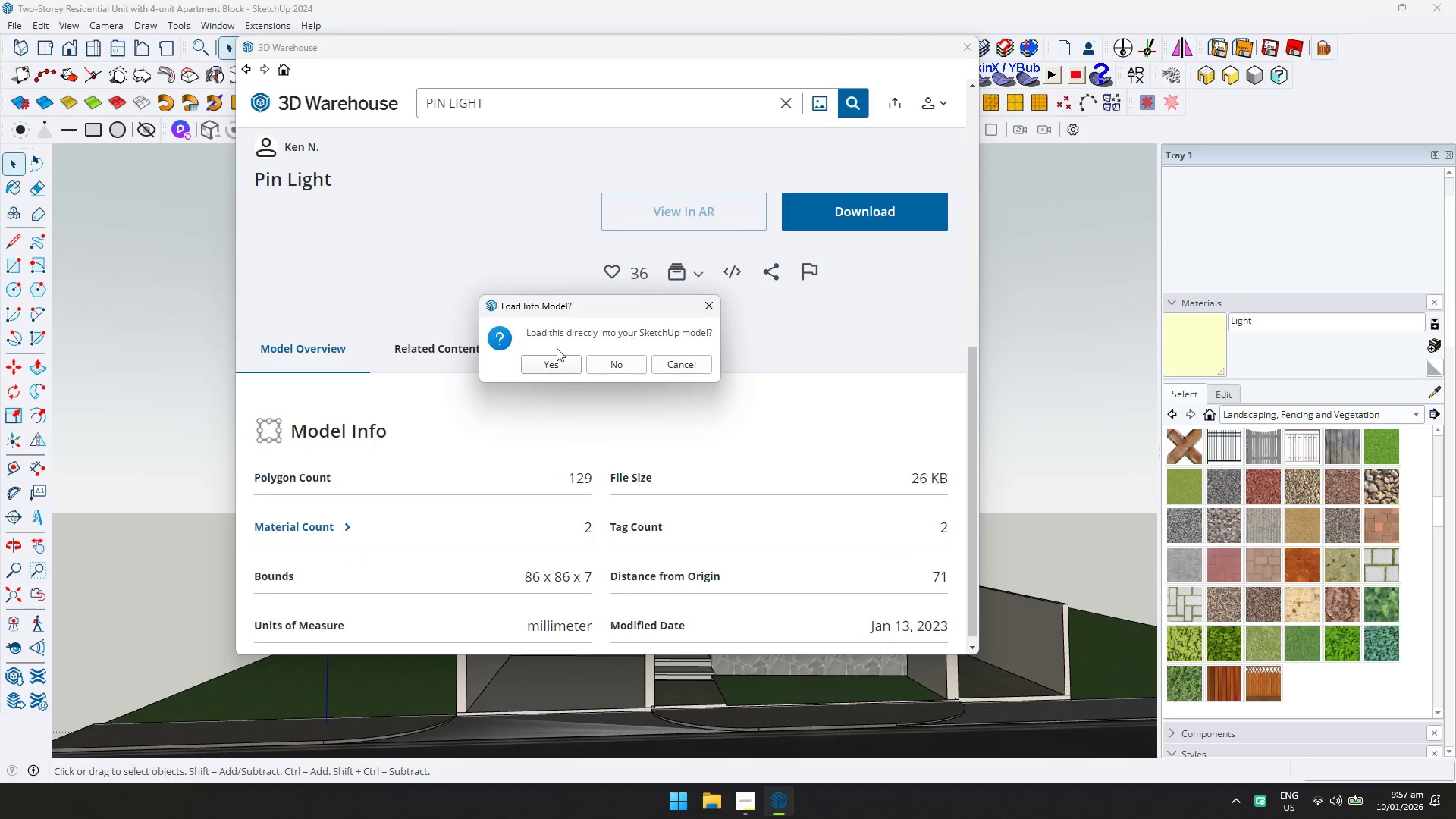 
left_click([544, 362])
 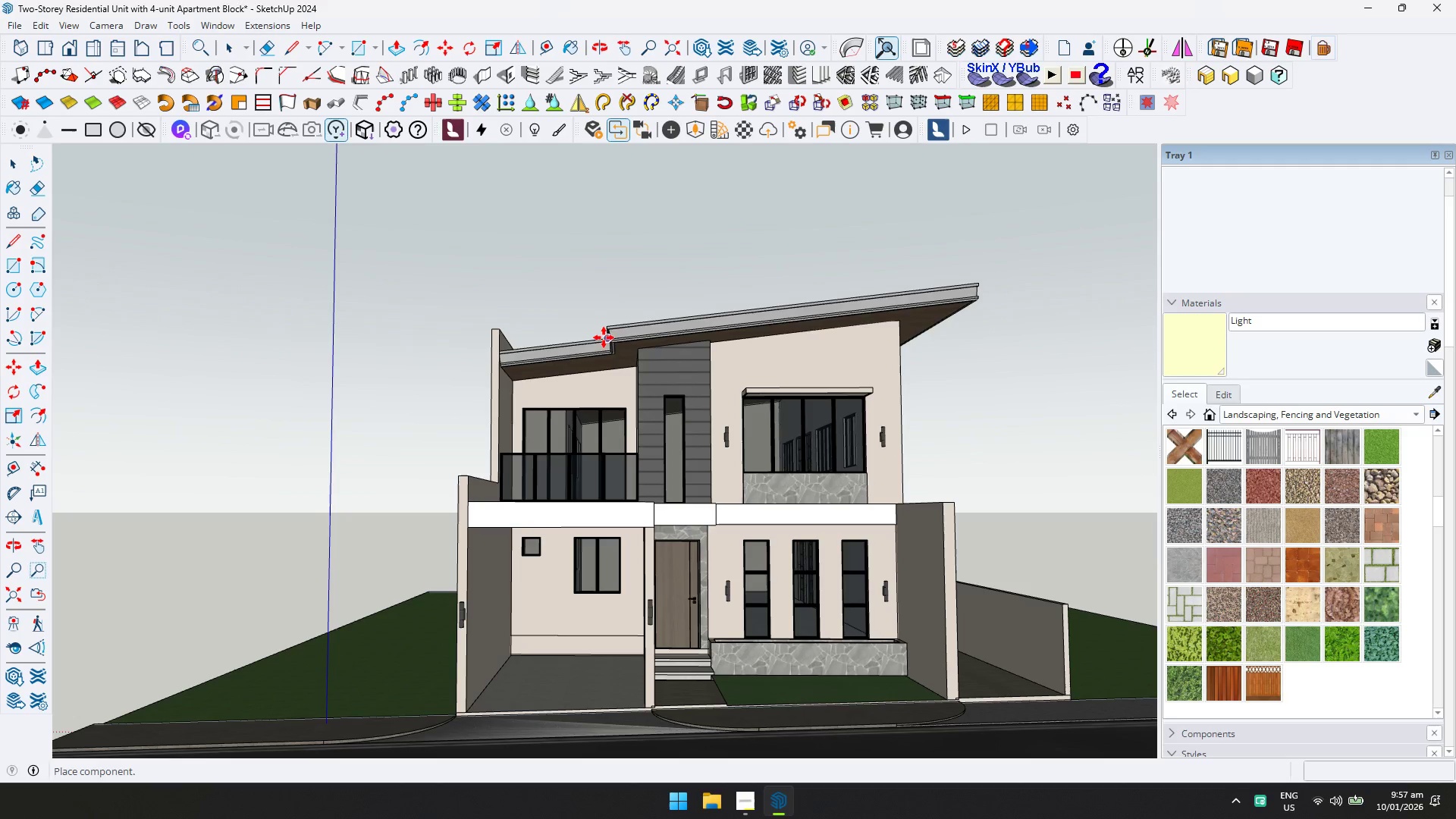 
scroll: coordinate [503, 364], scroll_direction: up, amount: 14.0
 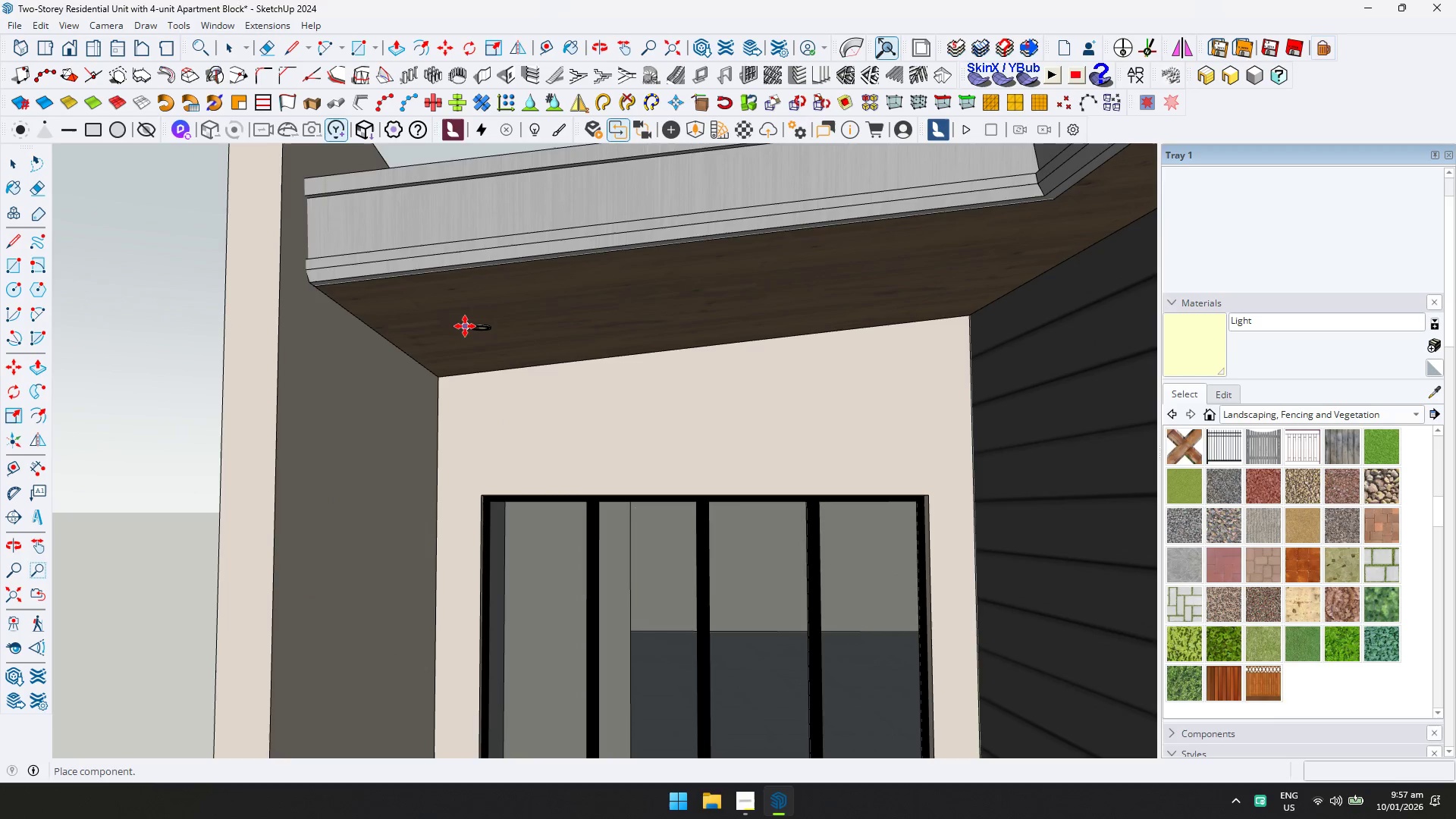 
left_click([458, 323])
 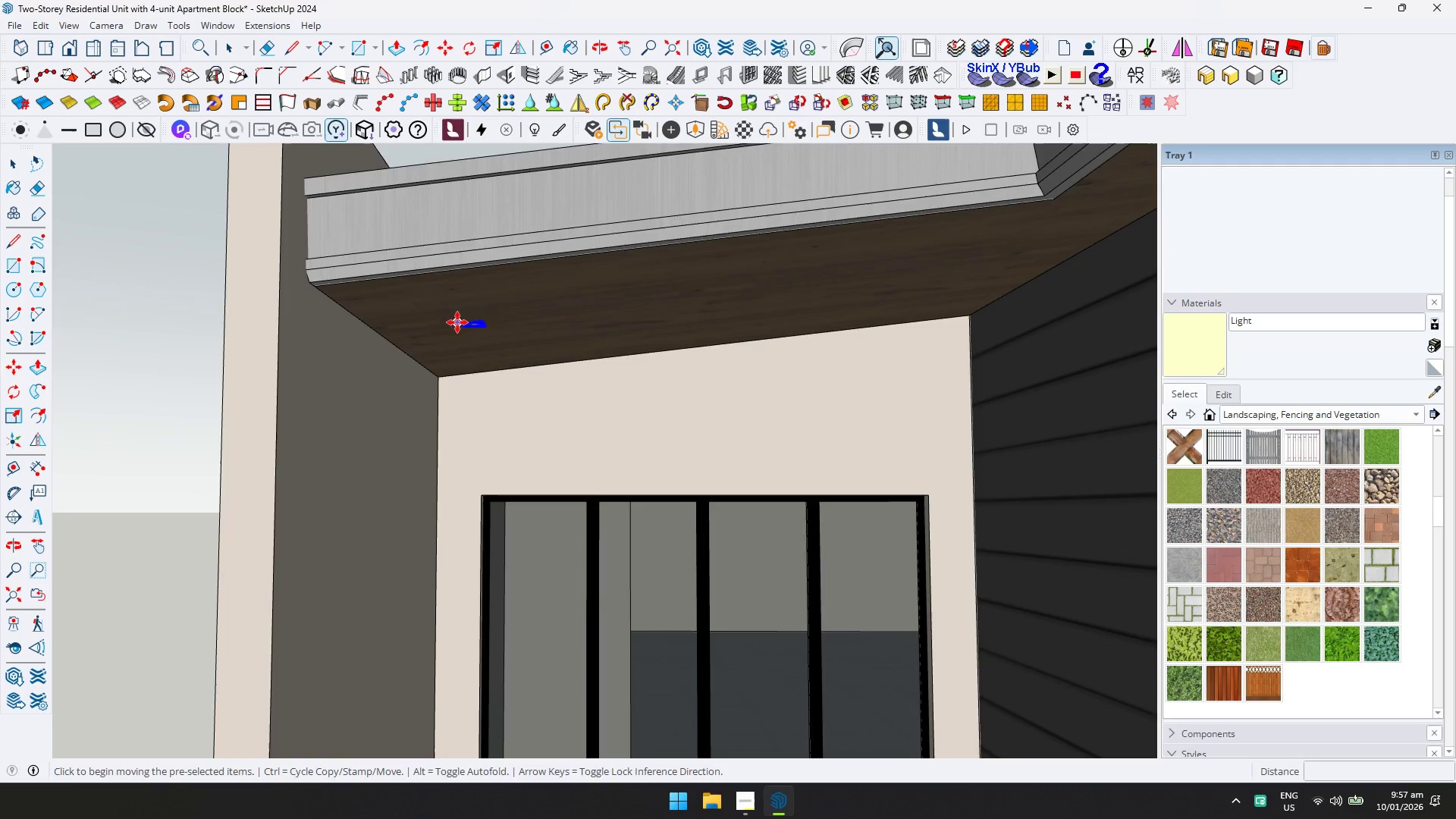 
scroll: coordinate [483, 312], scroll_direction: up, amount: 13.0
 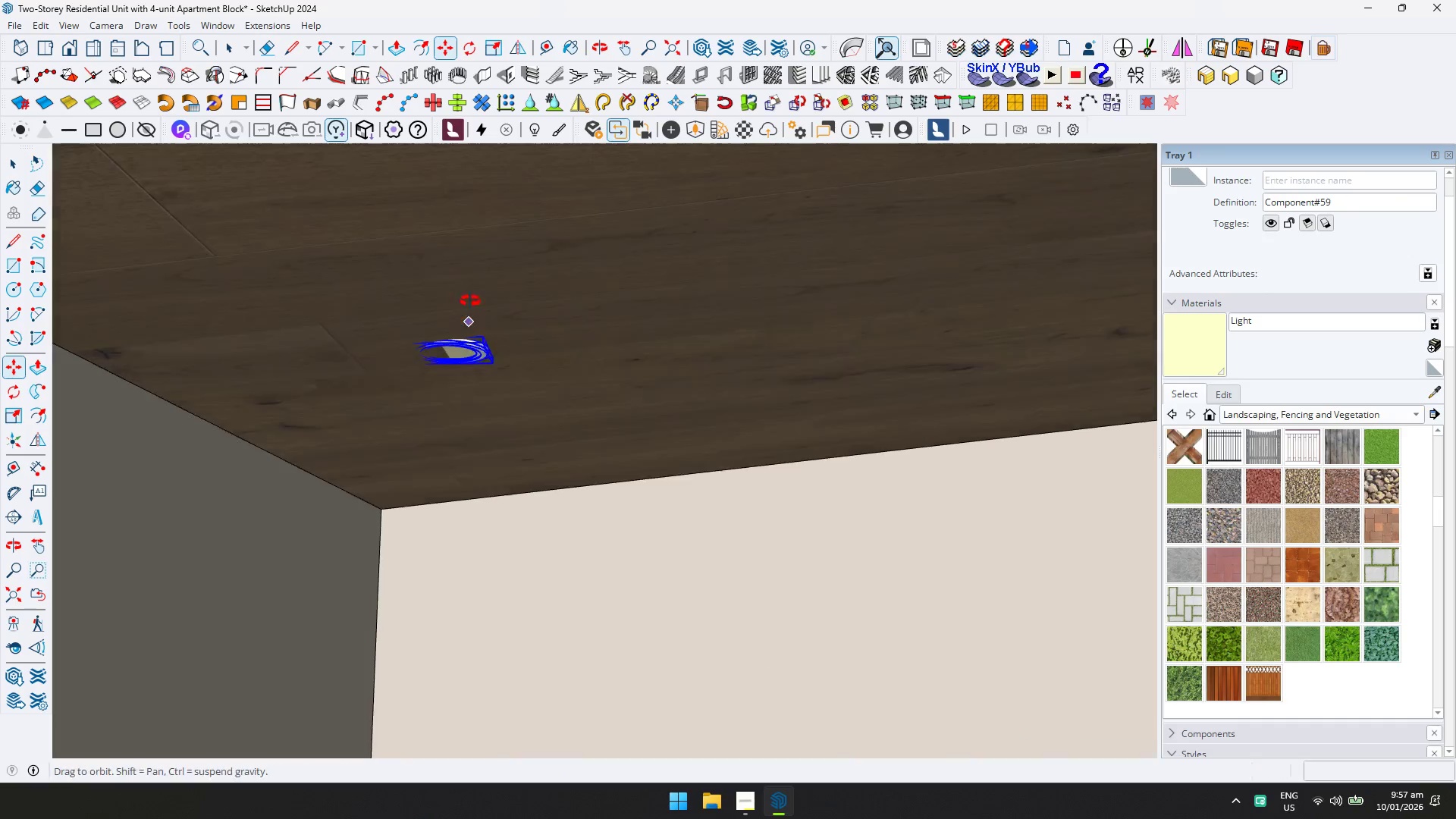 
key(Q)
 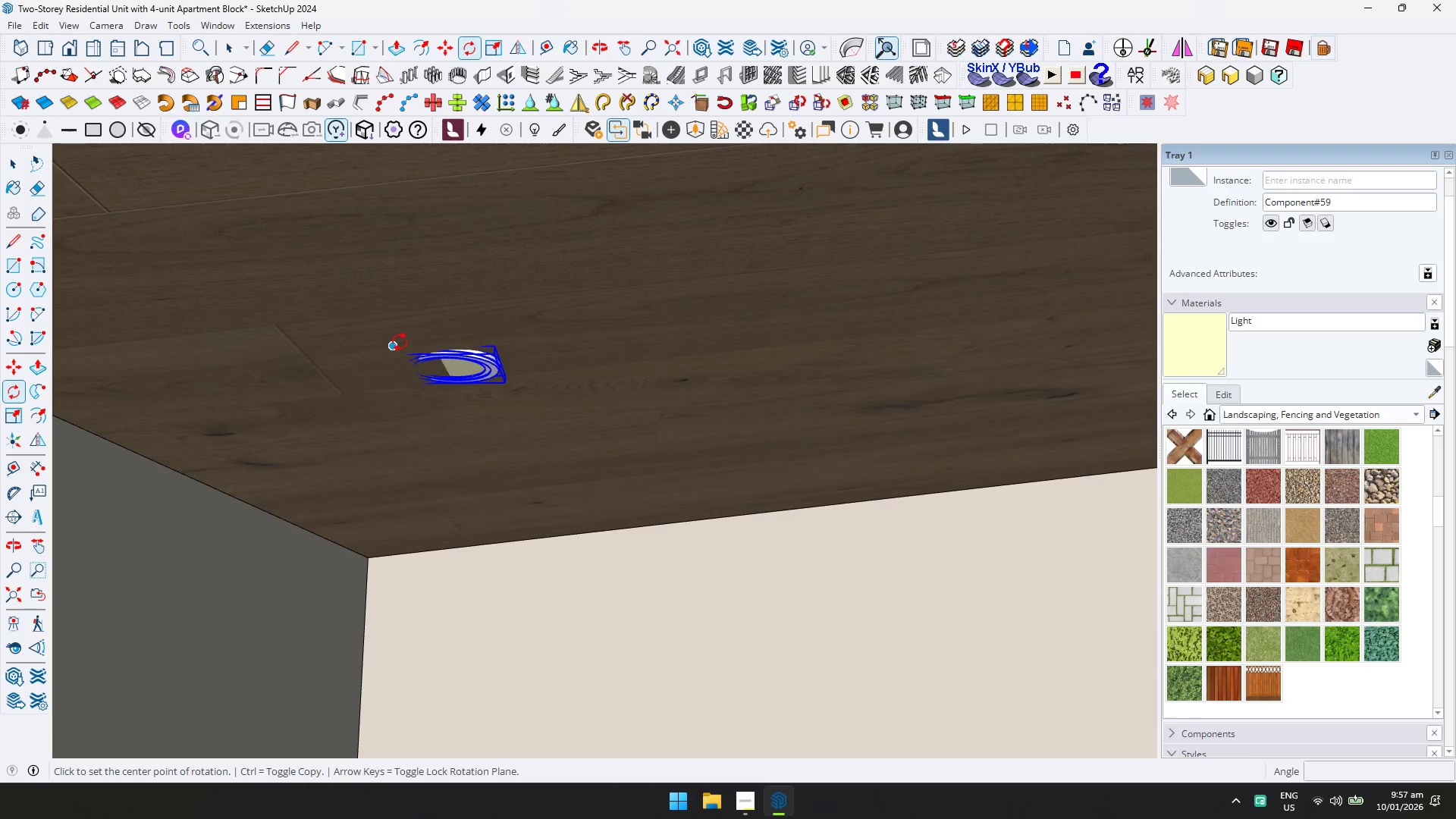 
scroll: coordinate [450, 306], scroll_direction: up, amount: 3.0
 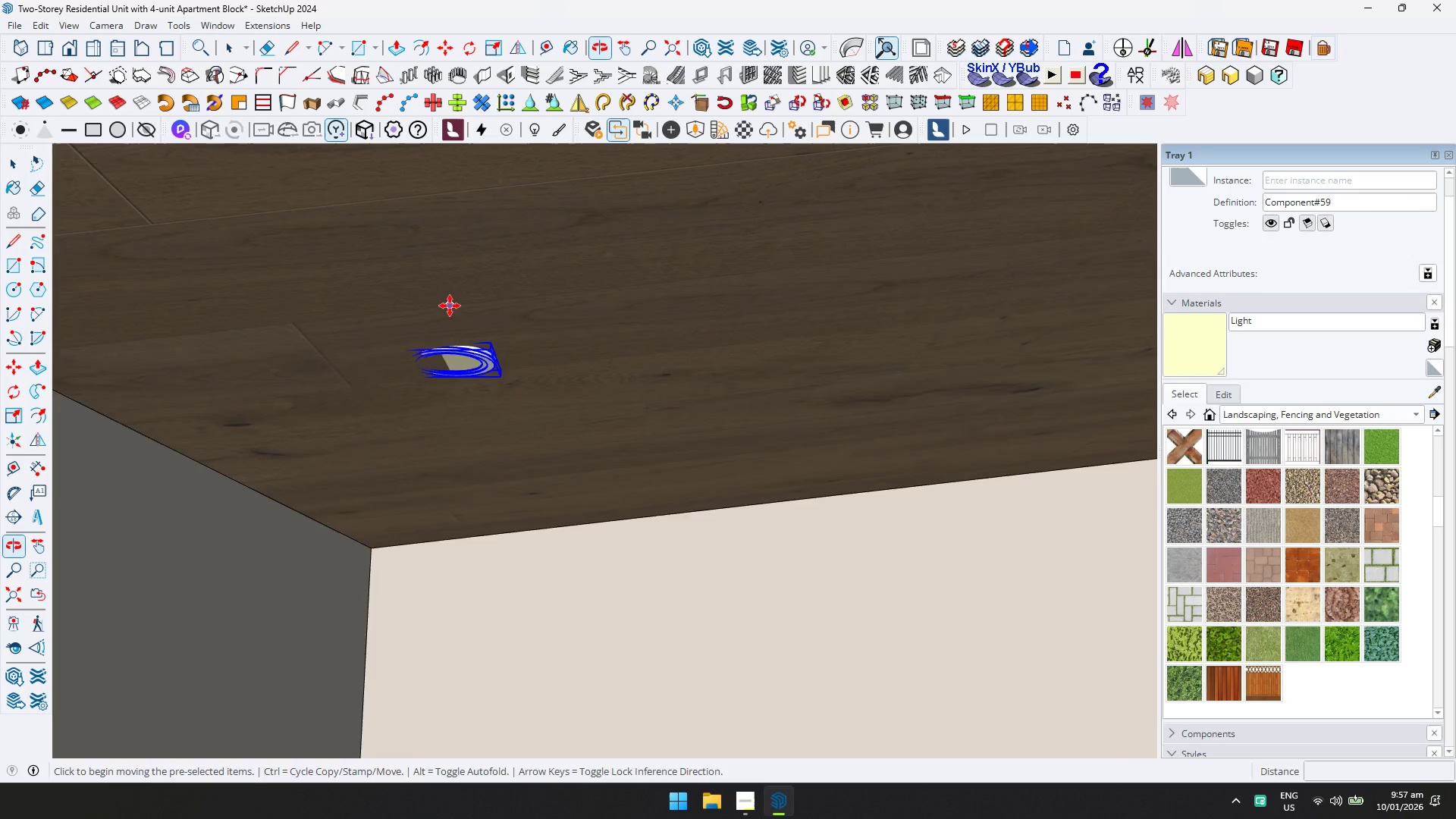 
key(ArrowUp)
 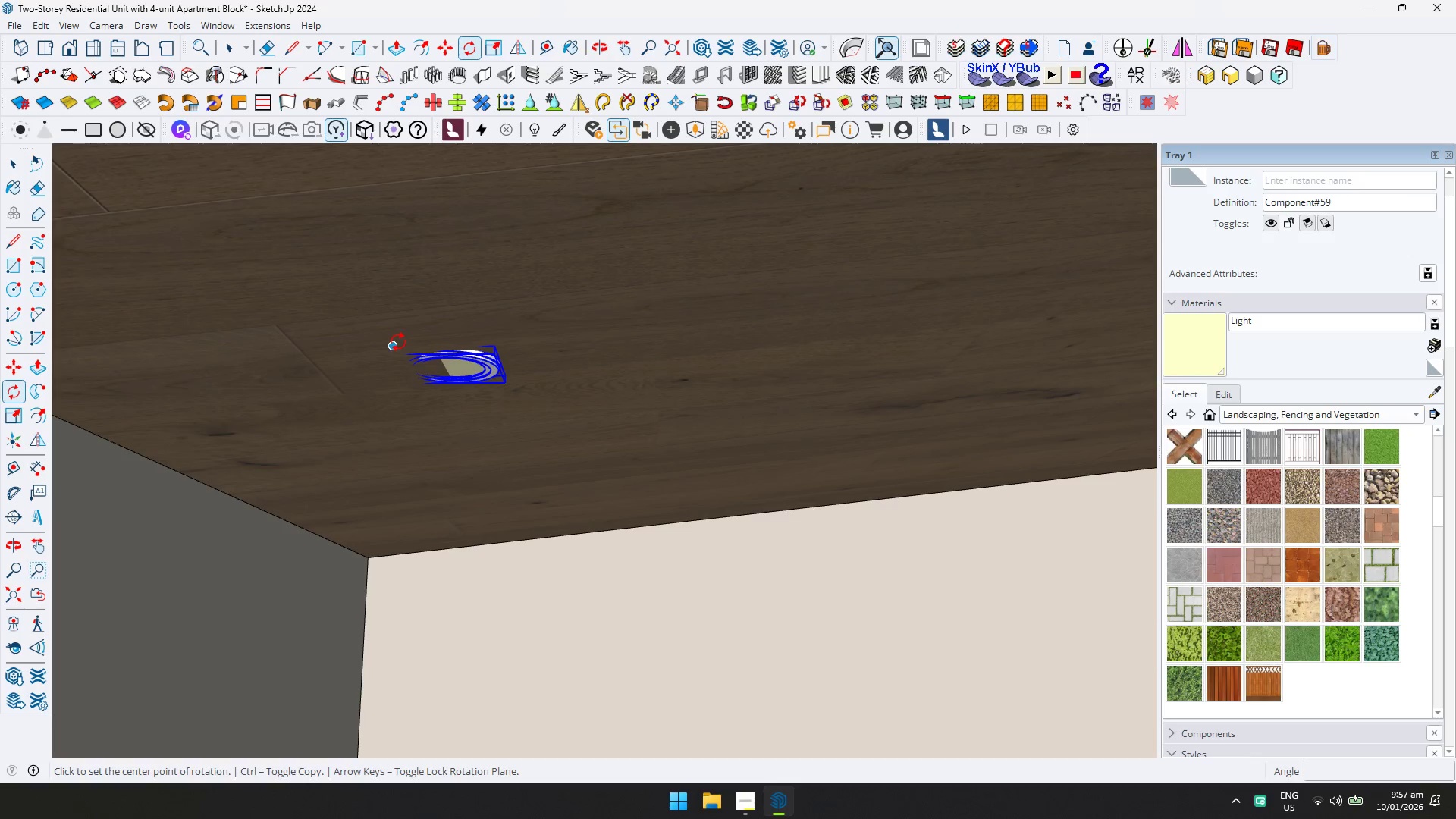 
left_click([398, 342])
 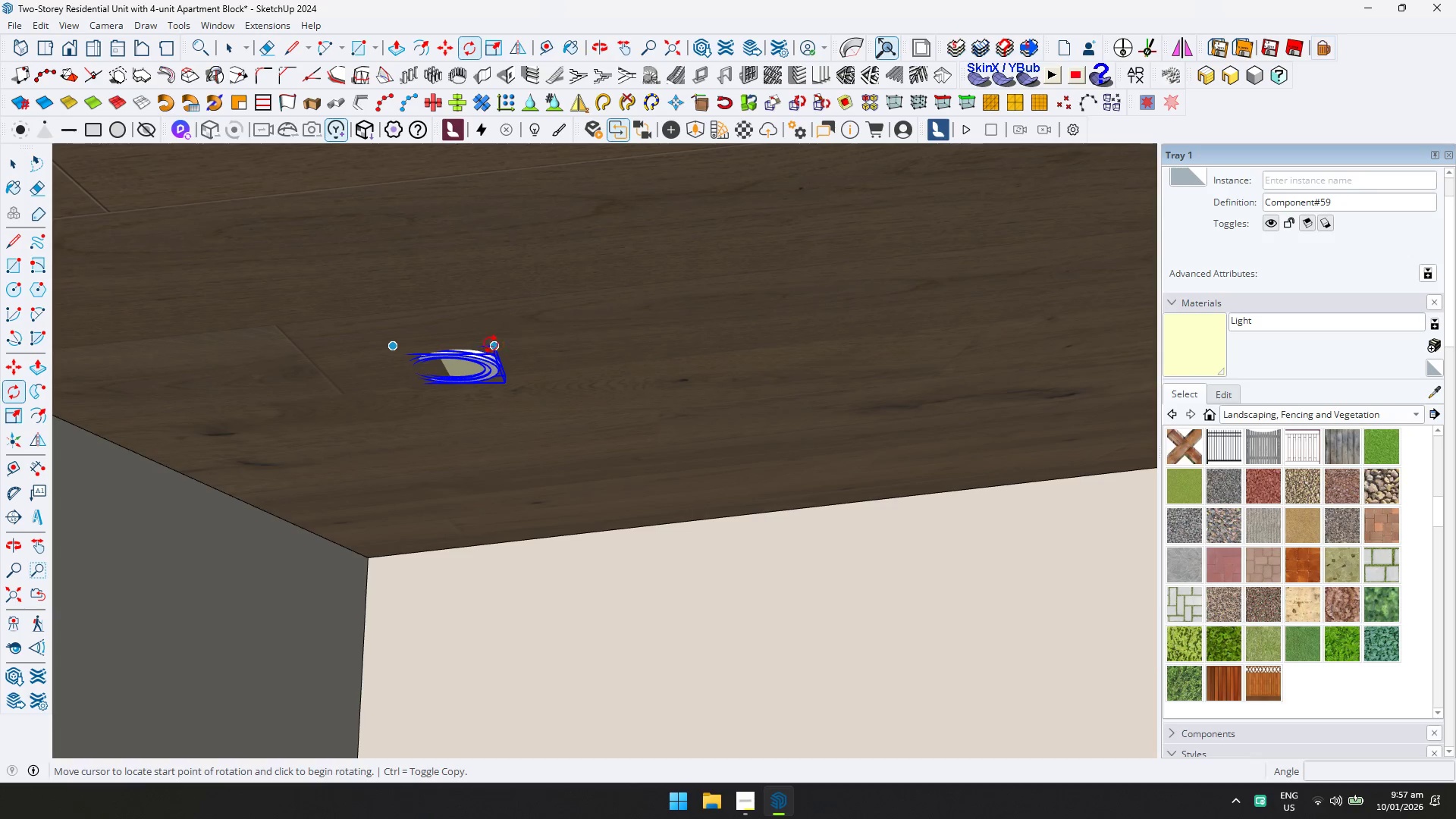 
left_click([487, 347])
 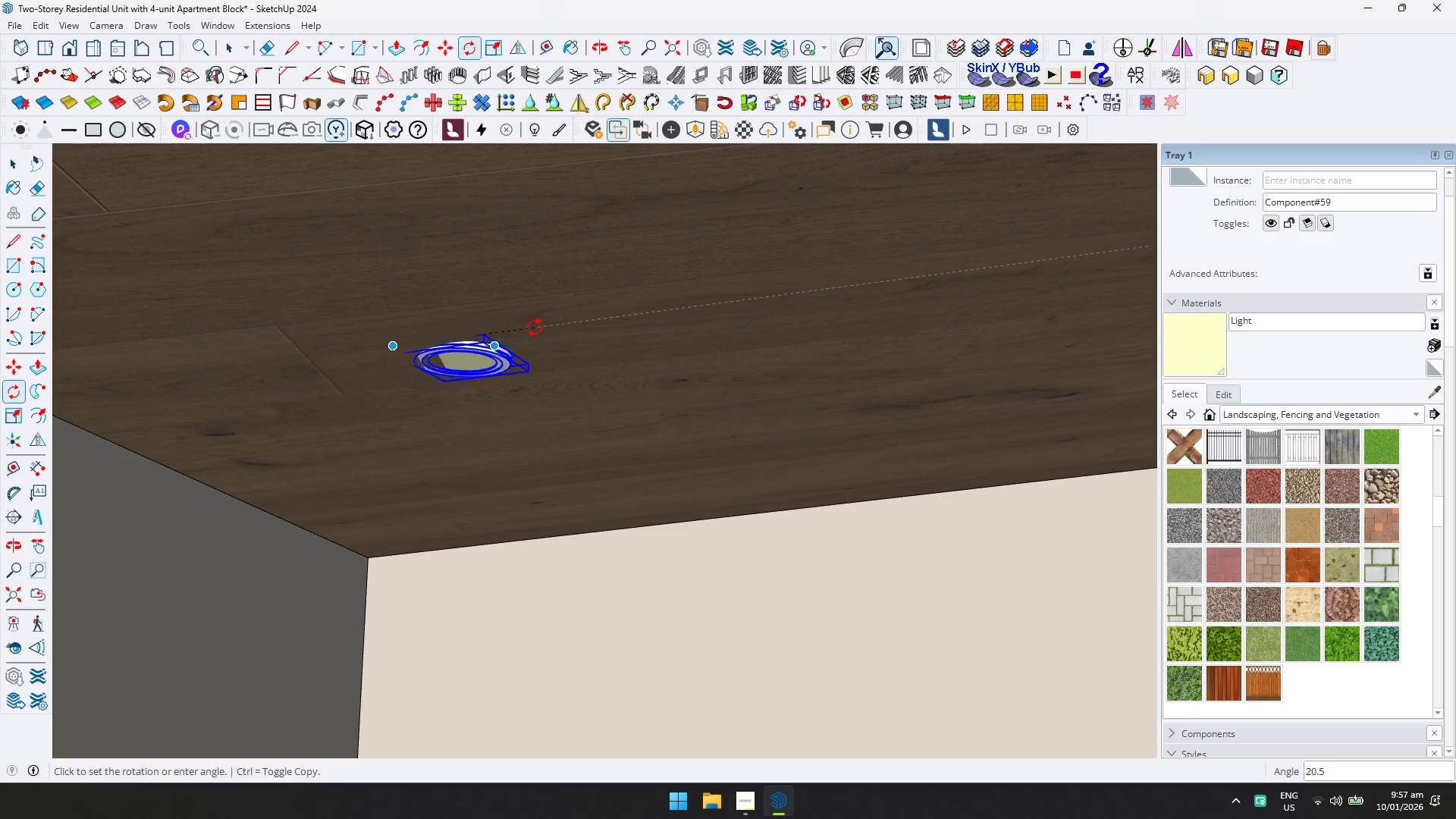 
key(Escape)
 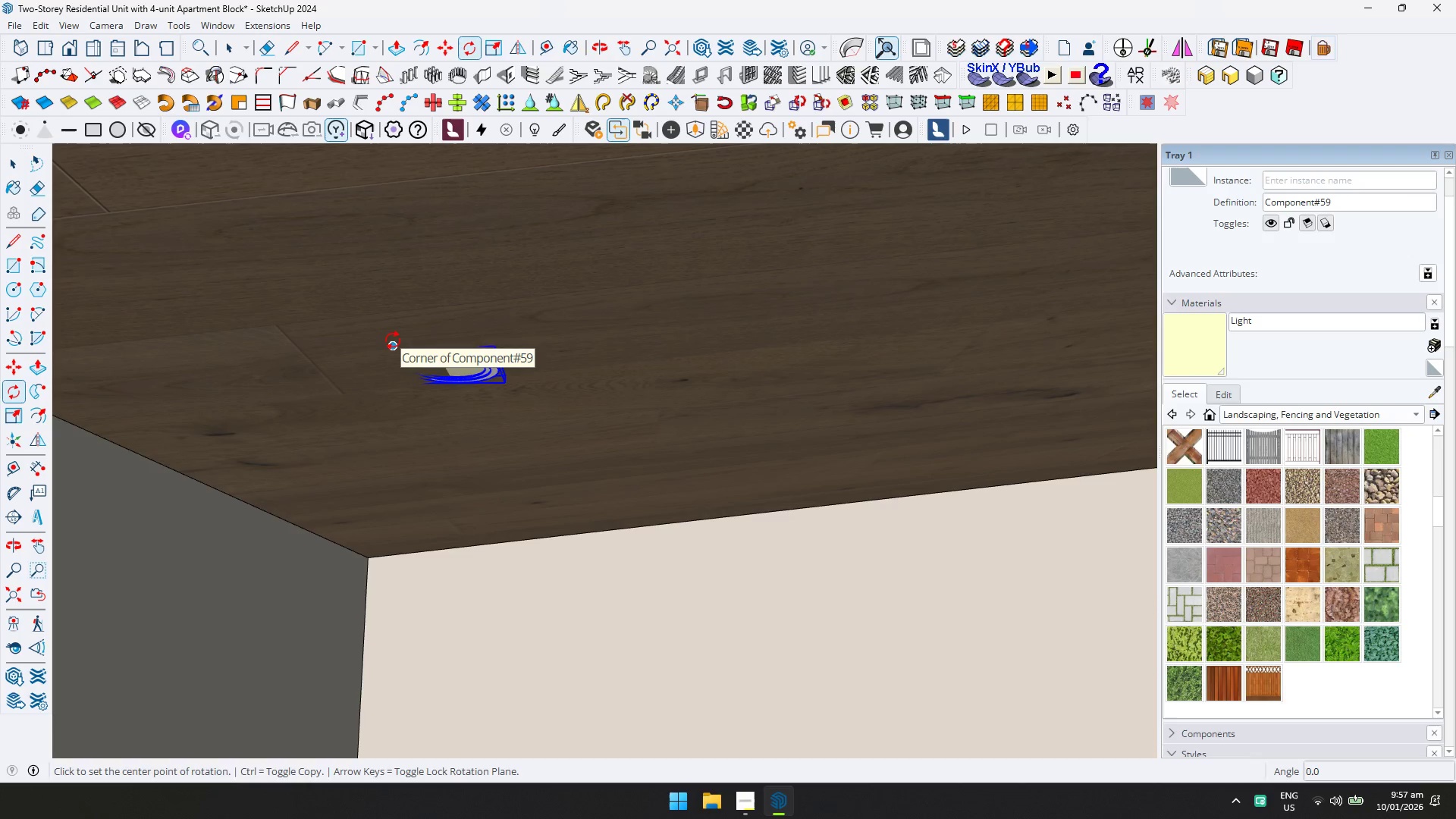 
key(ArrowLeft)
 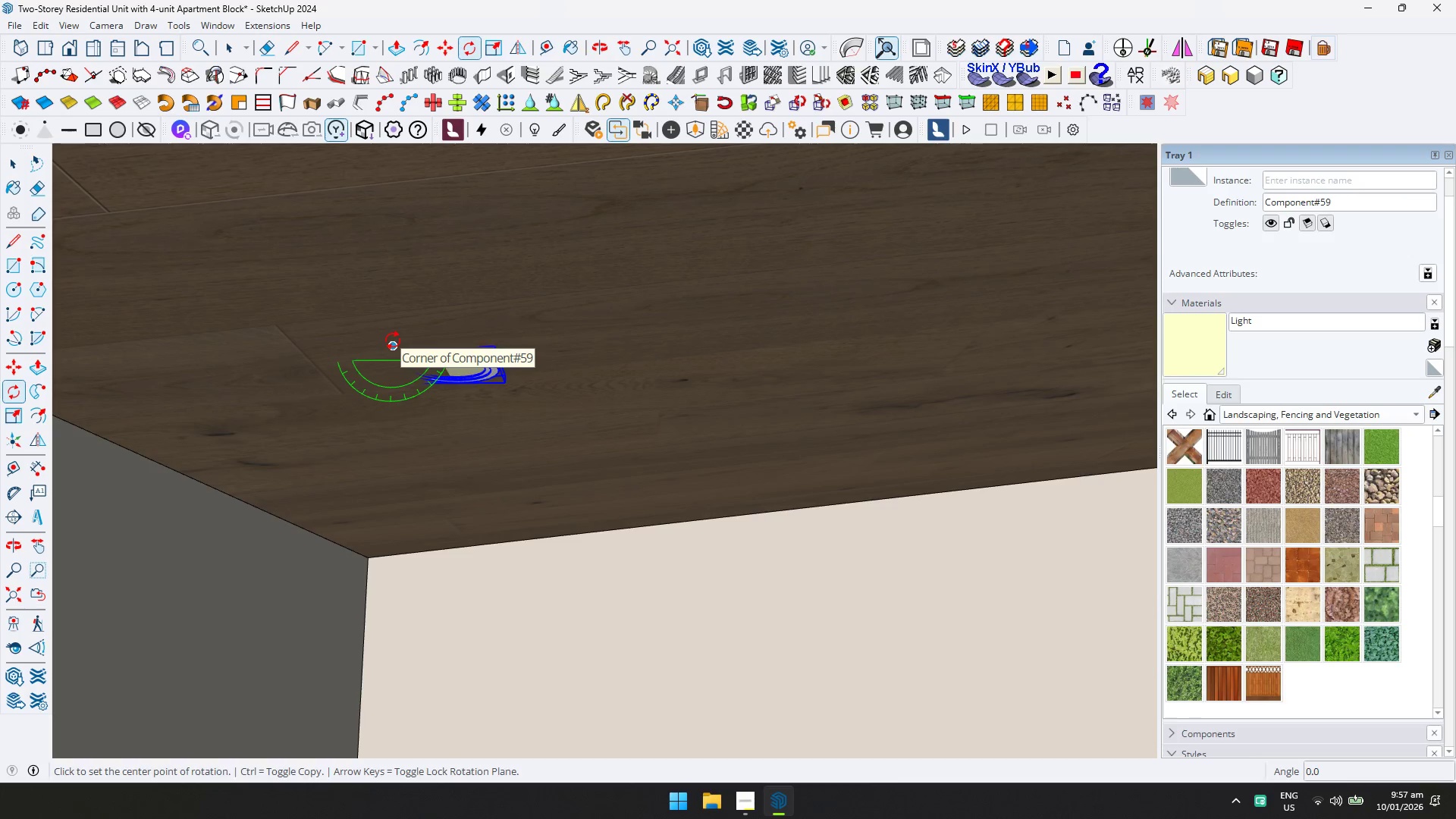 
key(ArrowRight)
 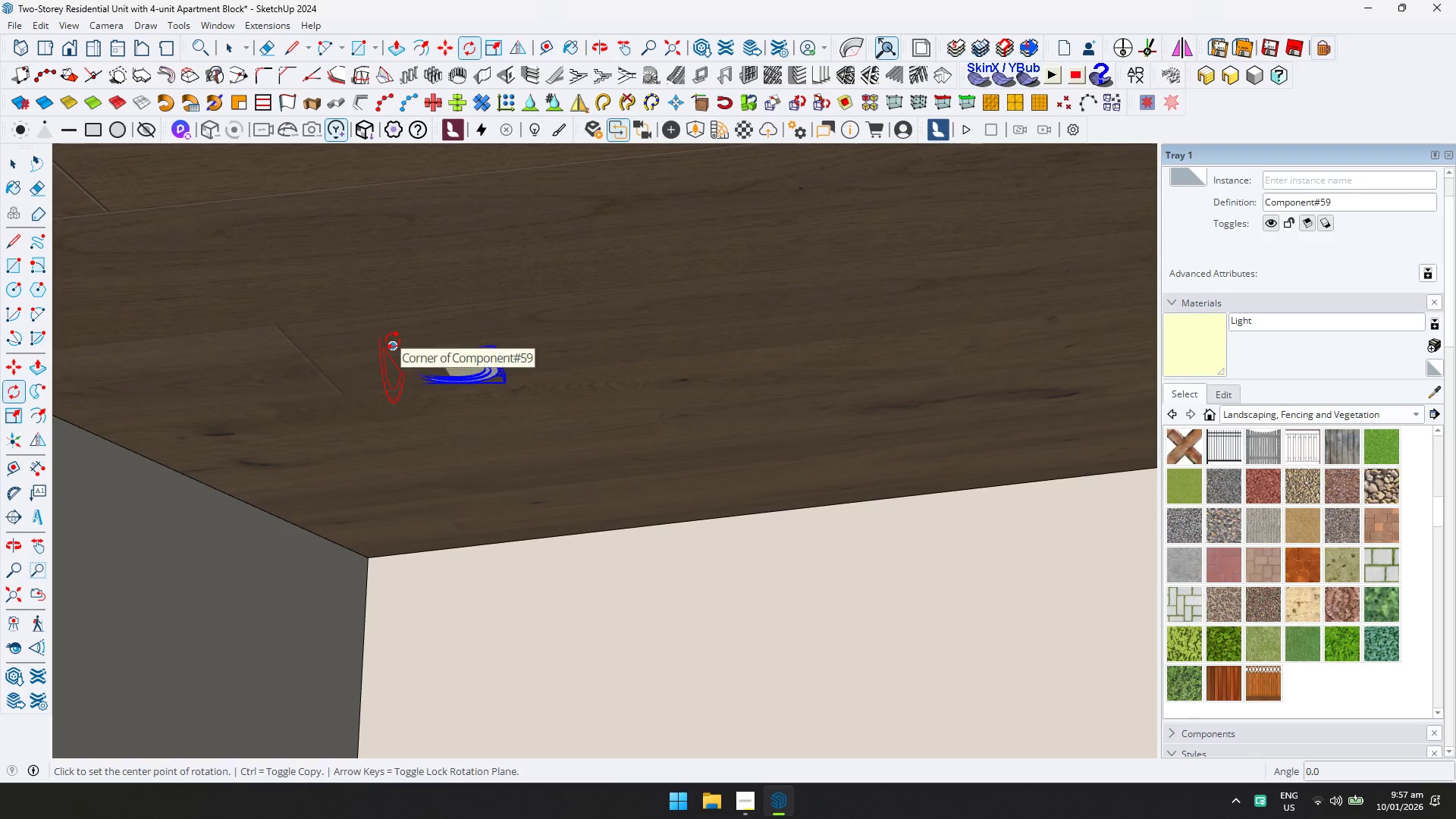 
key(ArrowLeft)
 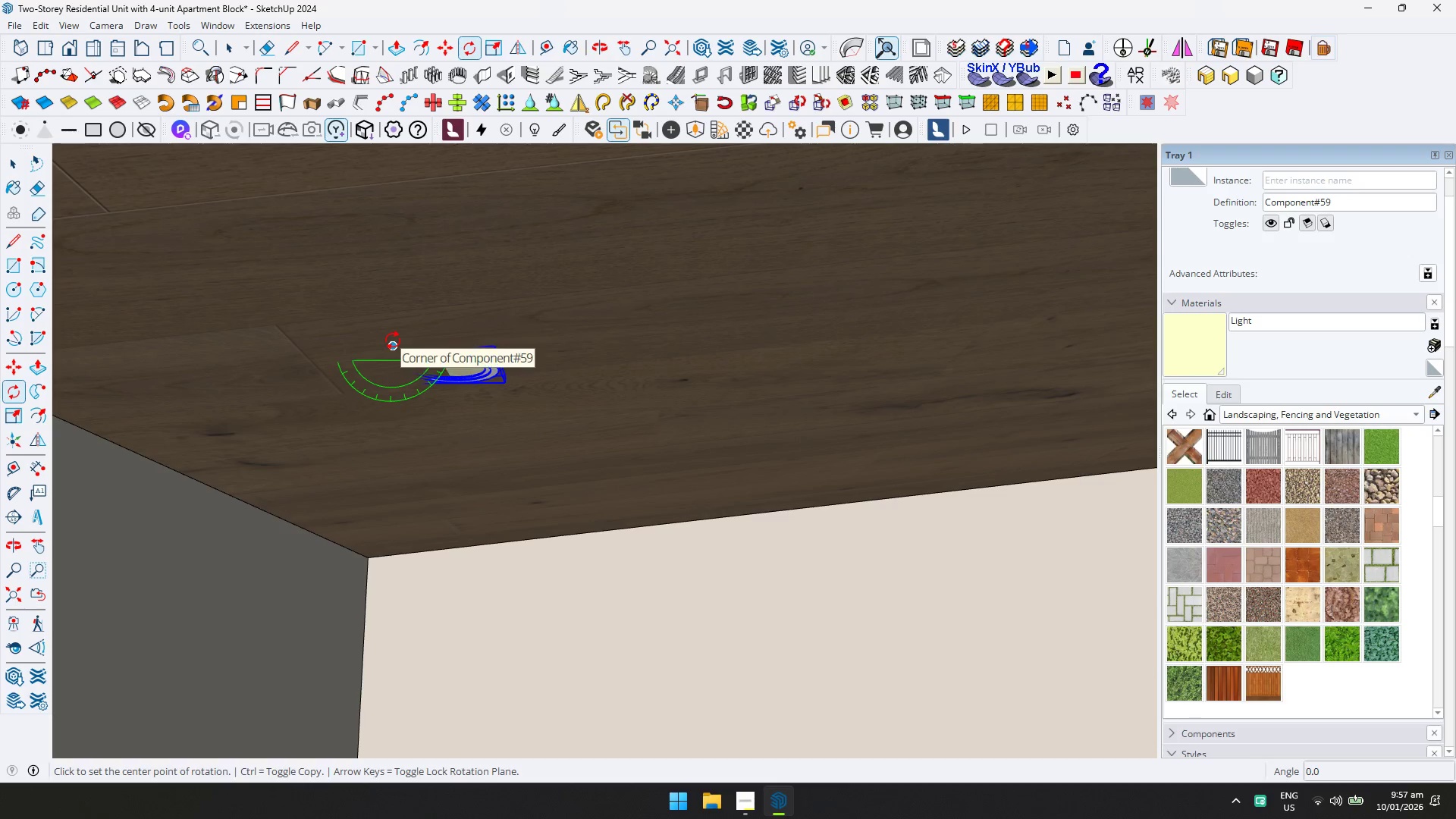 
left_click([393, 340])
 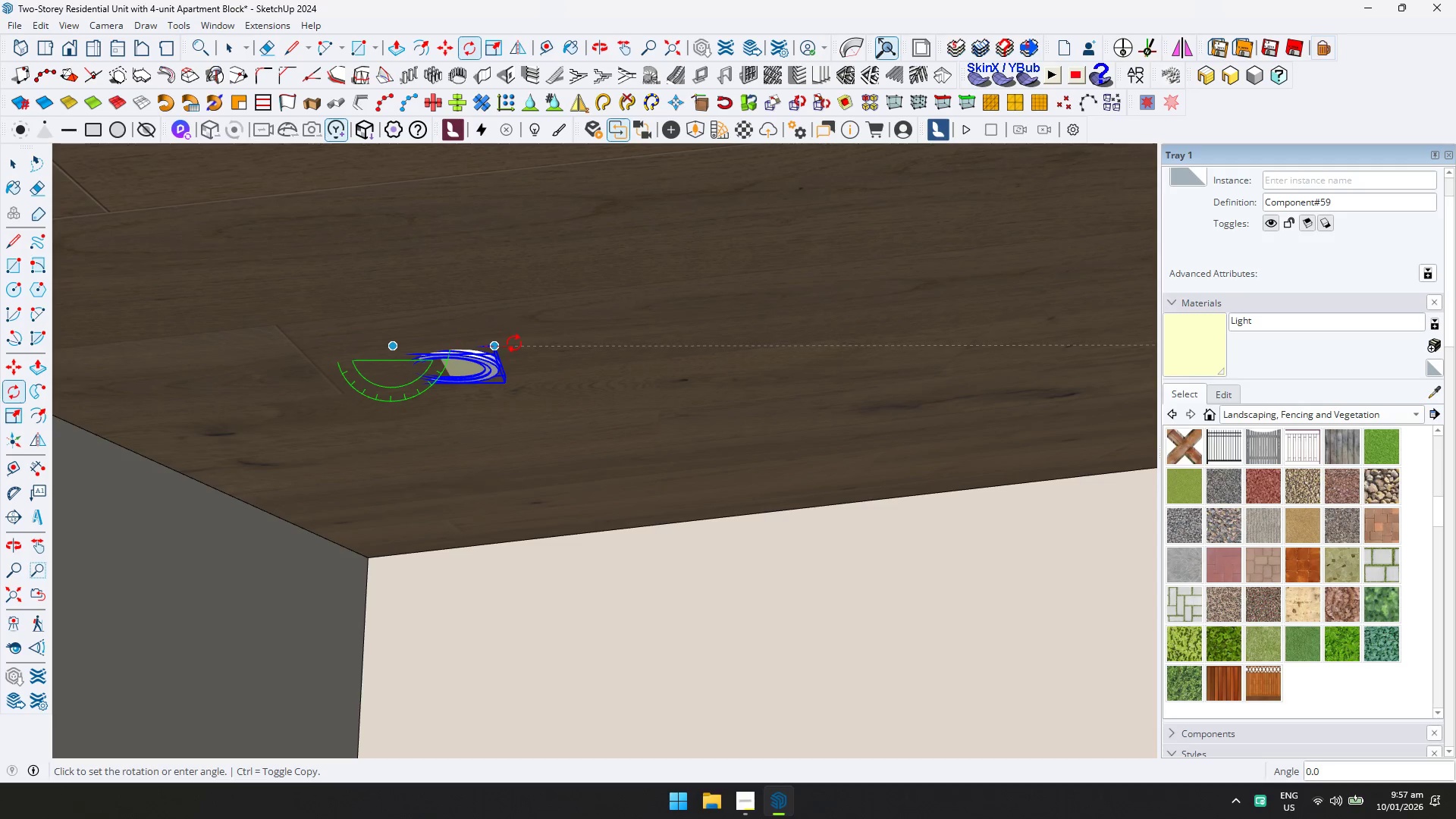 
key(Escape)
 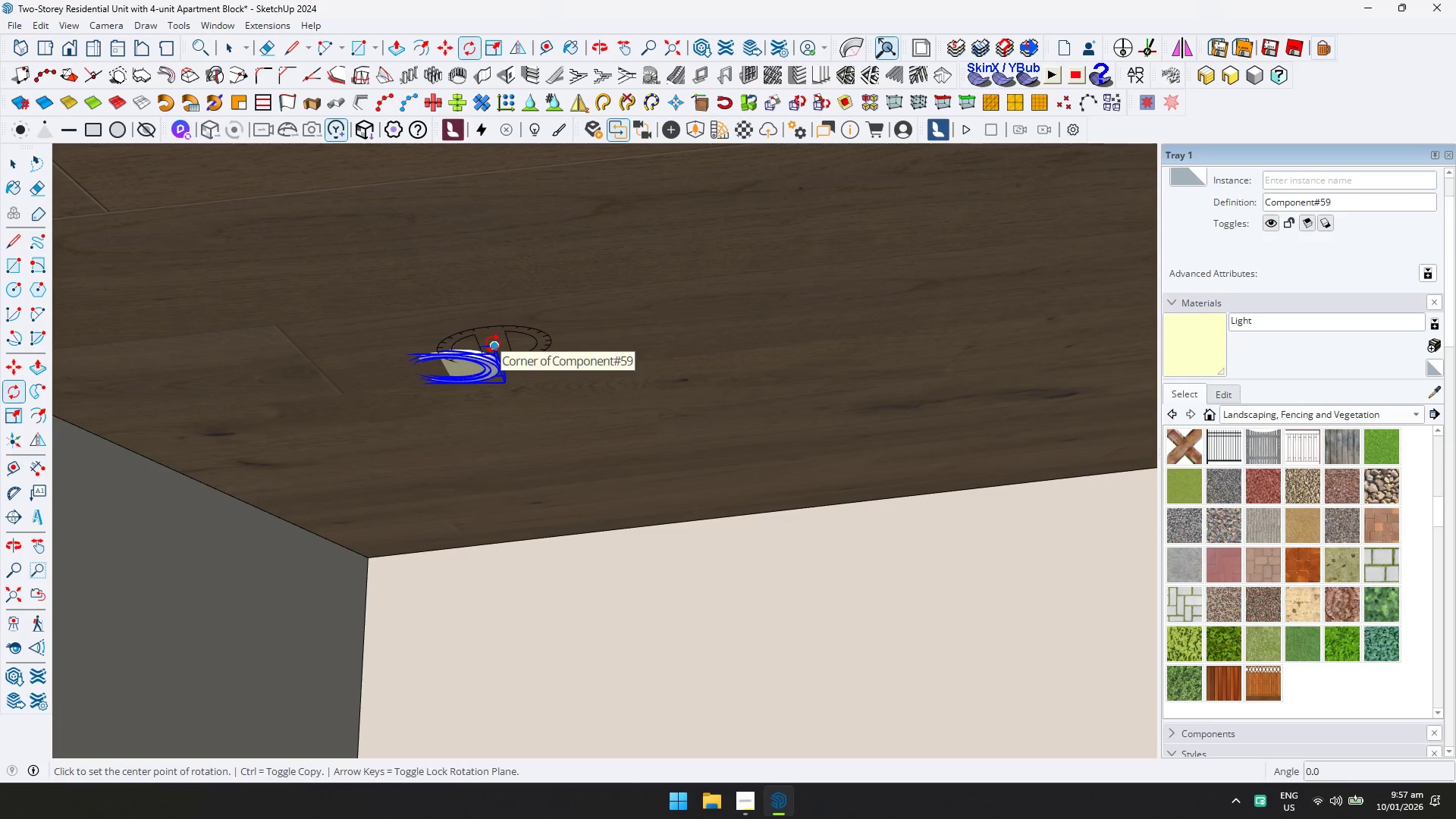 
key(M)
 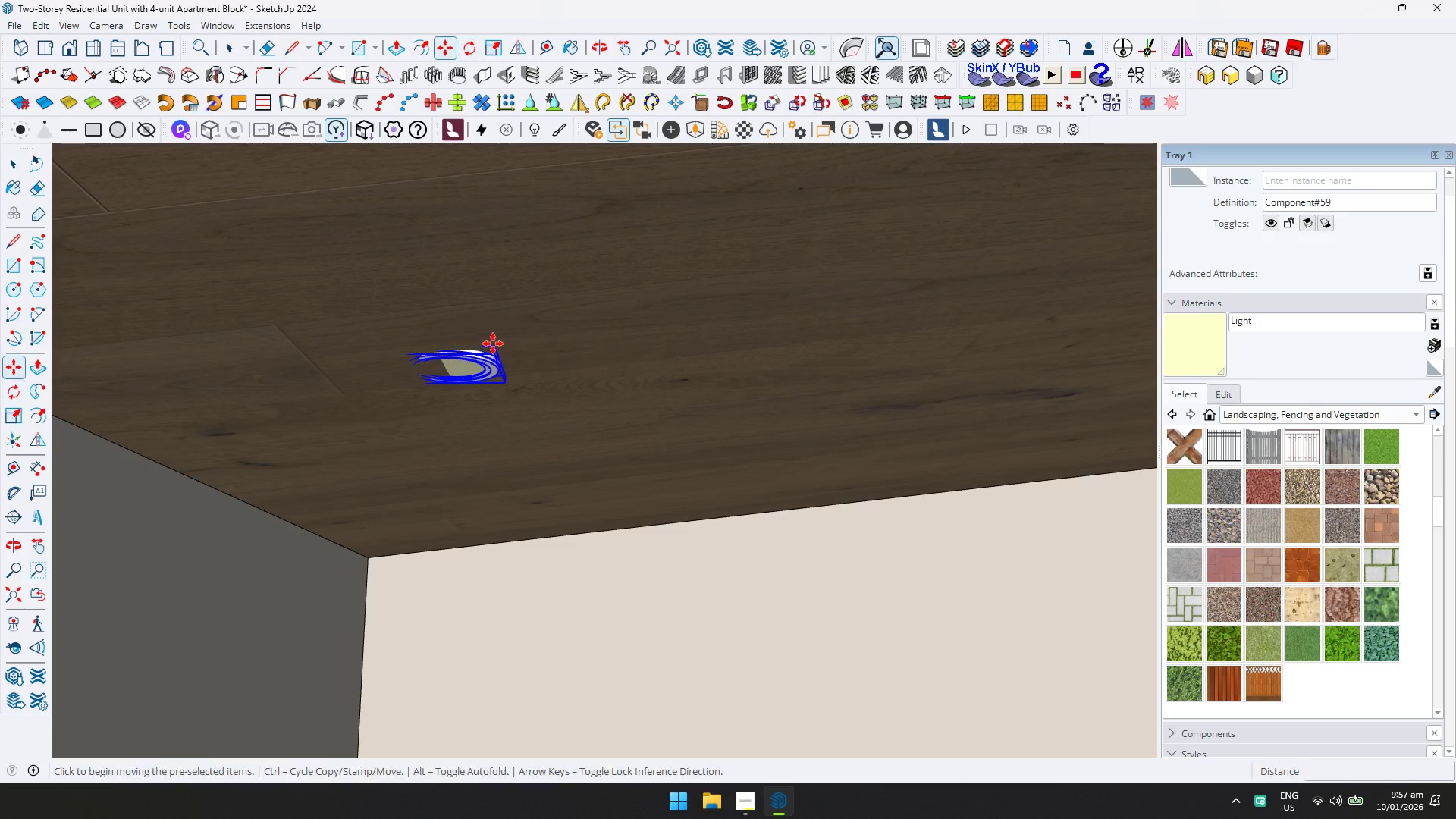 
left_click([493, 344])
 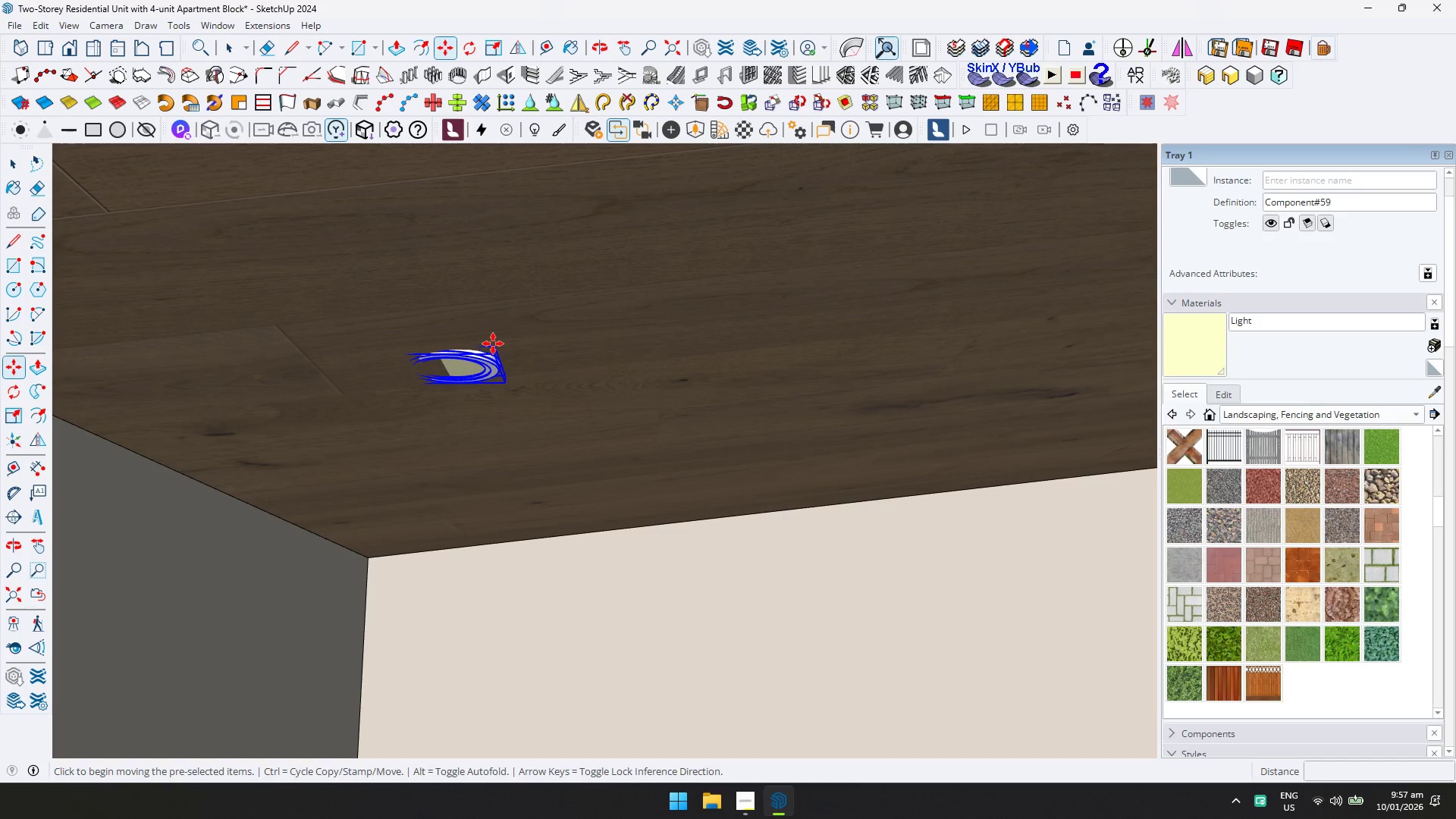 
key(ArrowUp)
 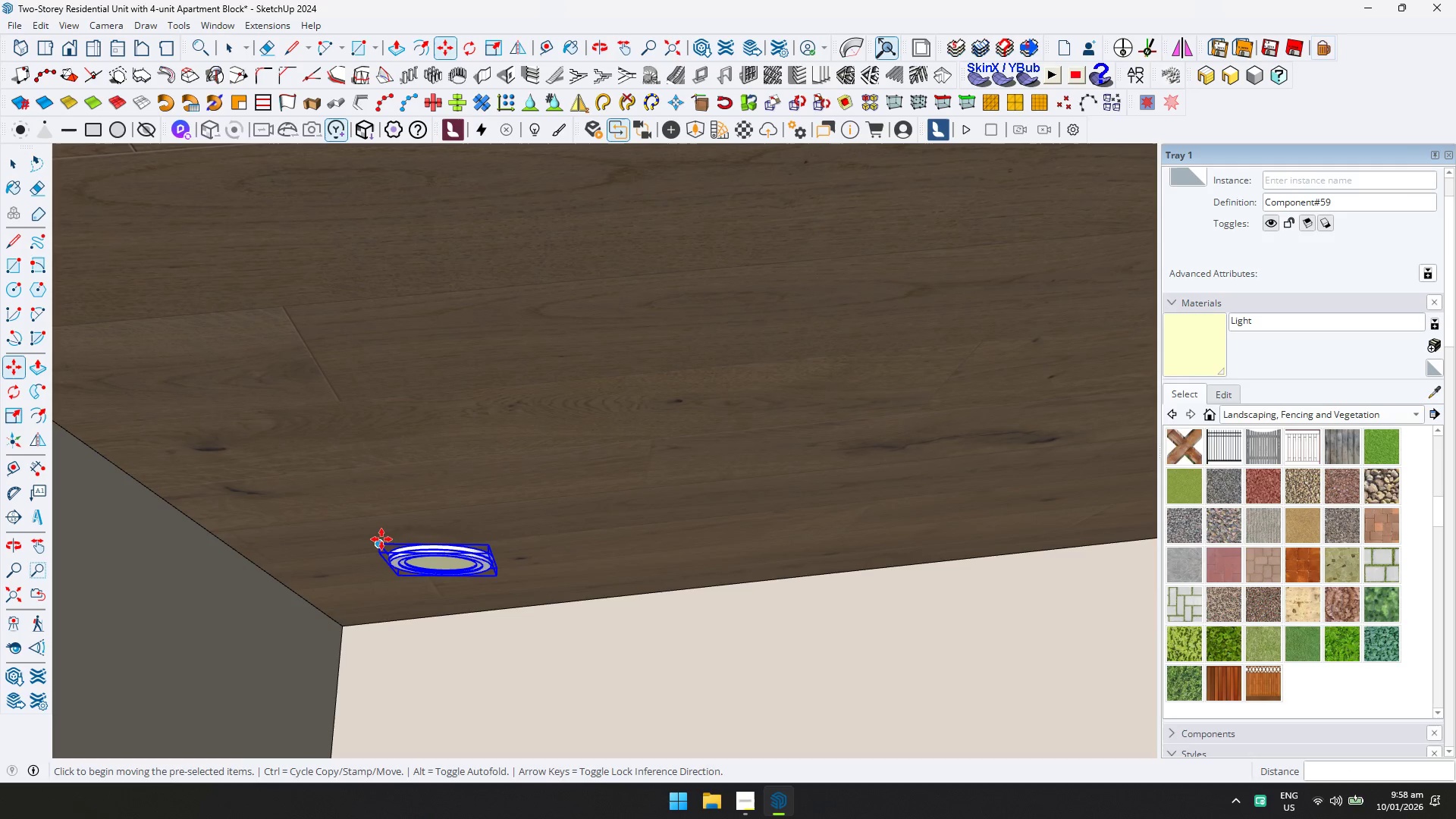 
left_click([381, 539])
 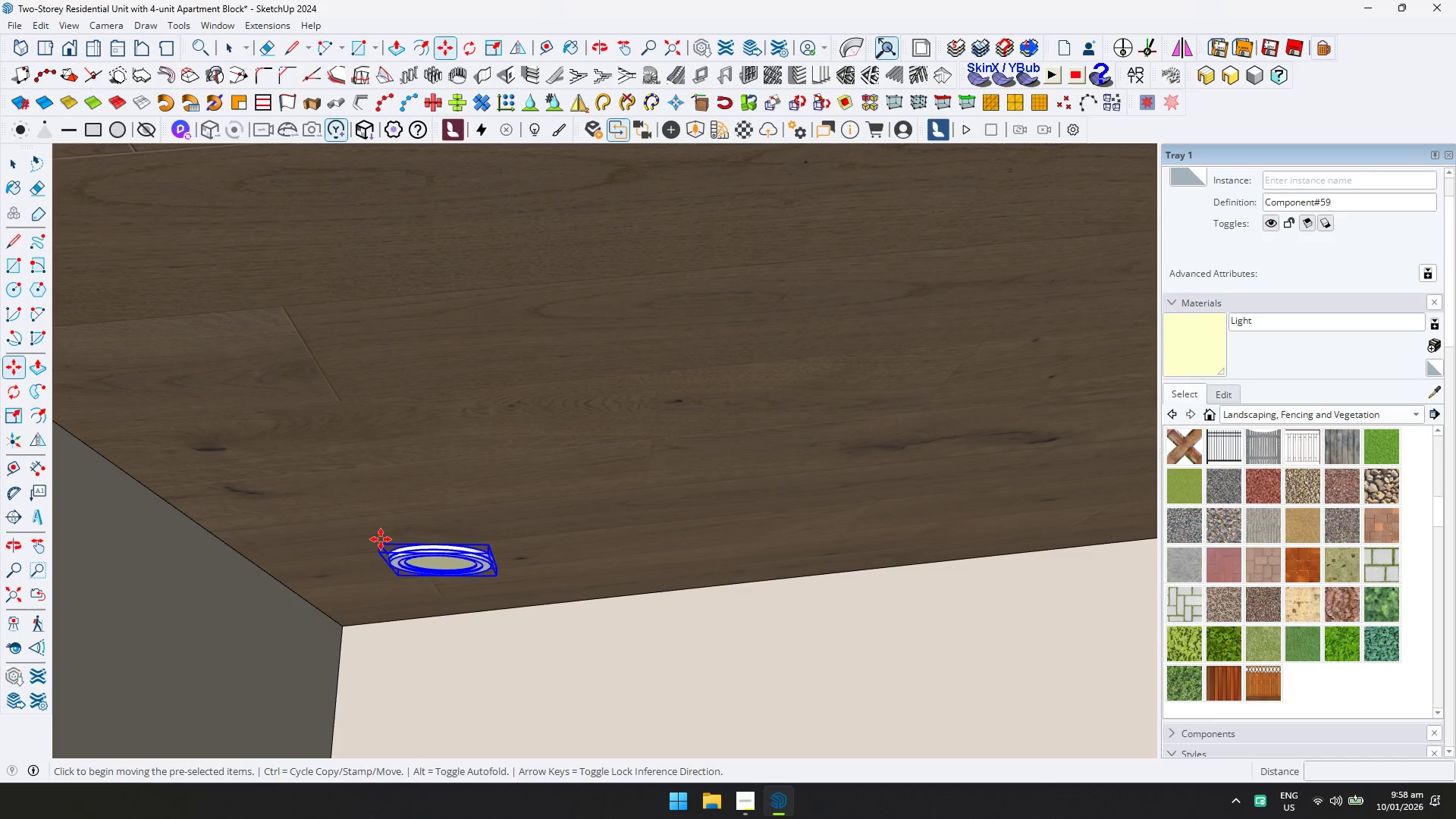 
key(ArrowUp)
 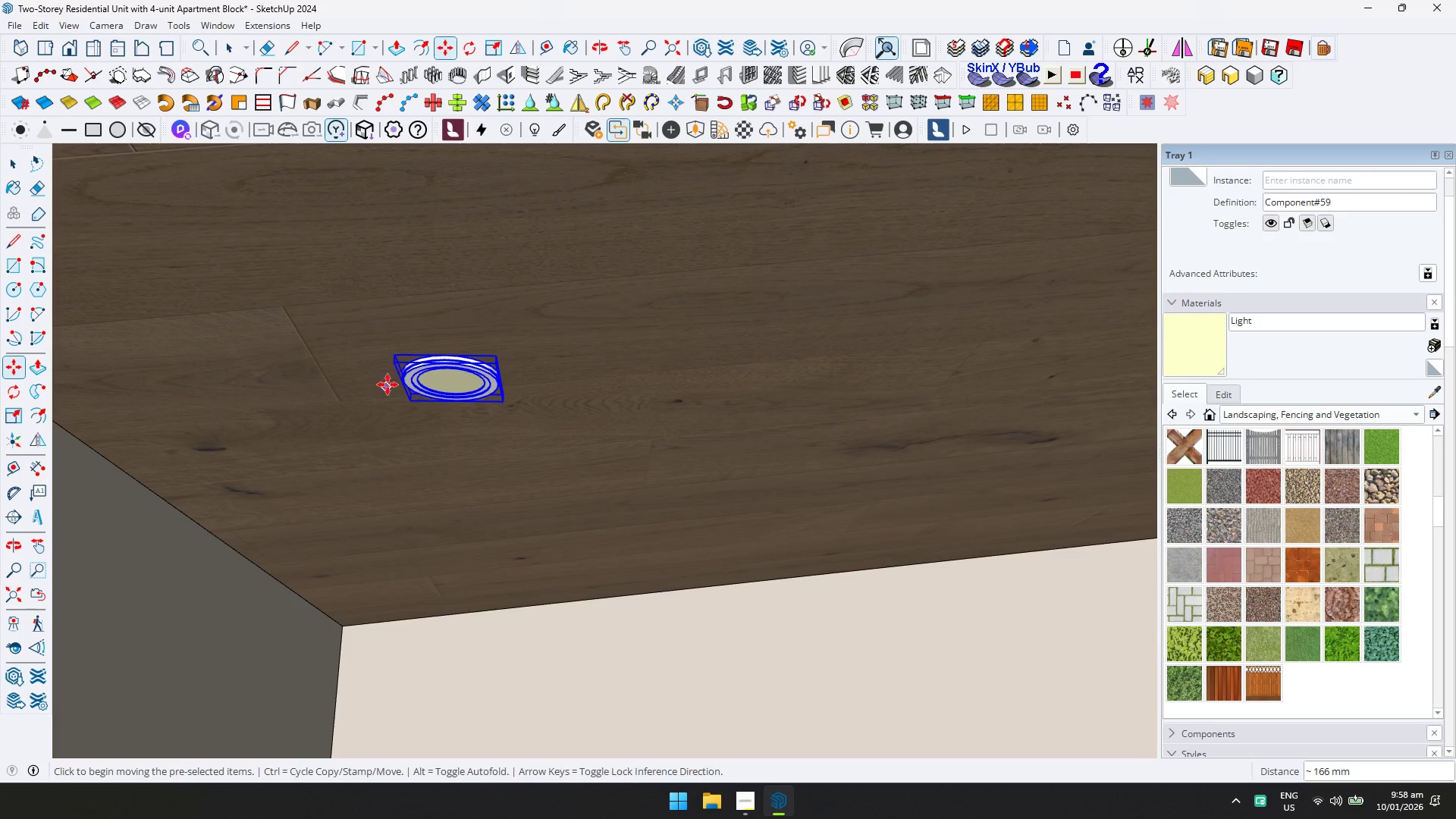 
key(Q)
 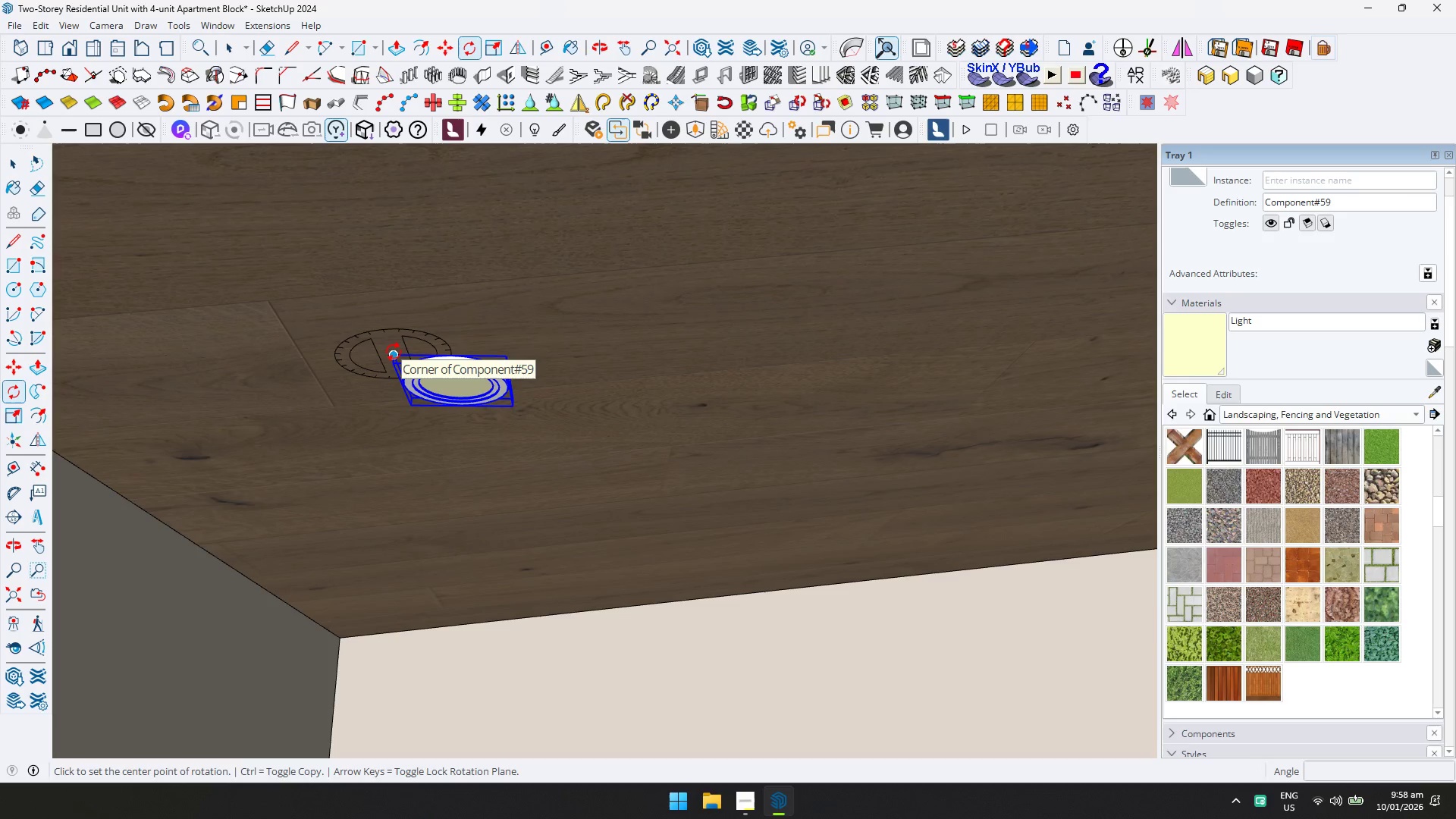 
scroll: coordinate [403, 353], scroll_direction: up, amount: 1.0
 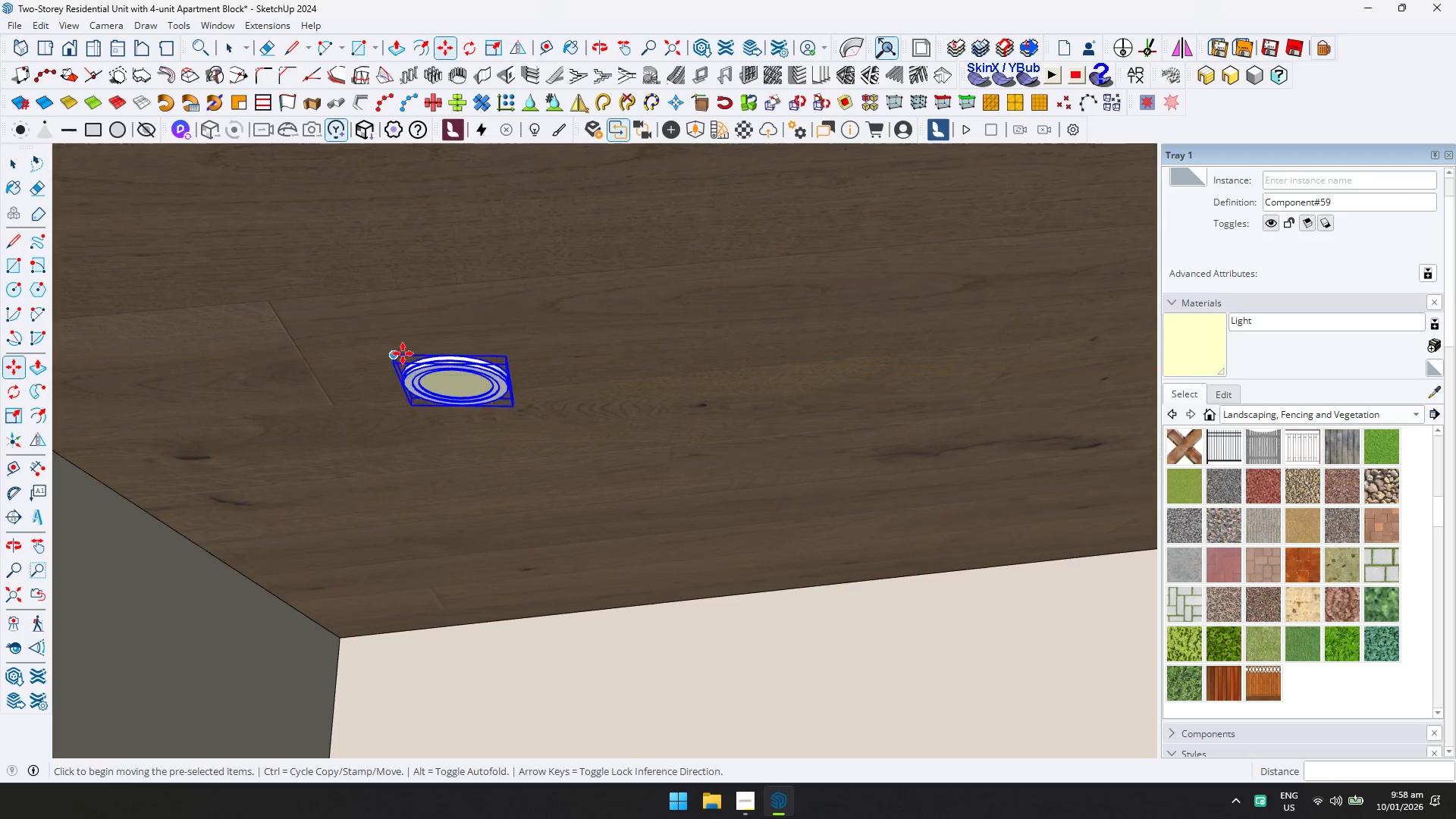 
key(ArrowUp)
 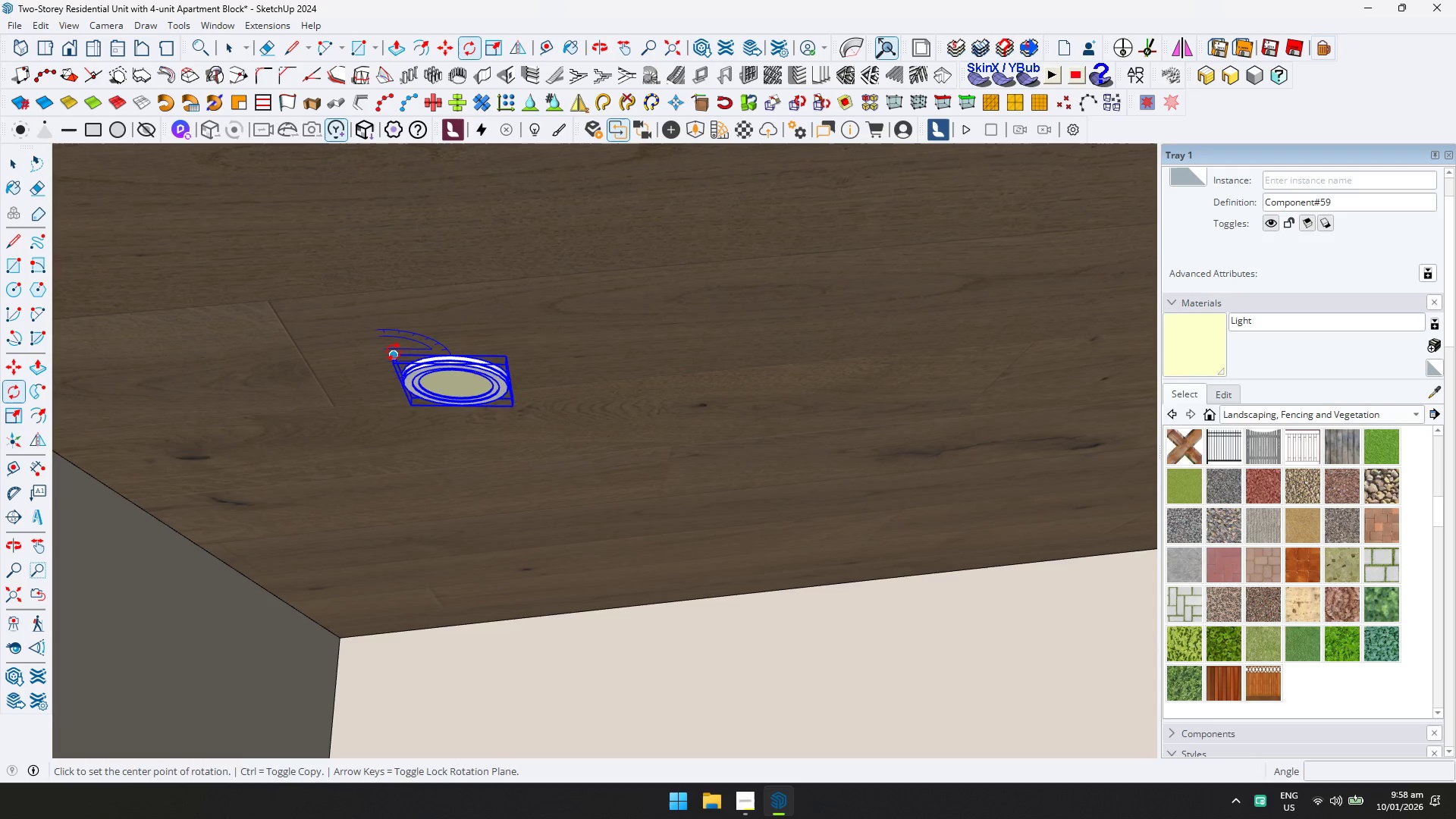 
key(ArrowLeft)
 